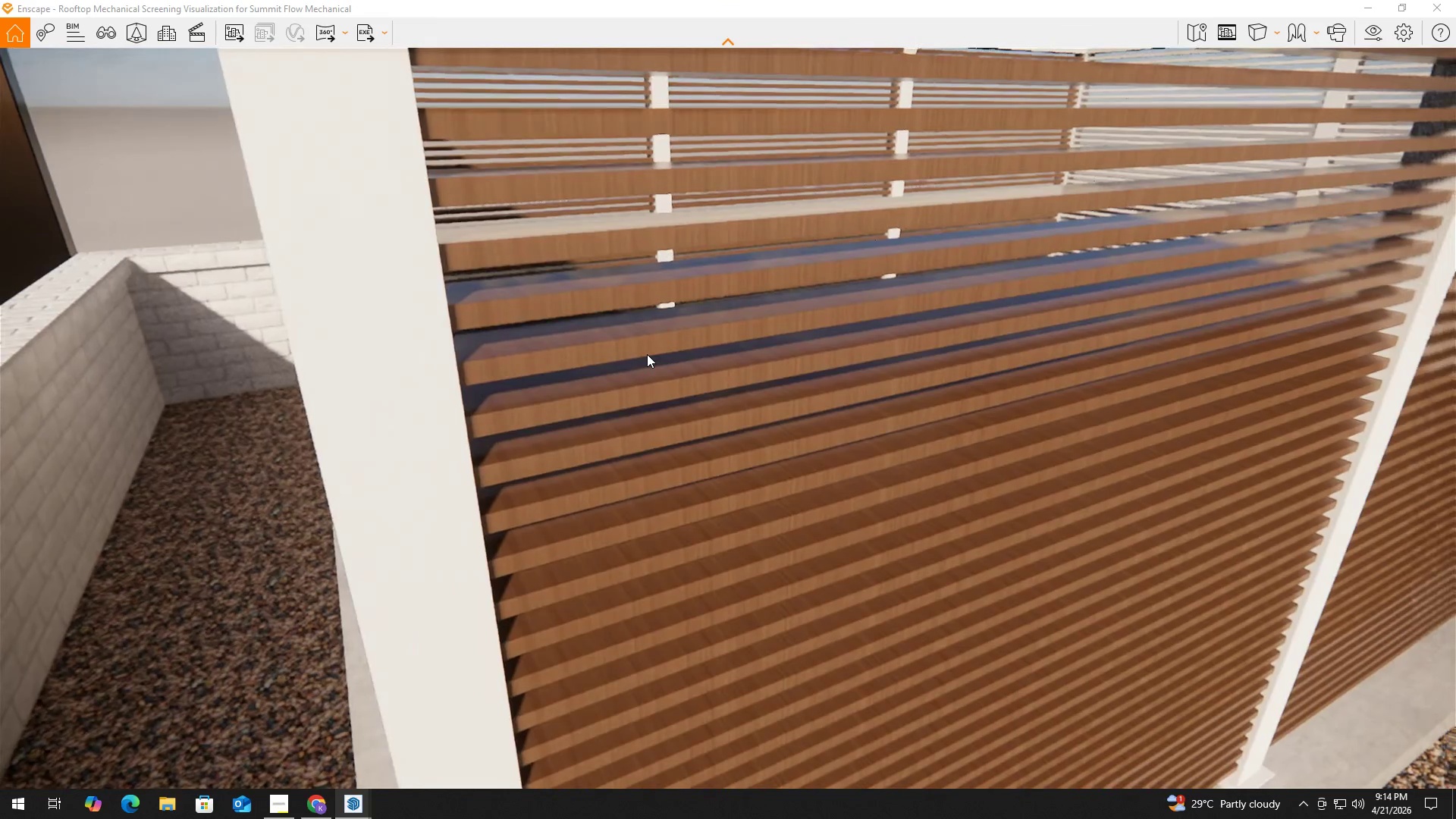 
hold_key(key=A, duration=0.95)
 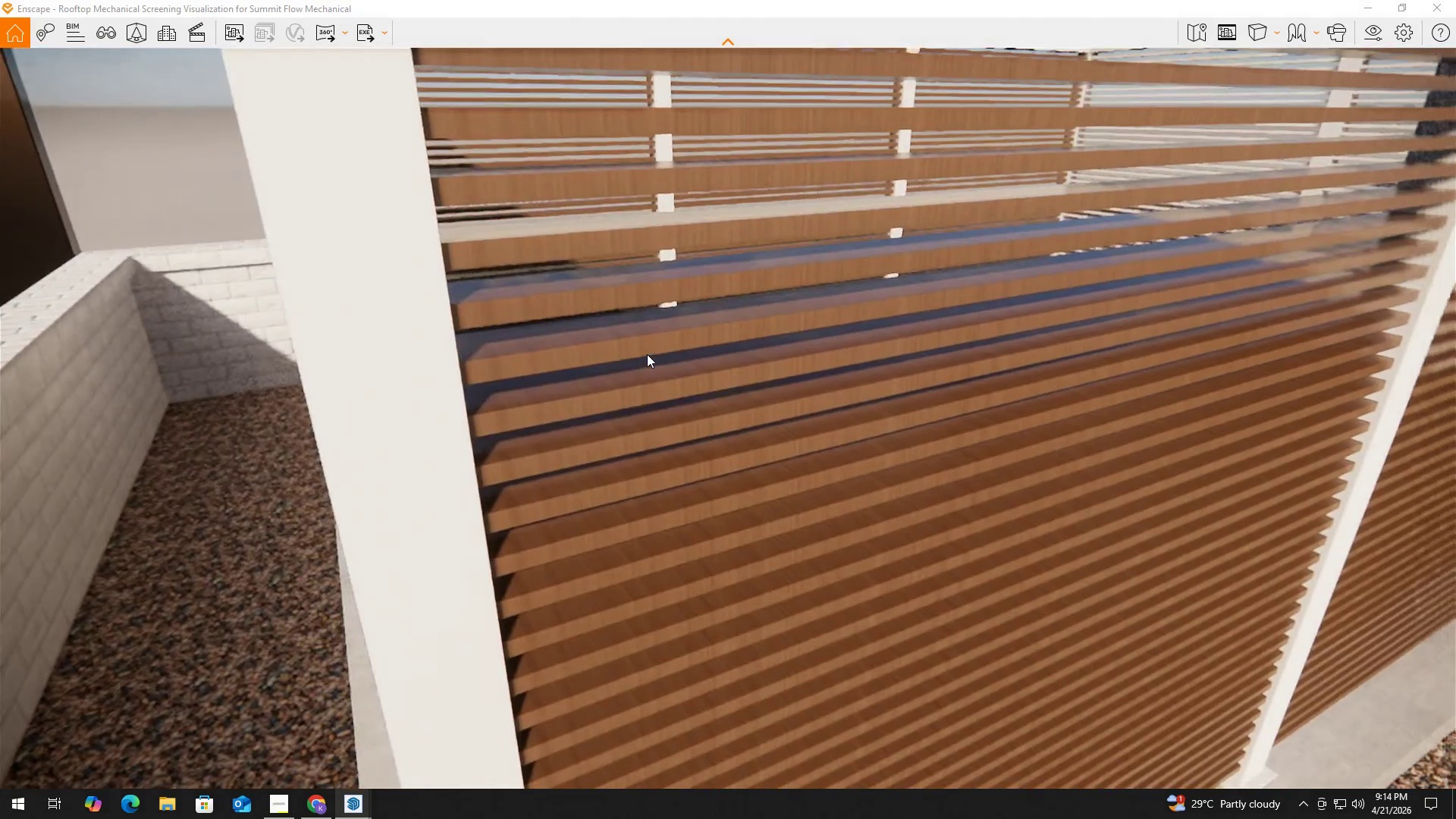 
key(W)
 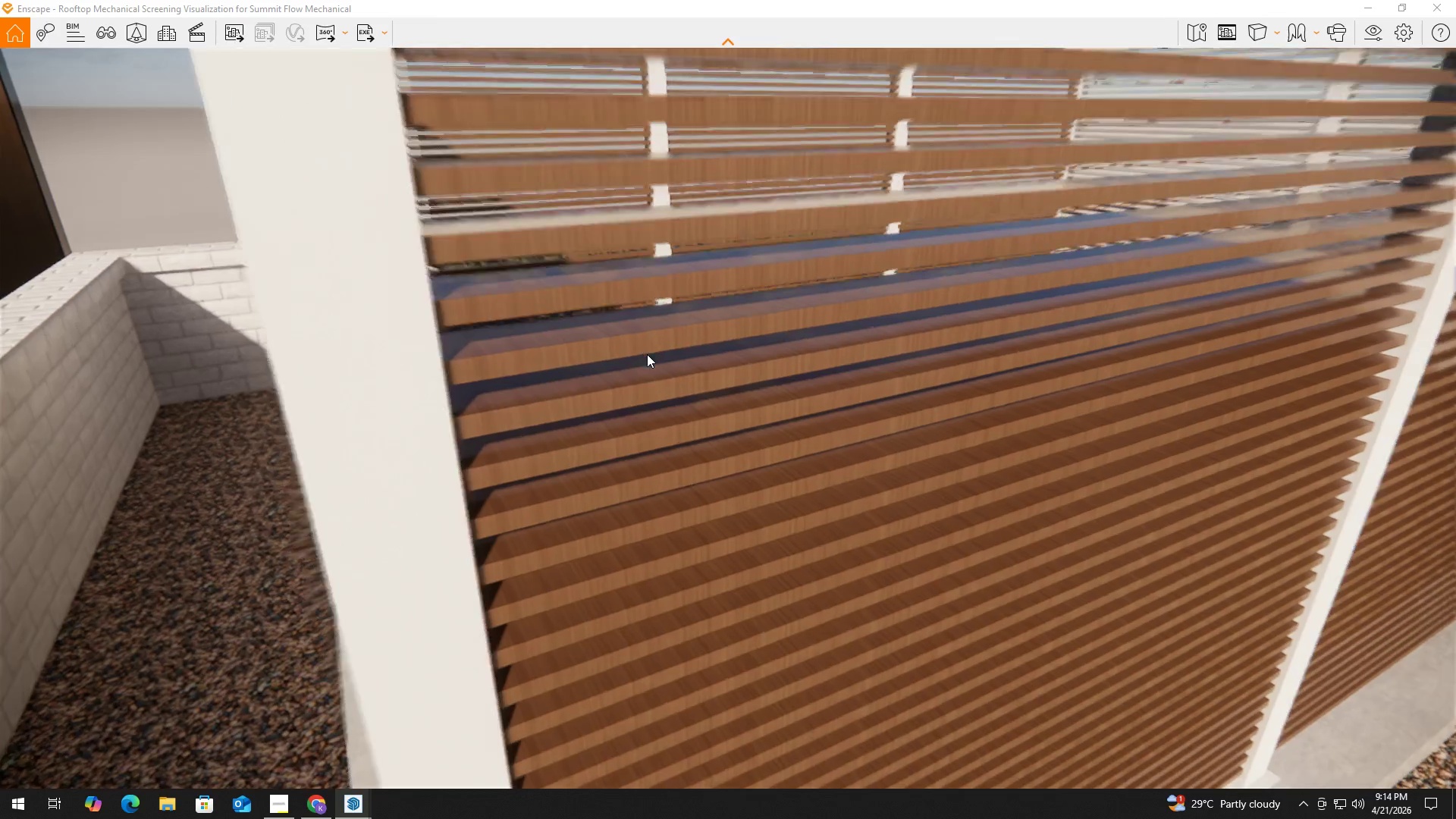 
left_click([647, 354])
 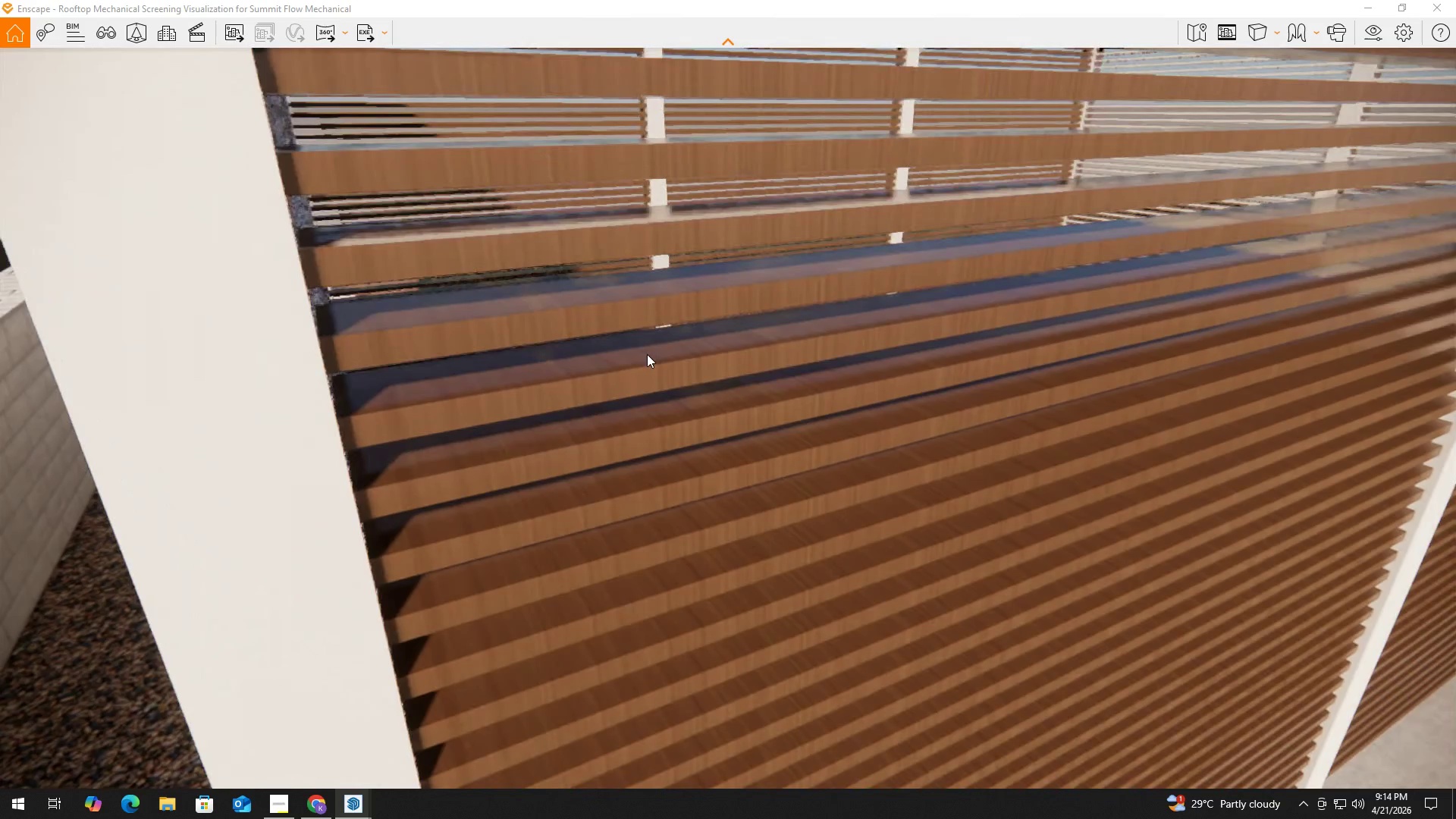 
hold_key(key=W, duration=0.44)
 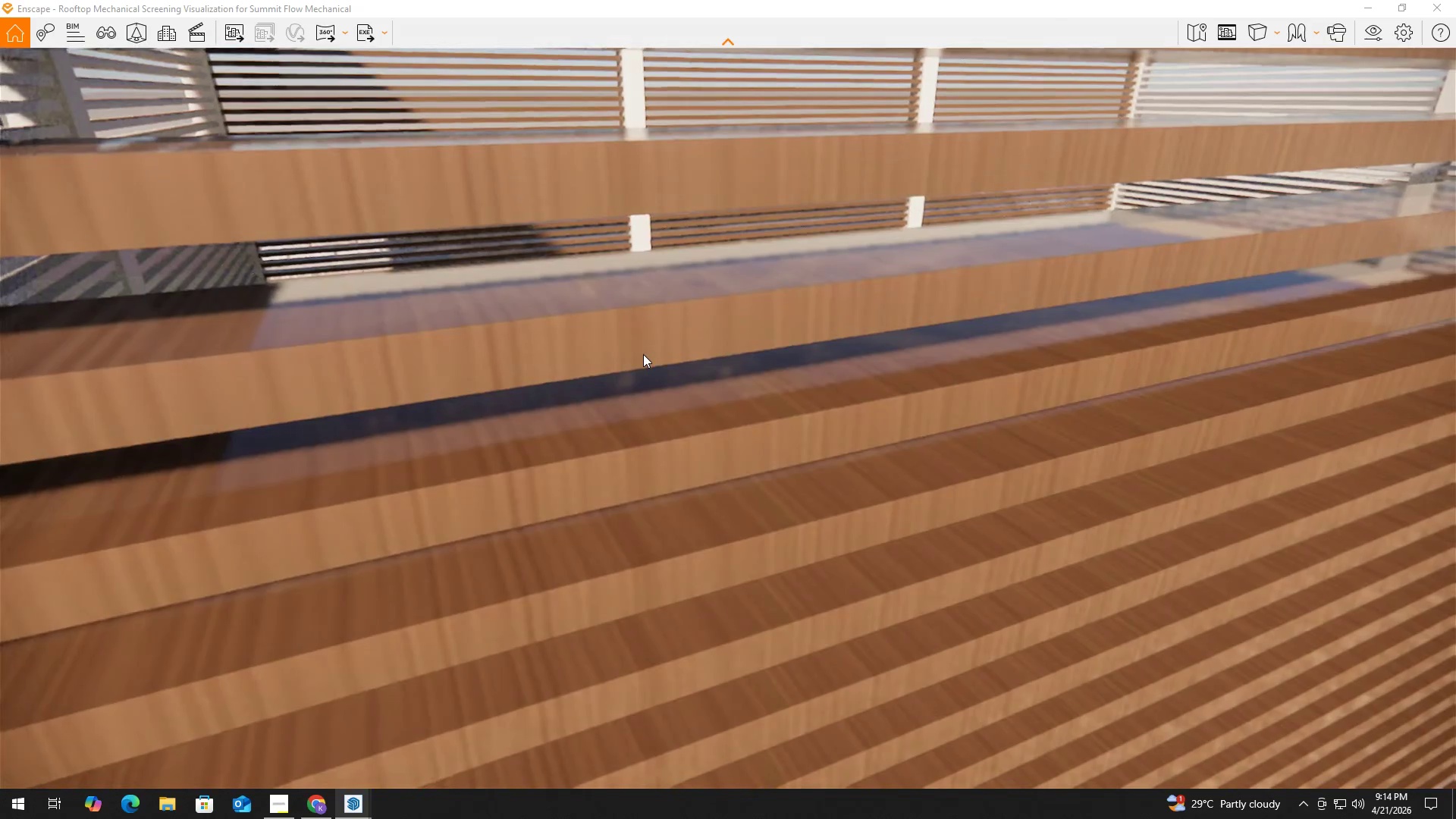 
hold_key(key=D, duration=0.33)
 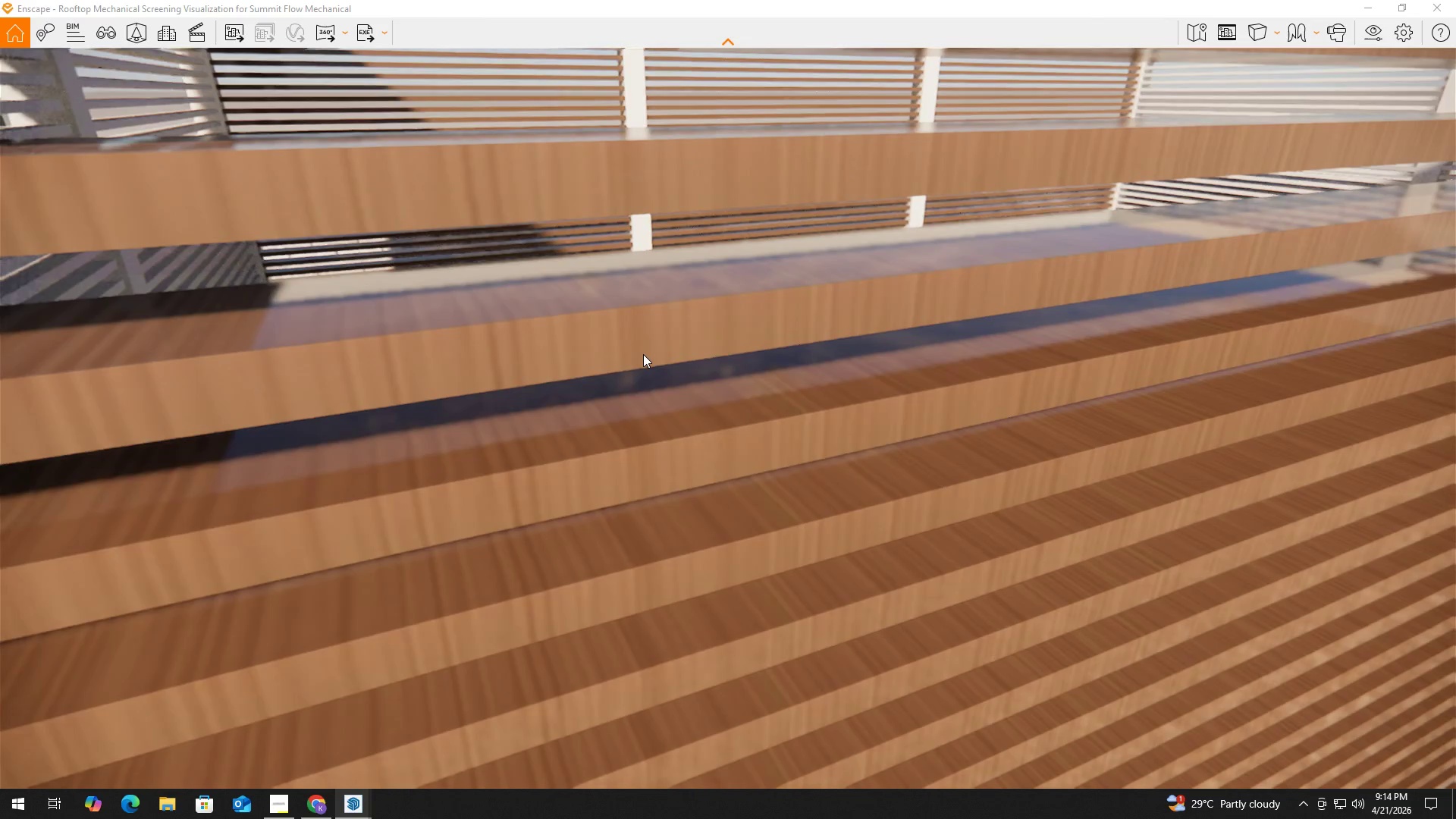 
type(asd)
 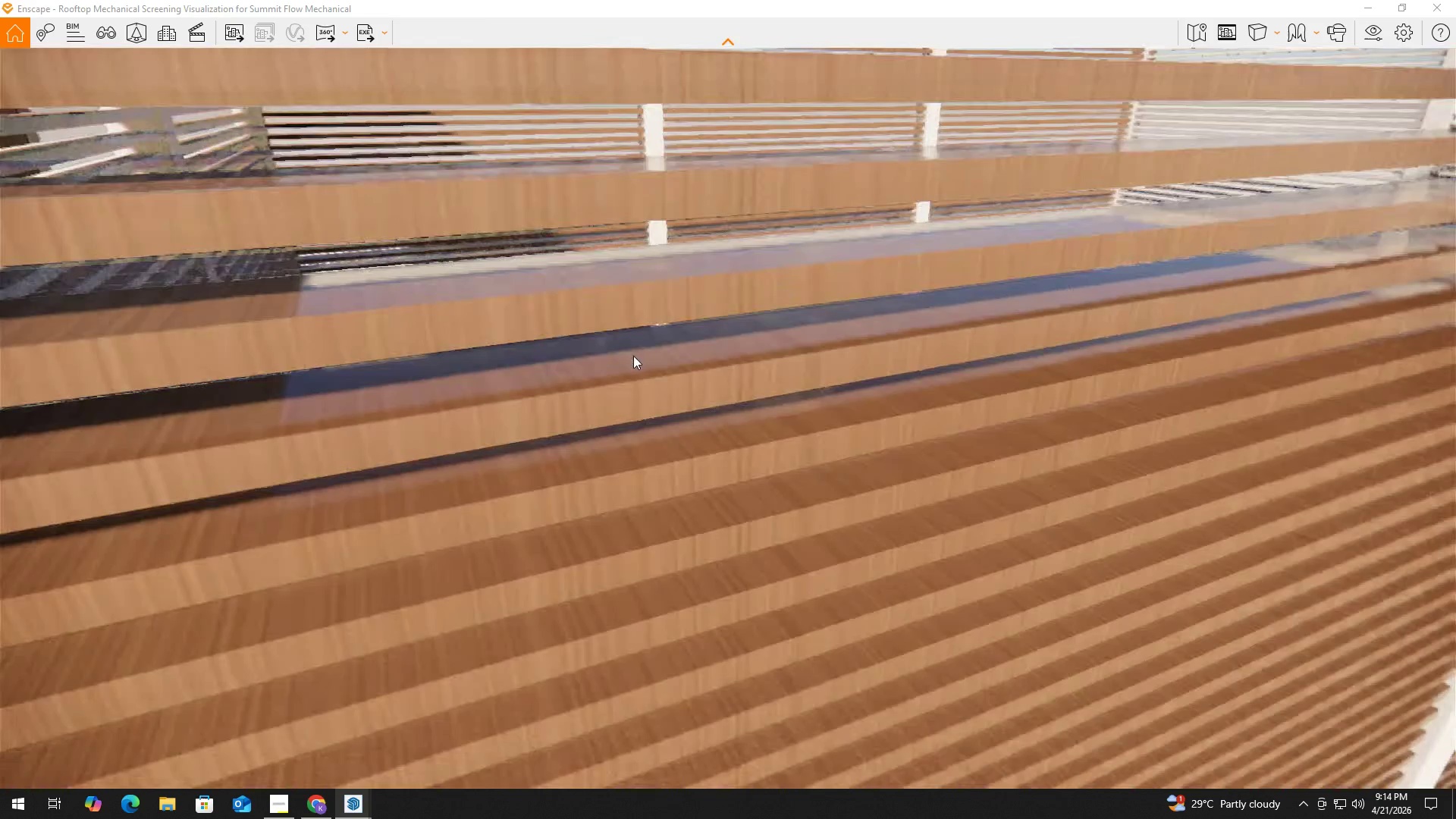 
key(Alt+Tab)
 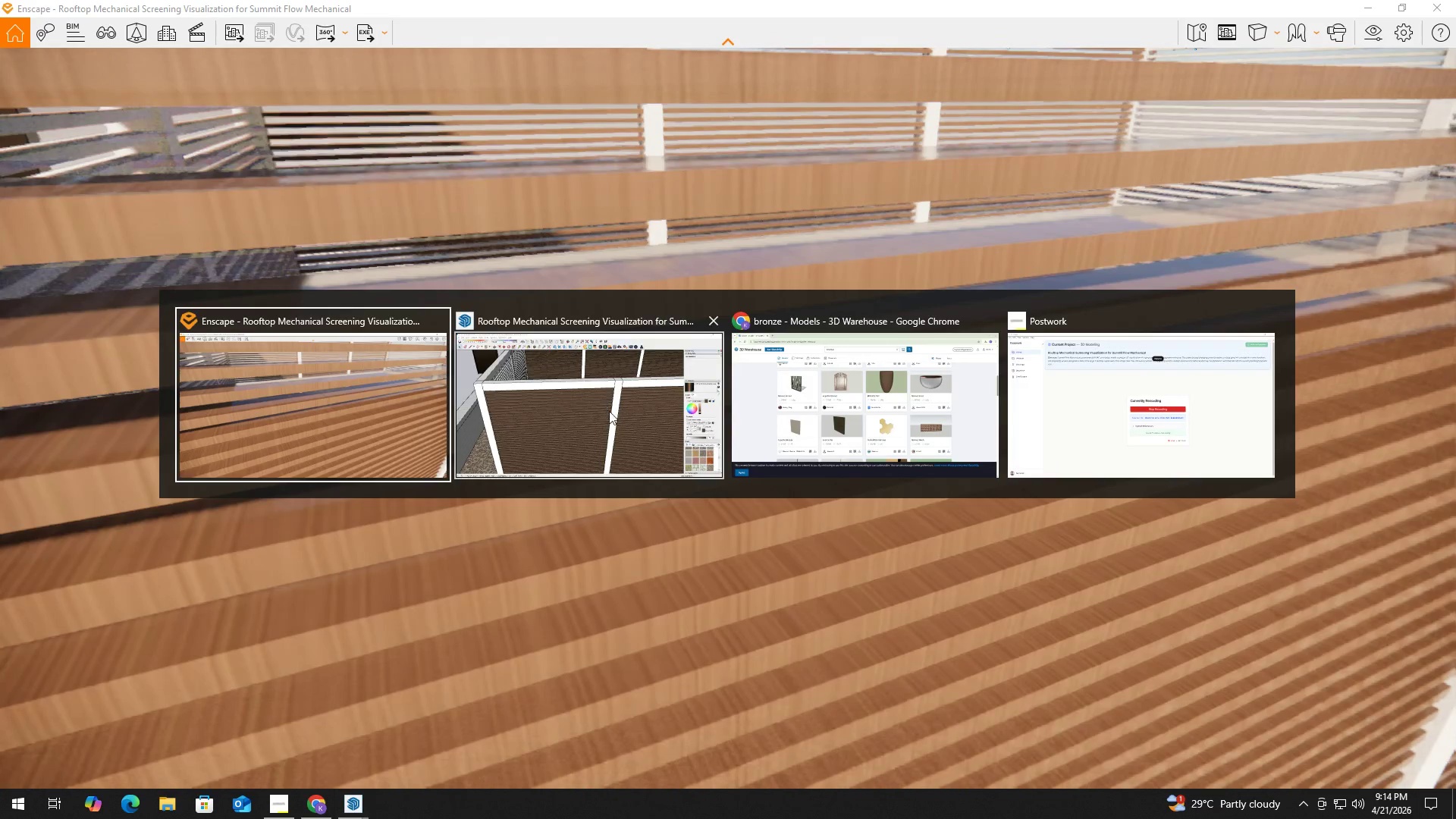 
left_click([585, 414])
 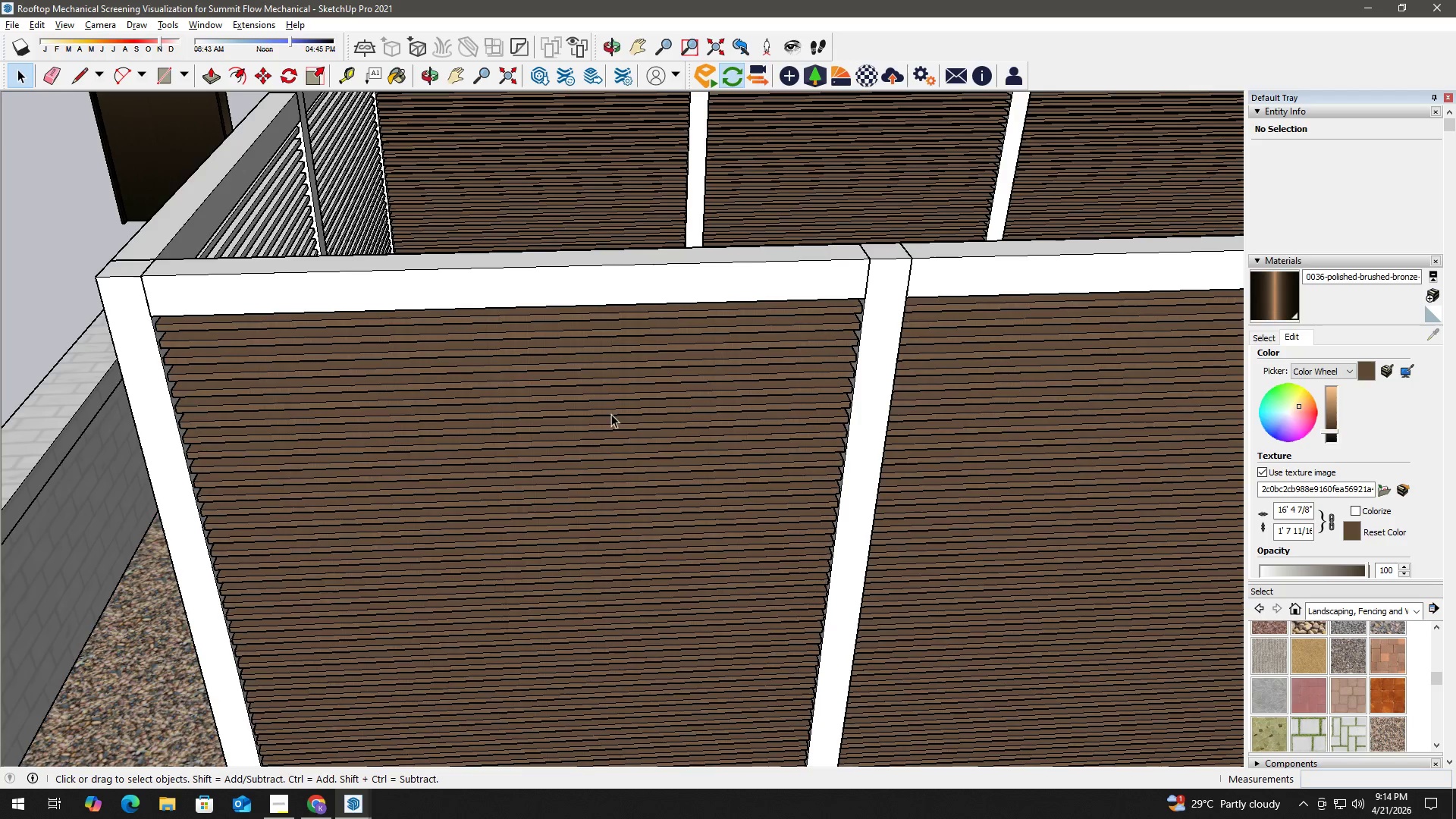 
left_click([639, 390])
 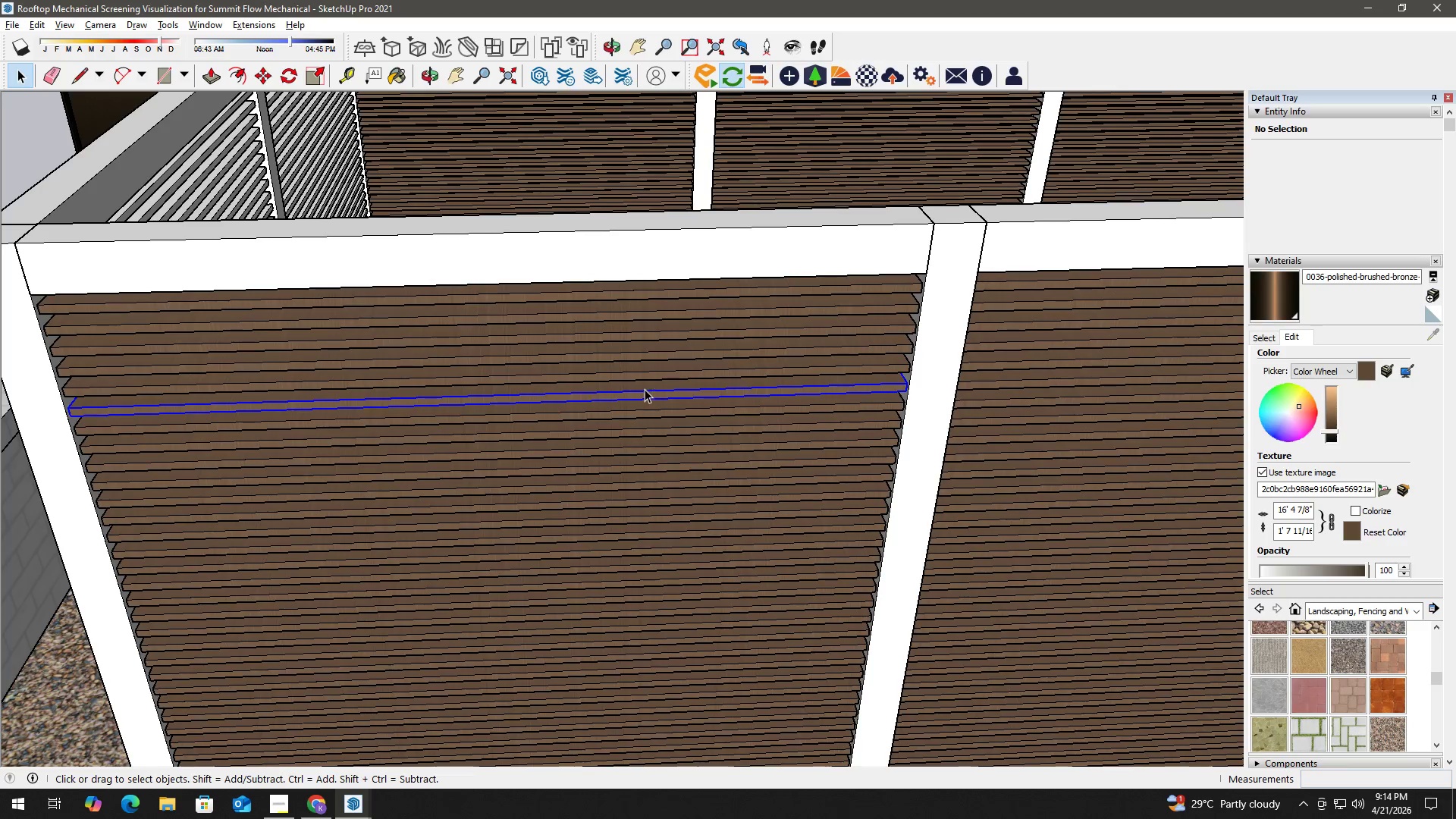 
scroll: coordinate [617, 400], scroll_direction: up, amount: 2.0
 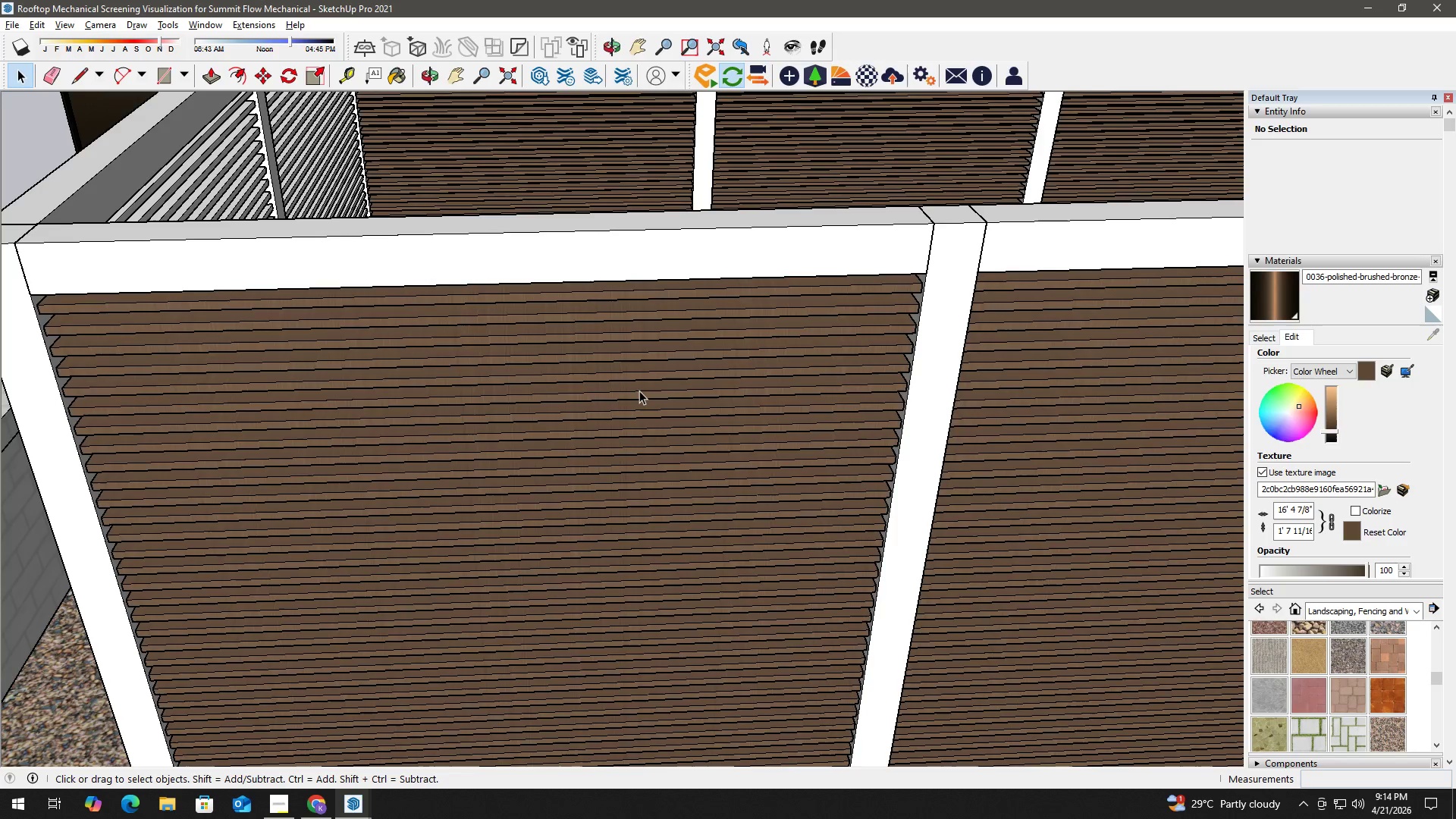 
double_click([648, 388])
 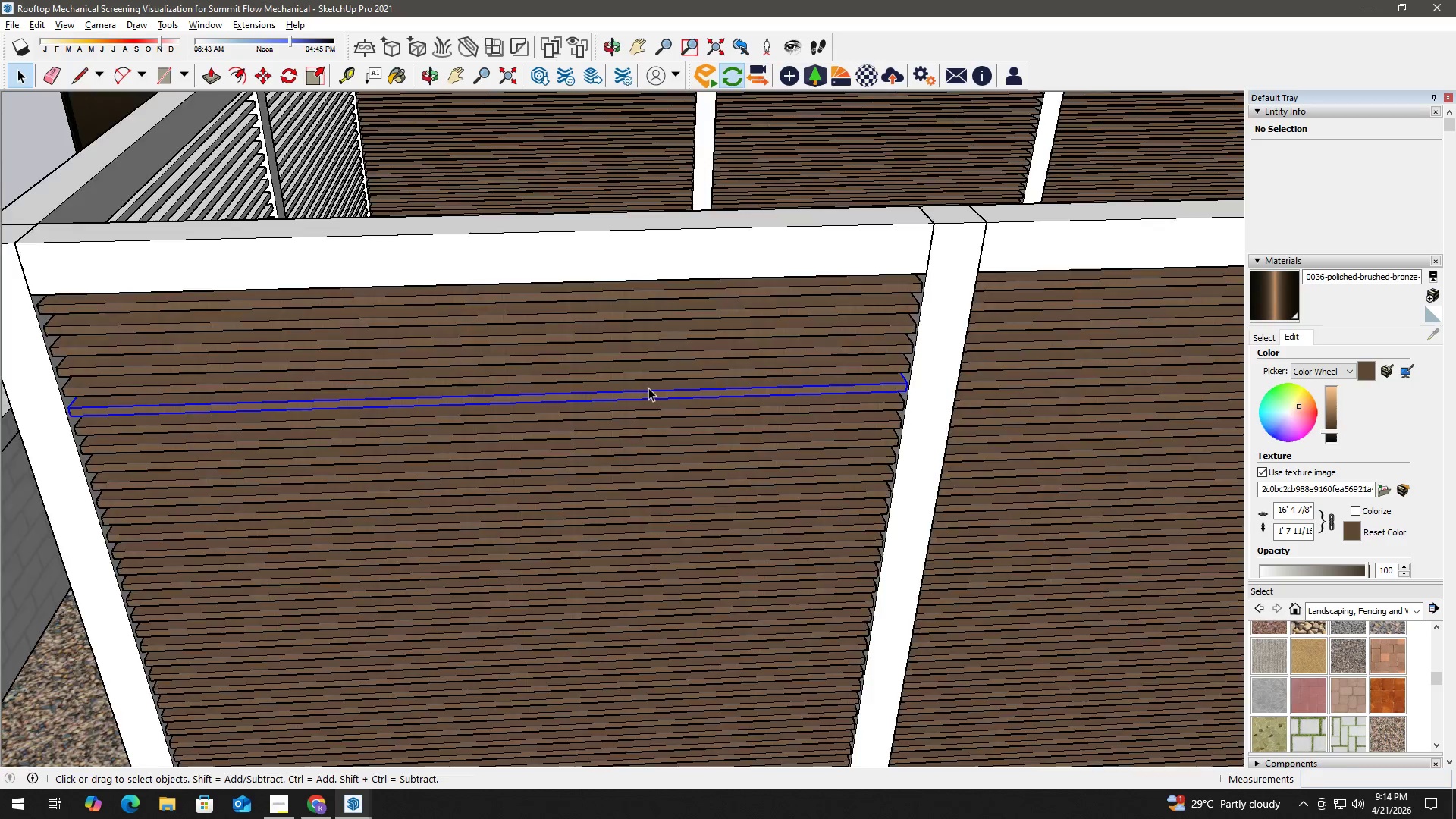 
triple_click([648, 388])
 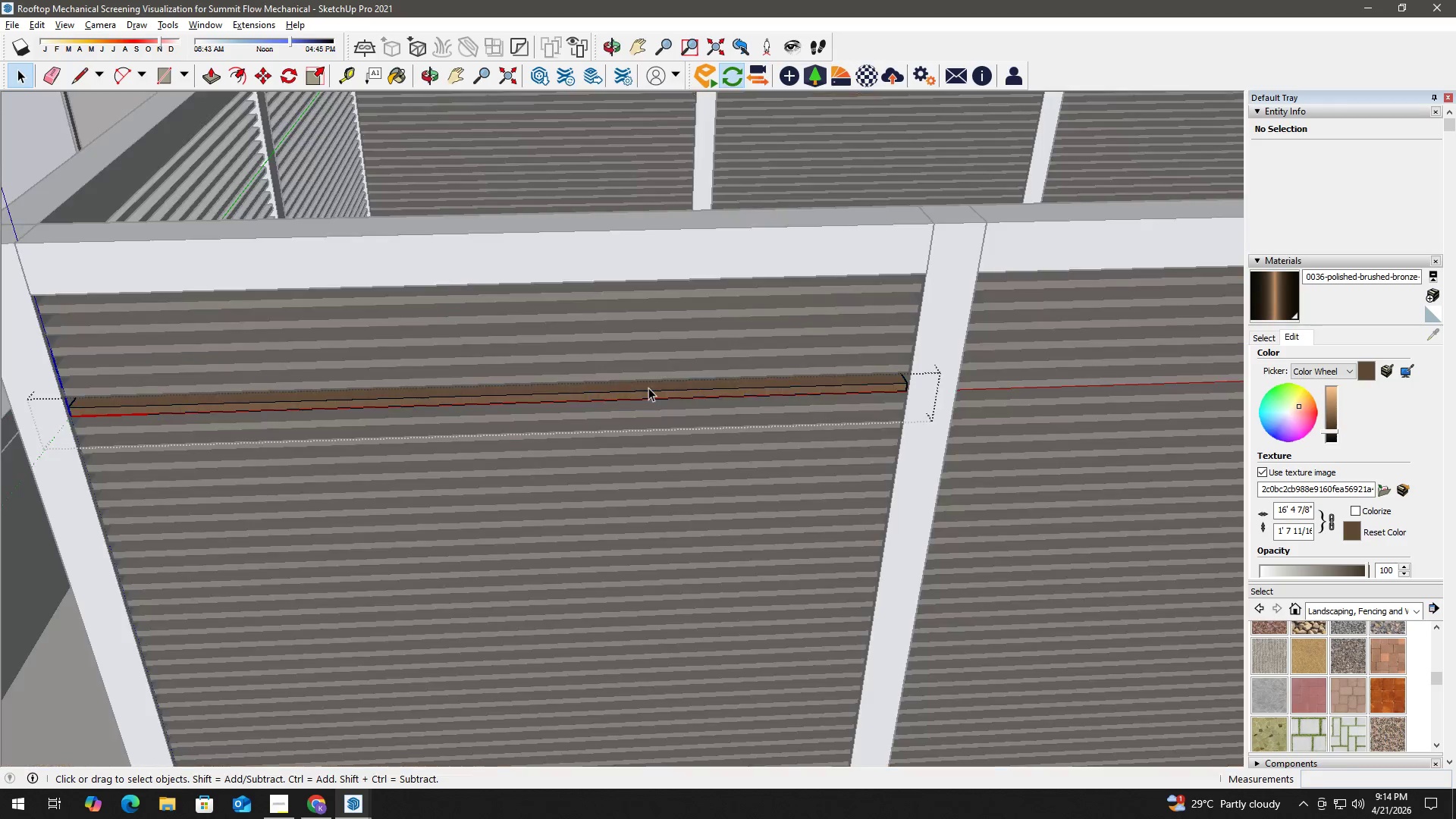 
triple_click([648, 388])
 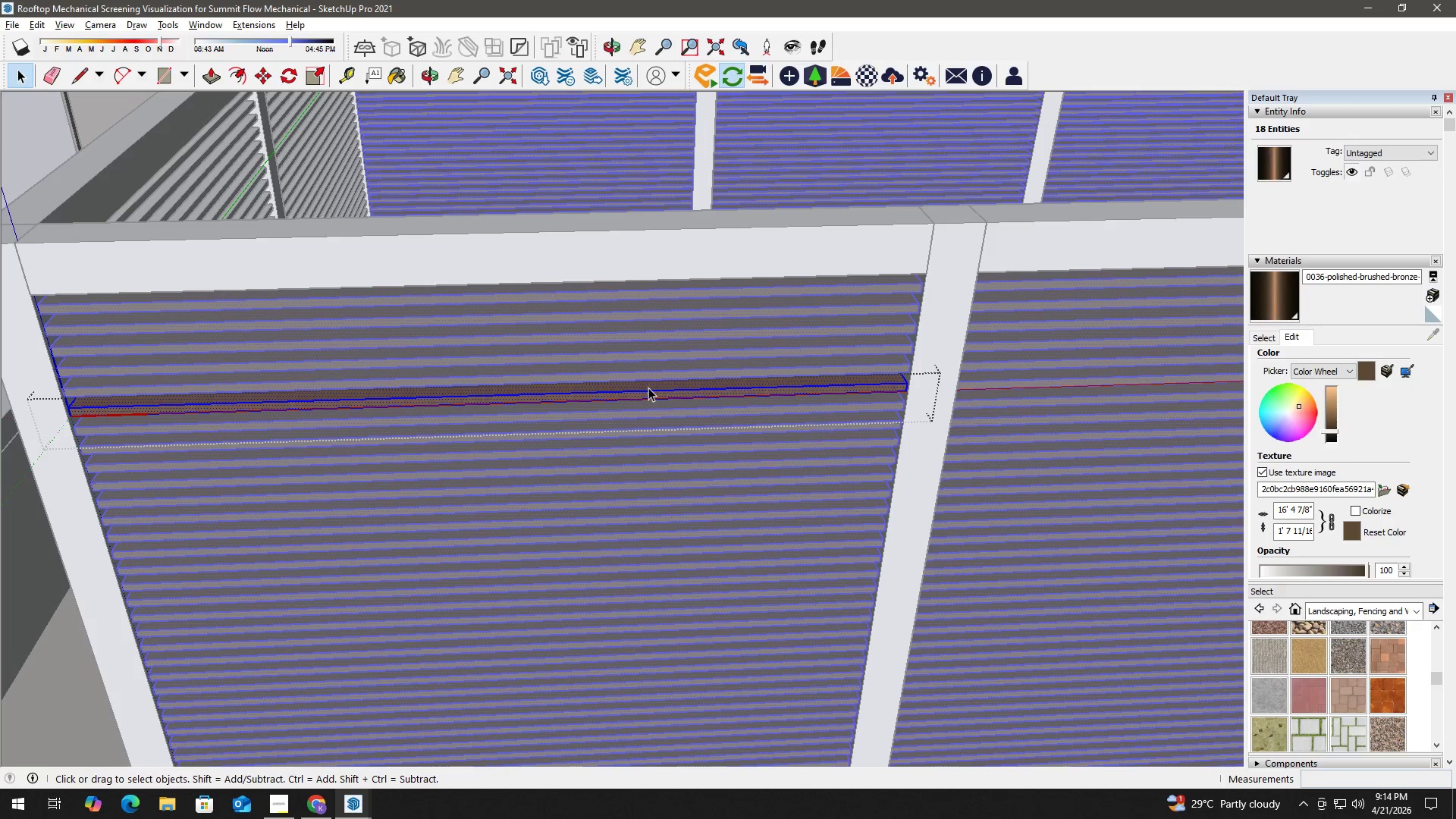 
key(B)
 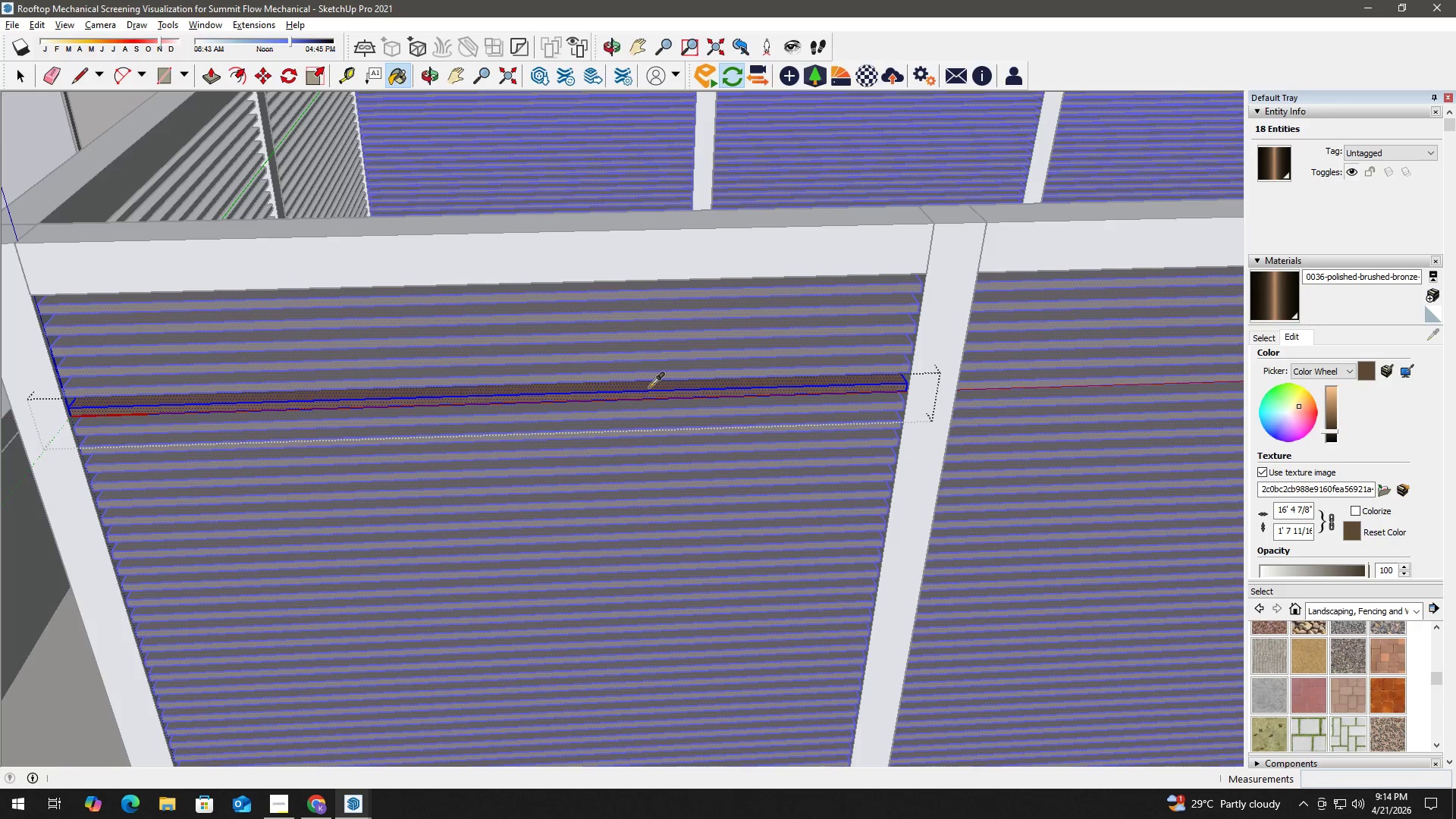 
hold_key(key=AltLeft, duration=0.56)
double_click([648, 388])
 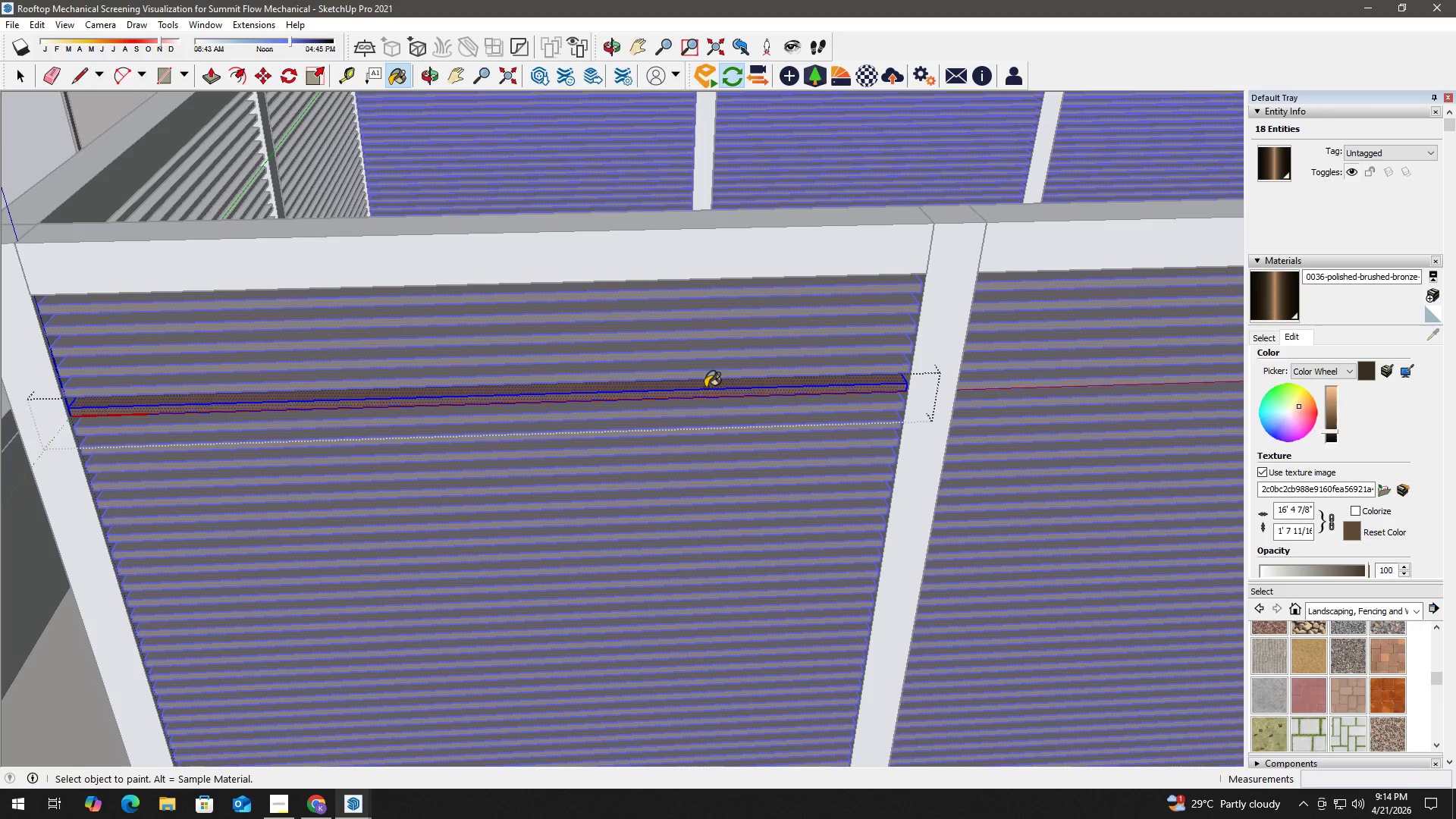 
hold_key(key=AltLeft, duration=11.09)
 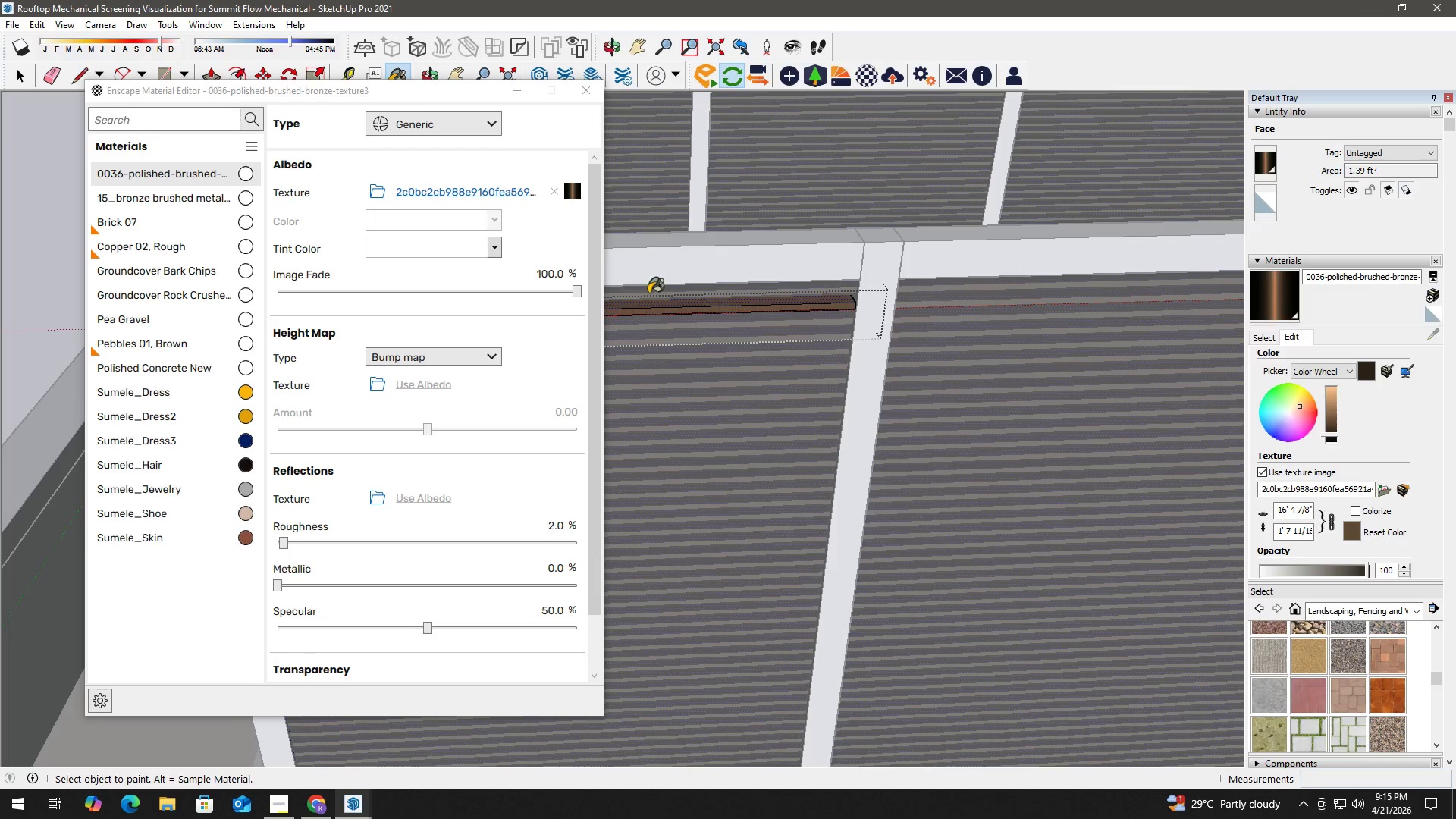 
key(Space)
 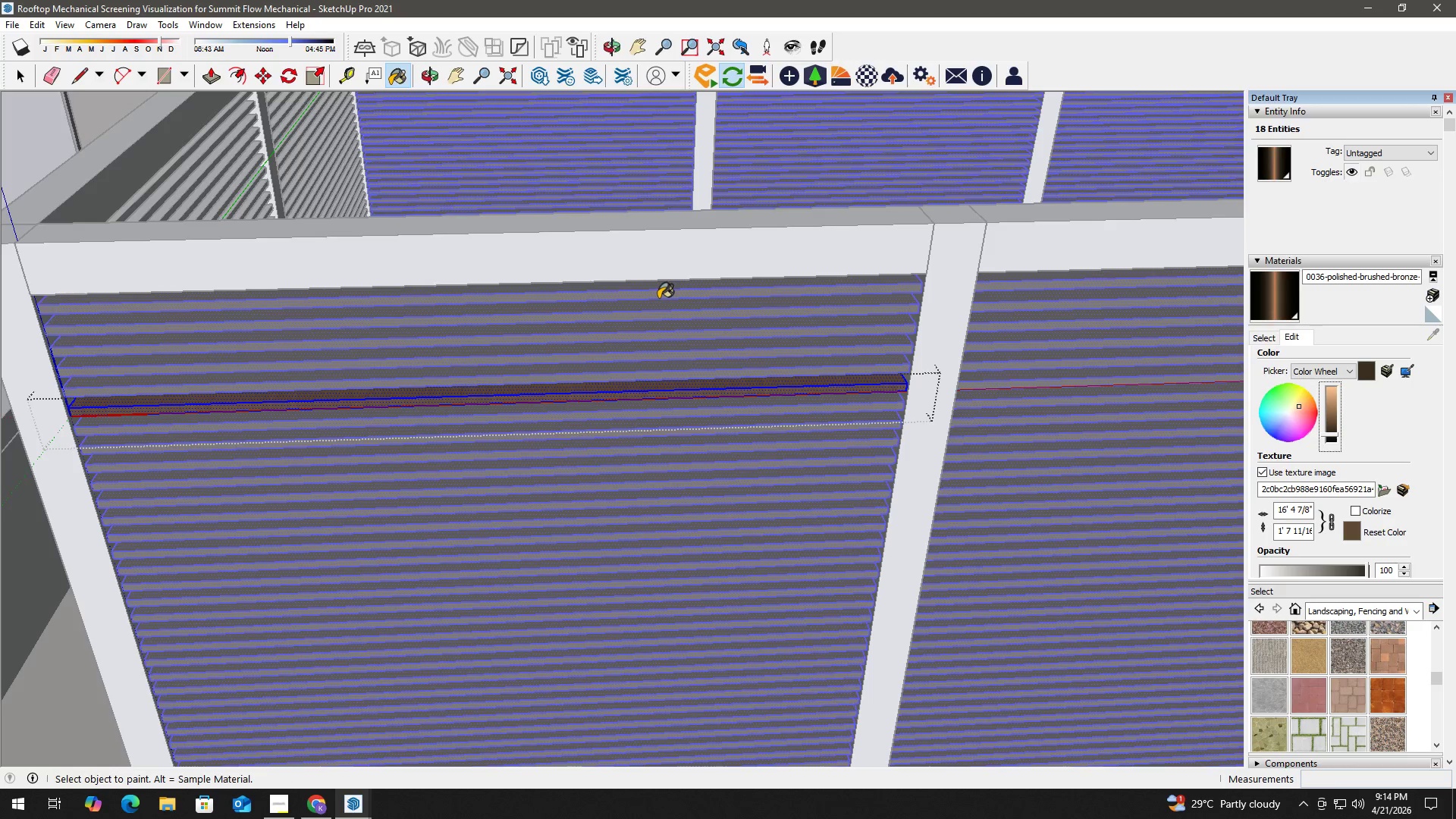 
key(Escape)
 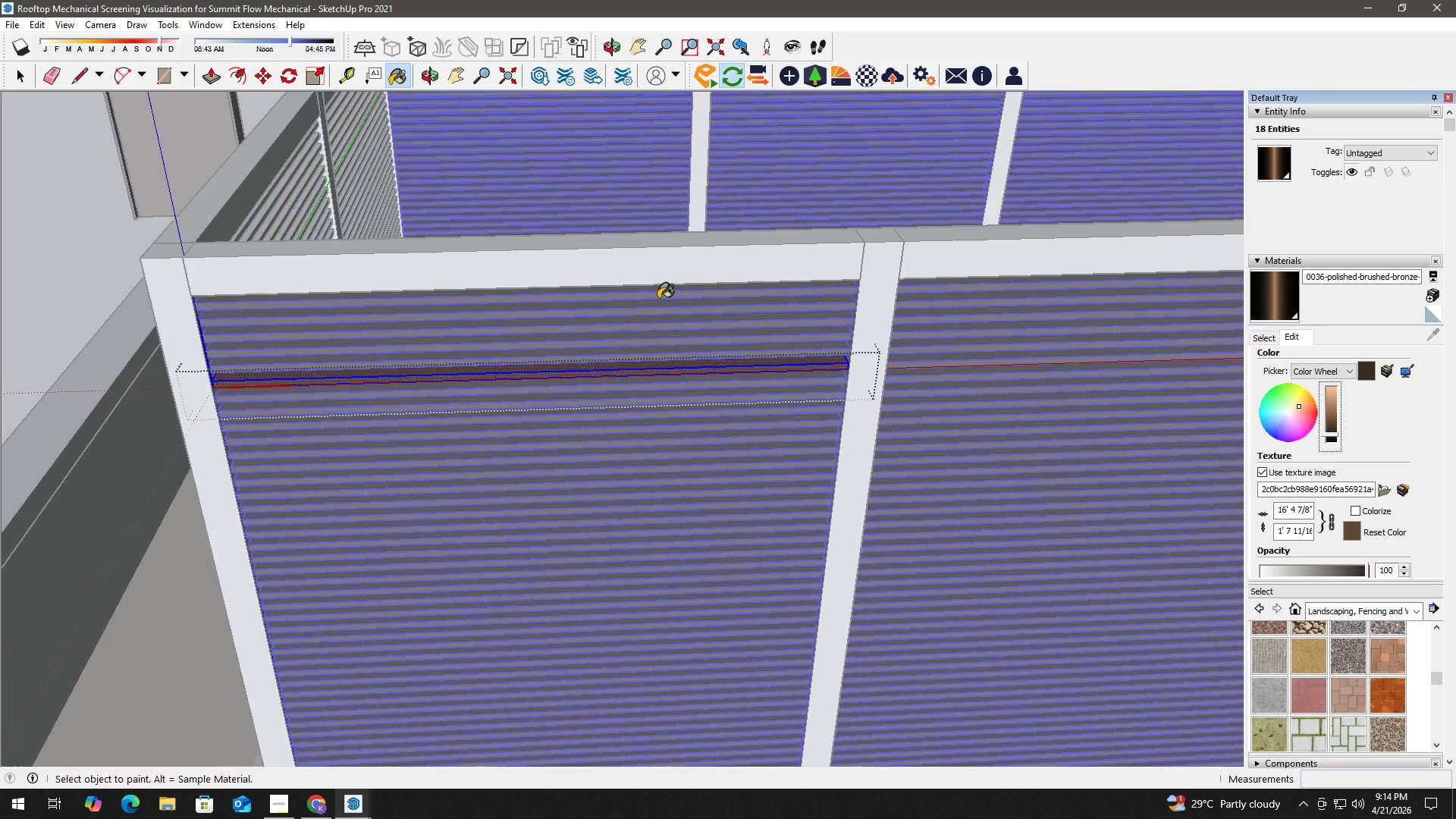 
key(Escape)
 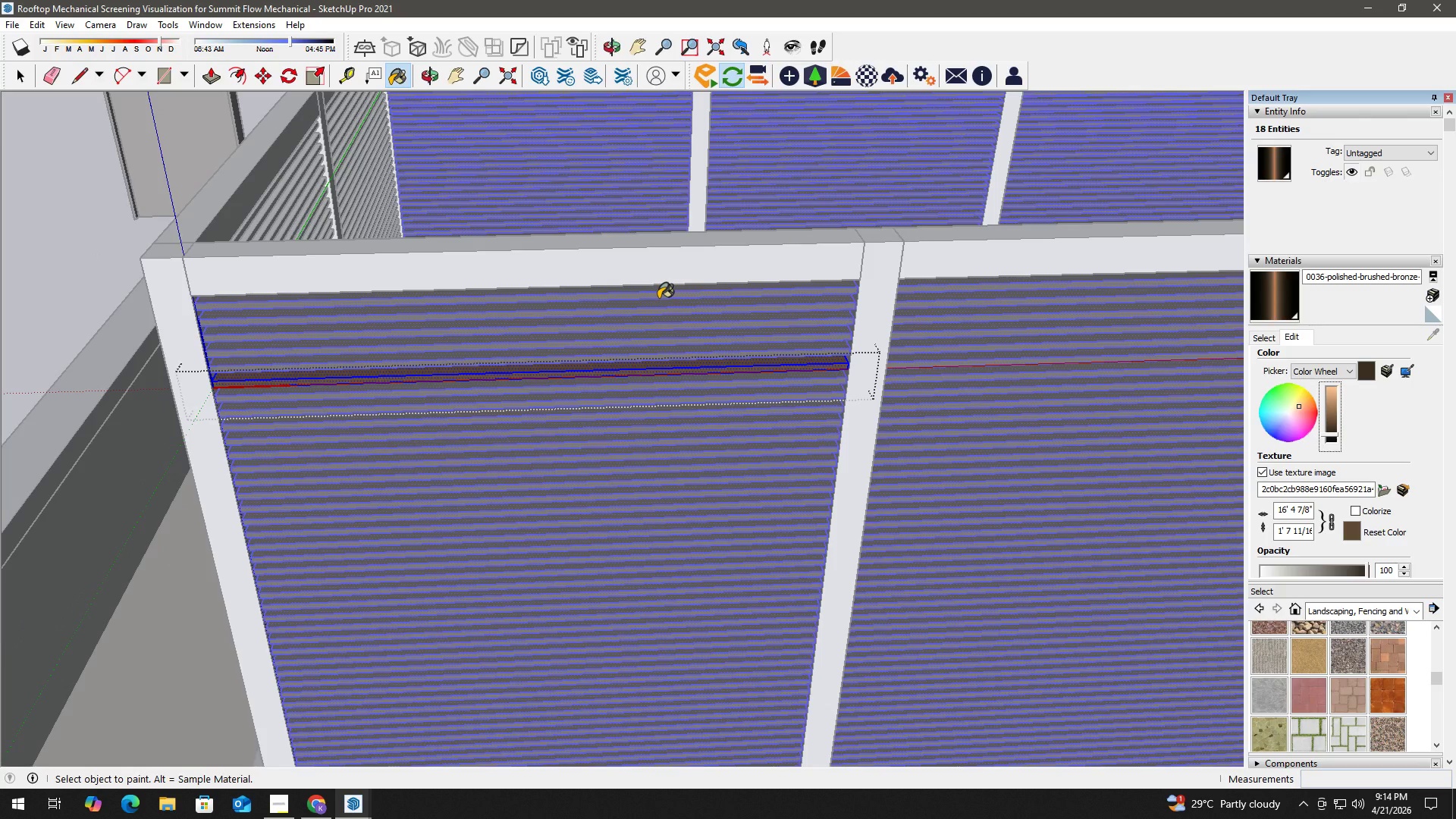 
key(Space)
 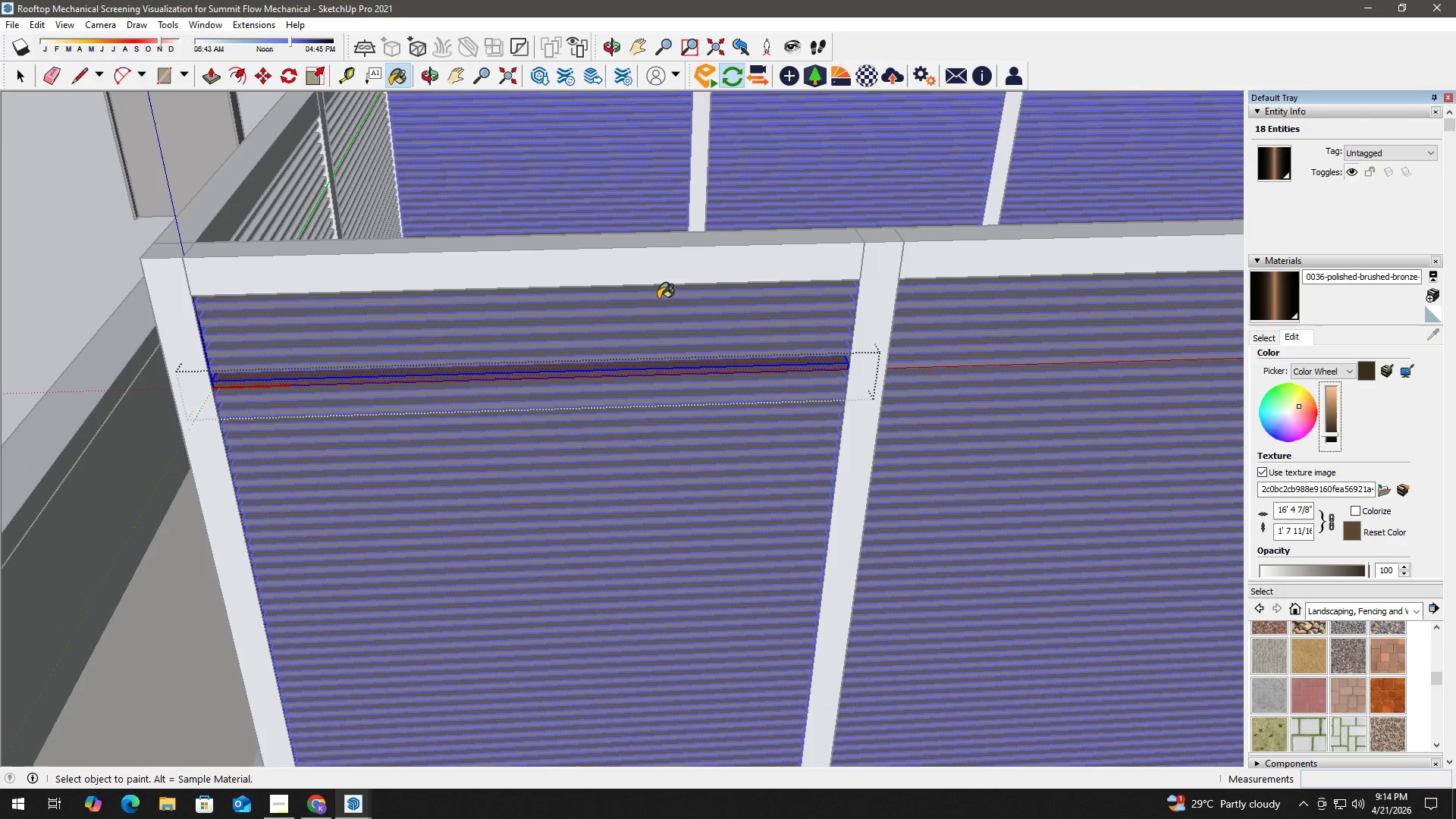 
key(Escape)
 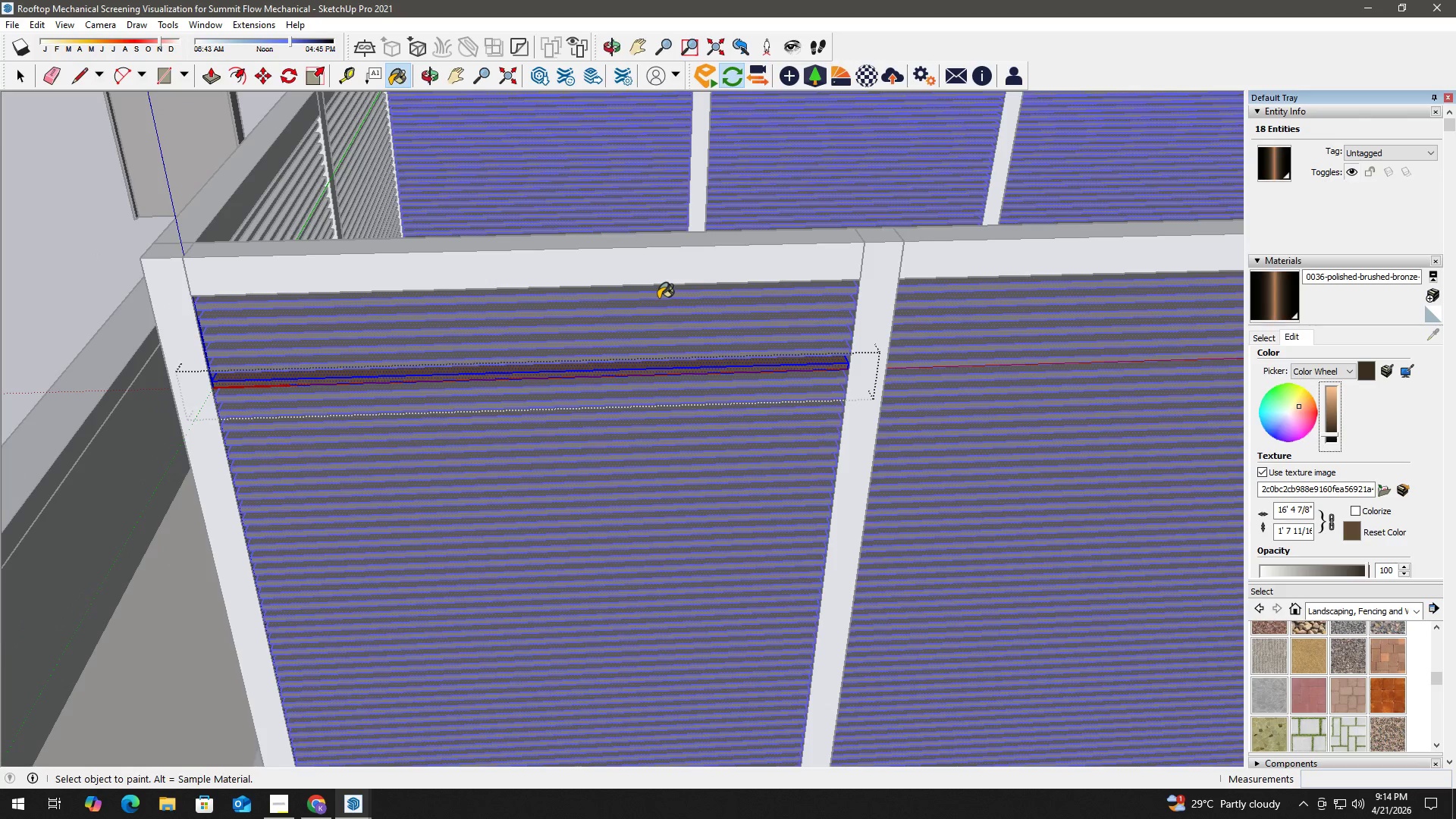 
scroll: coordinate [658, 298], scroll_direction: down, amount: 3.0
 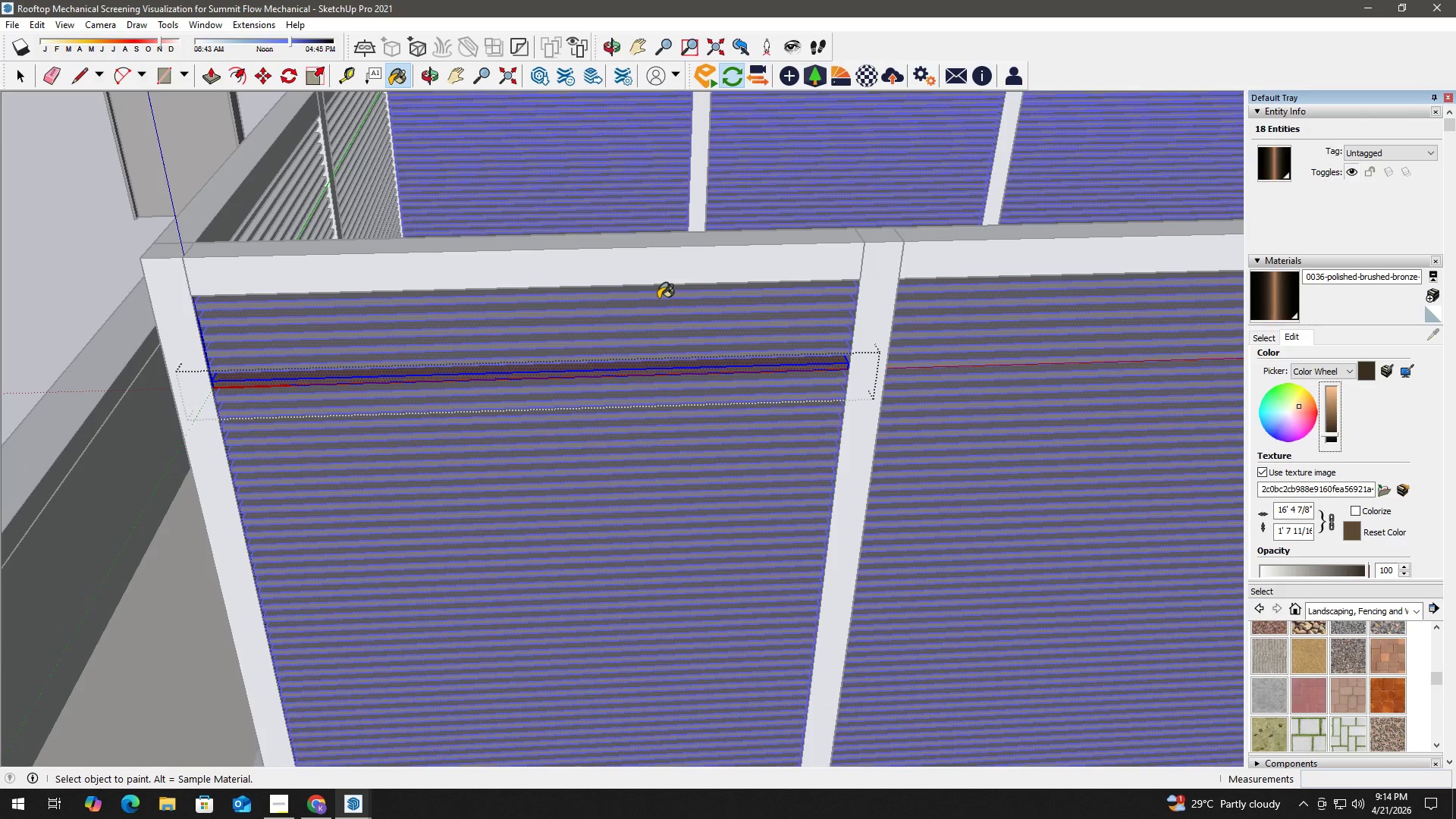 
key(Escape)
 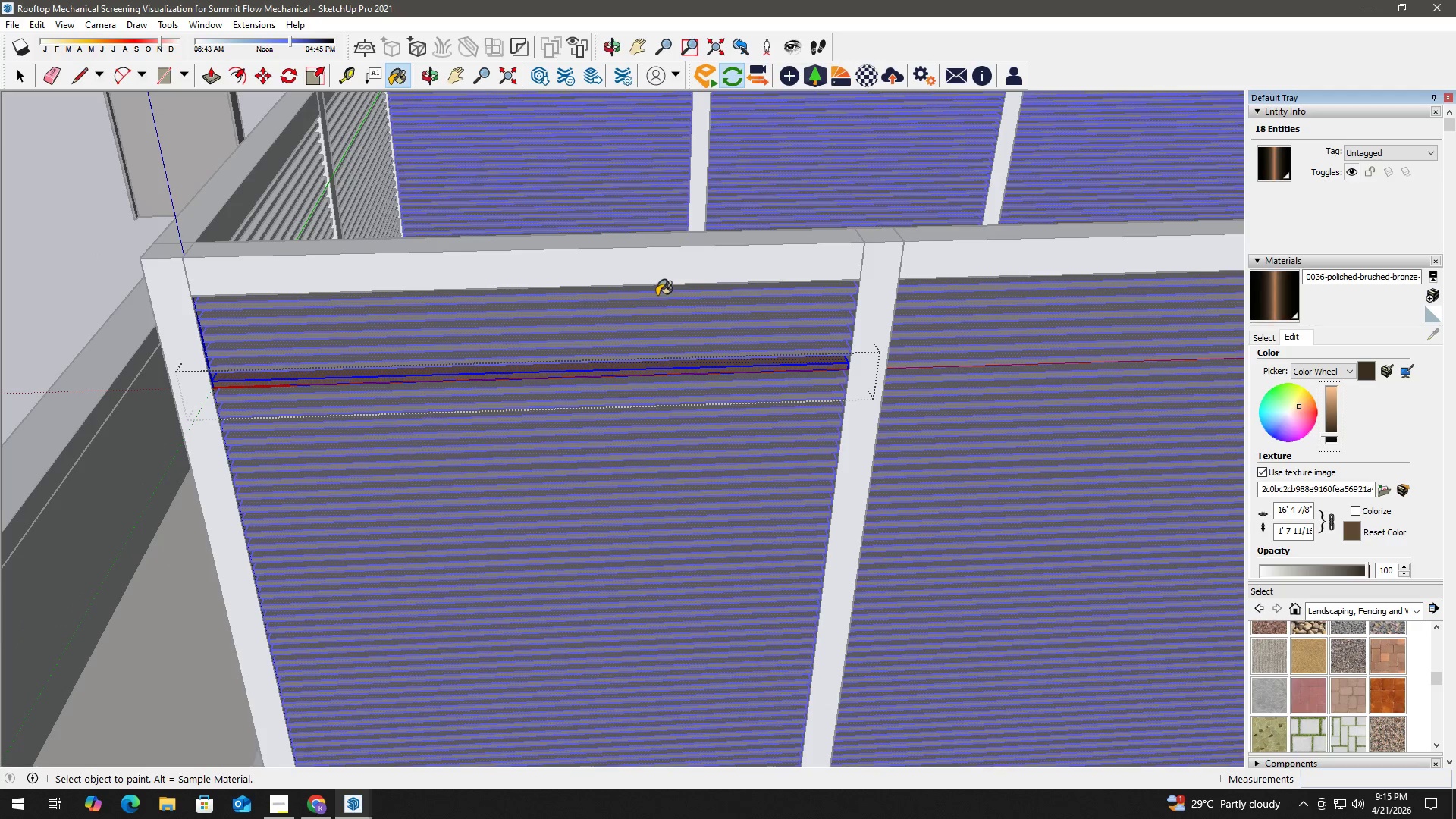 
key(Escape)
 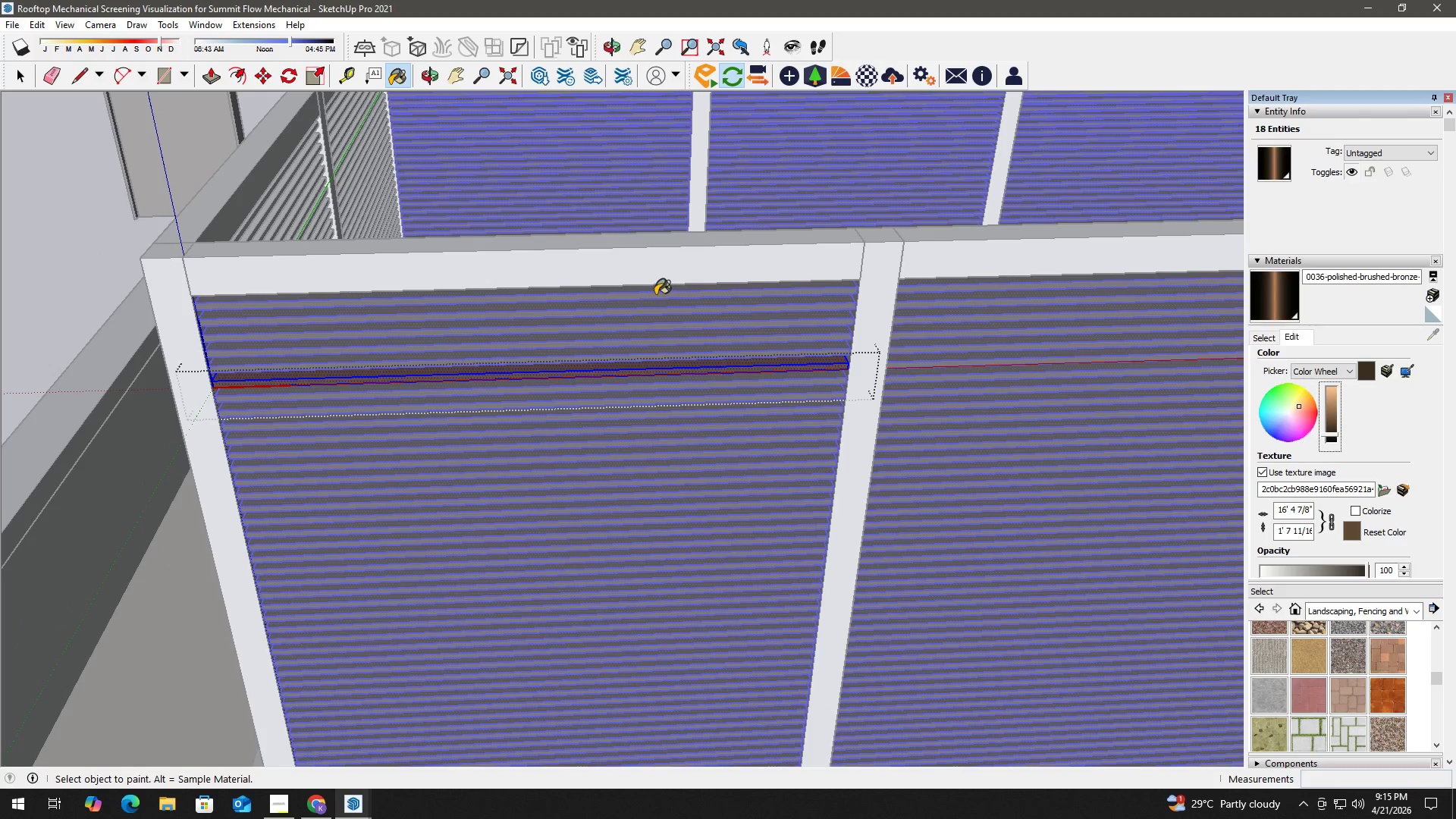 
key(Space)
 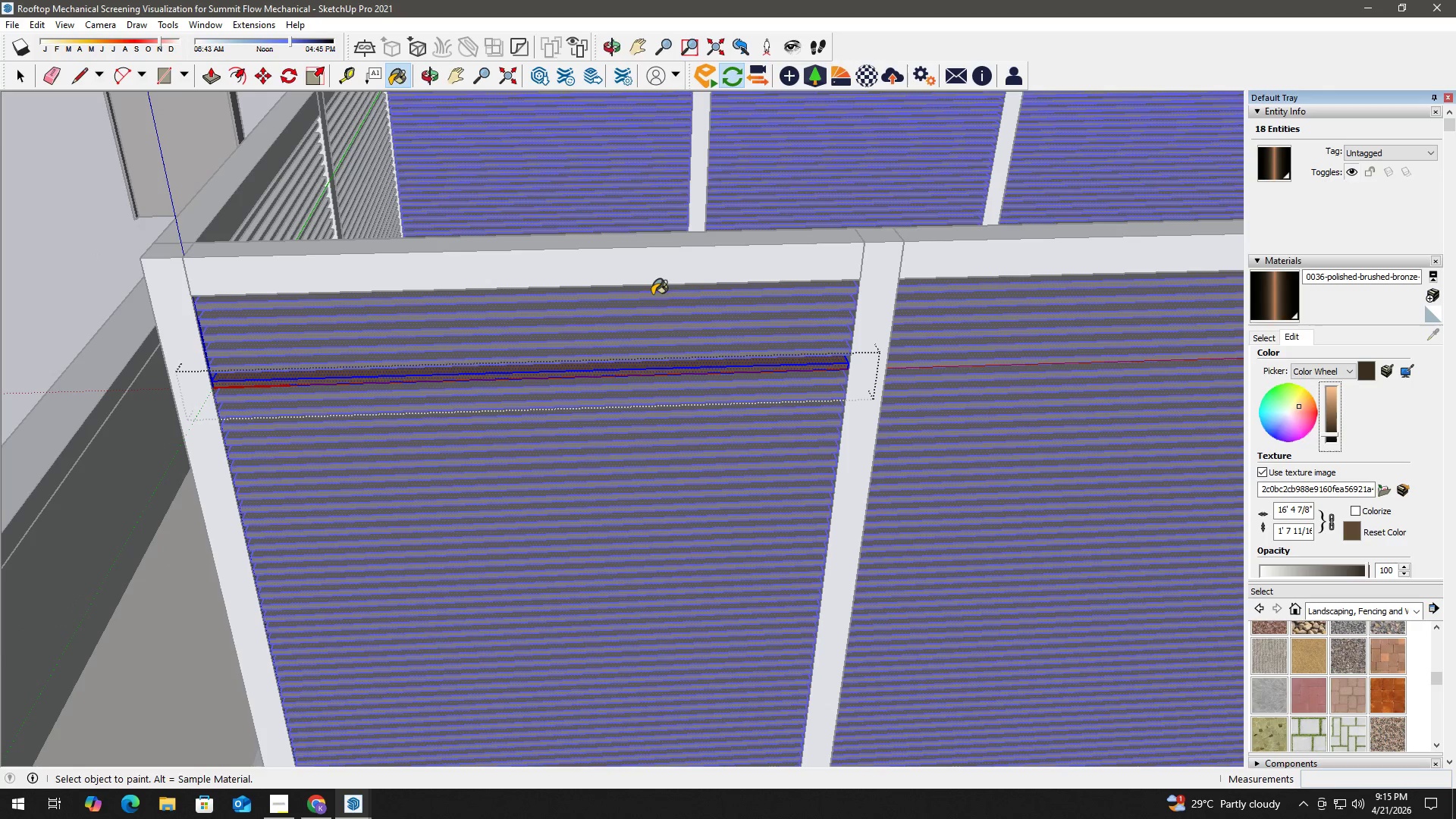 
key(Escape)
 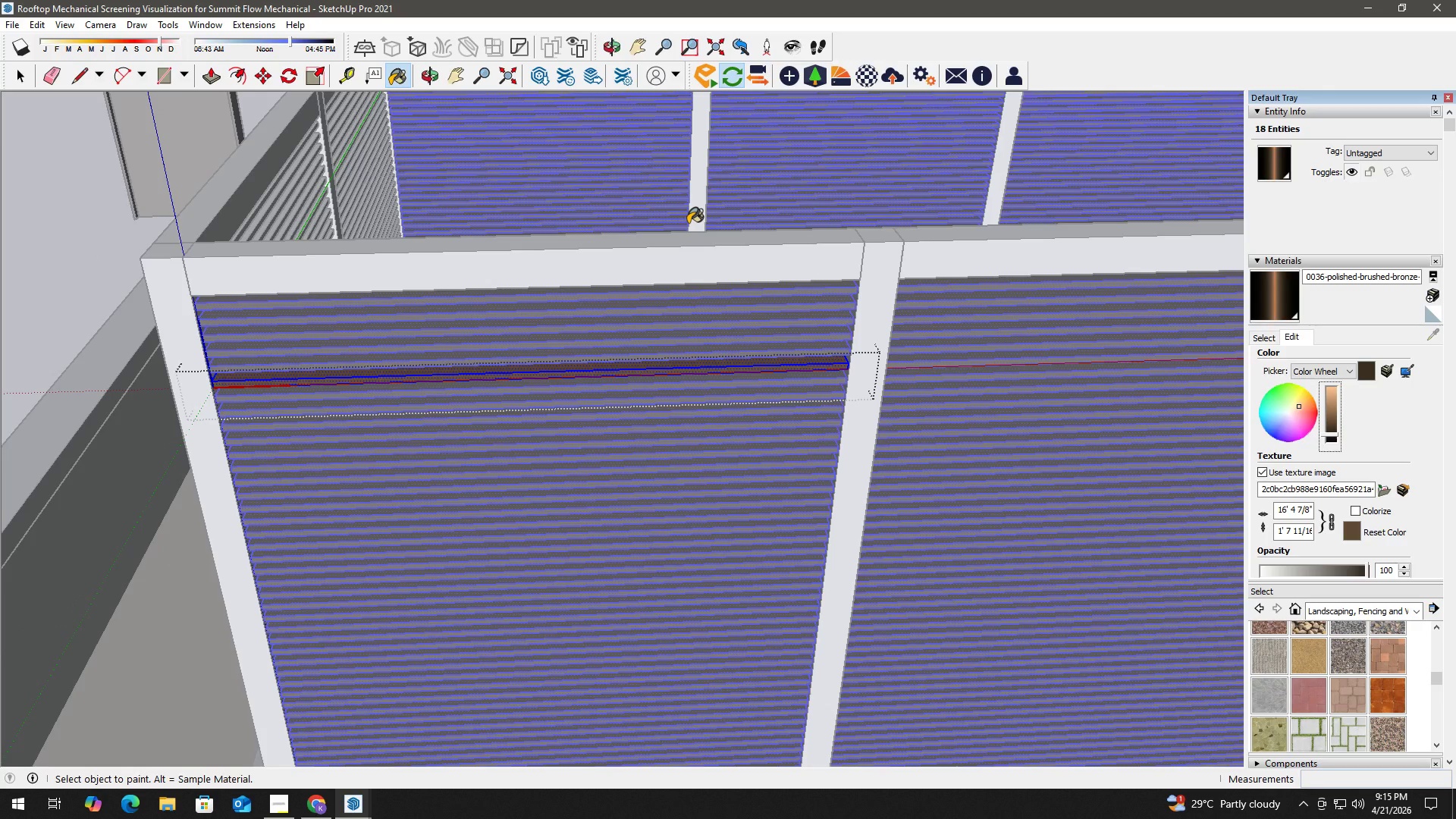 
key(Space)
 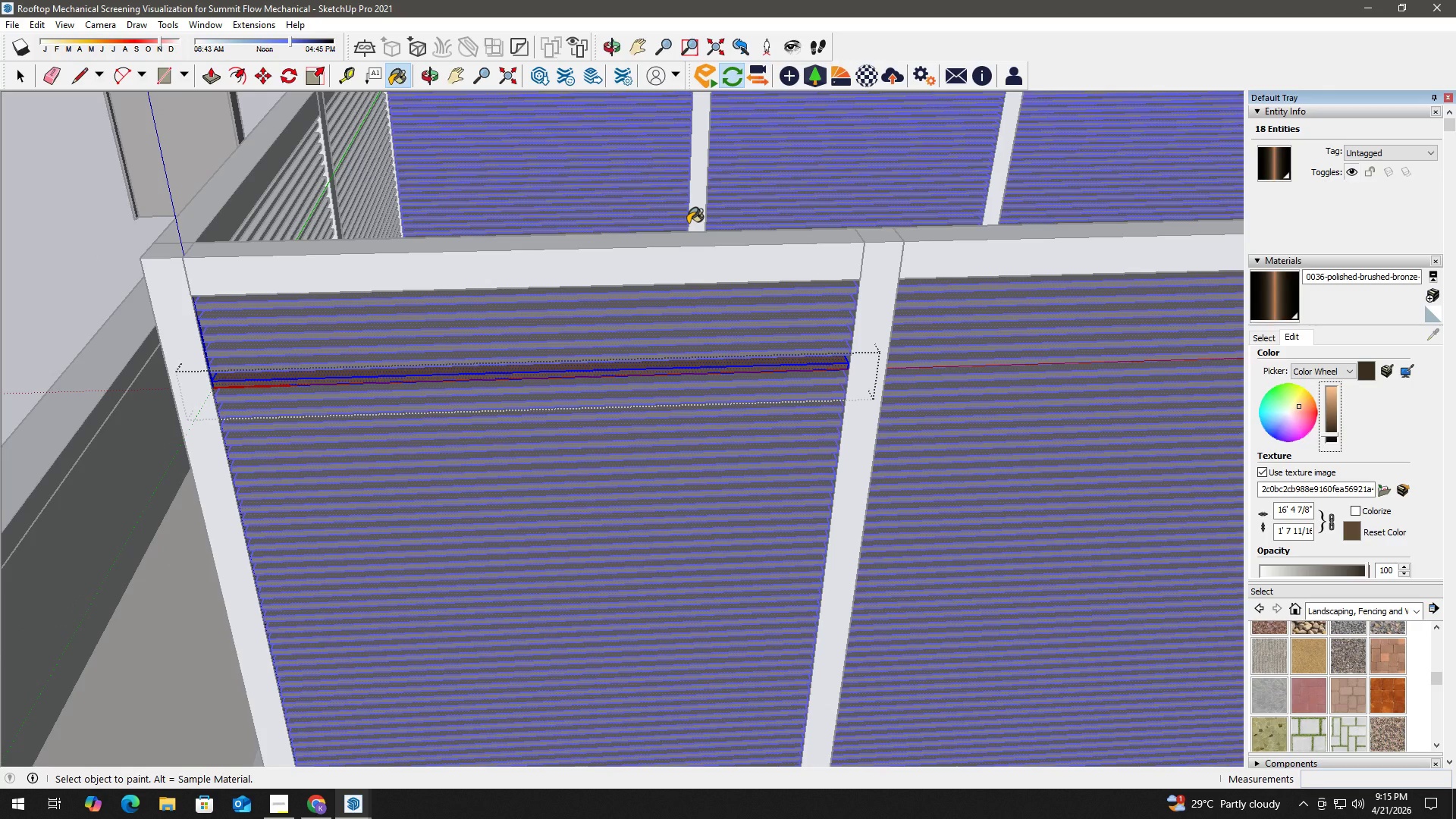 
key(Space)
 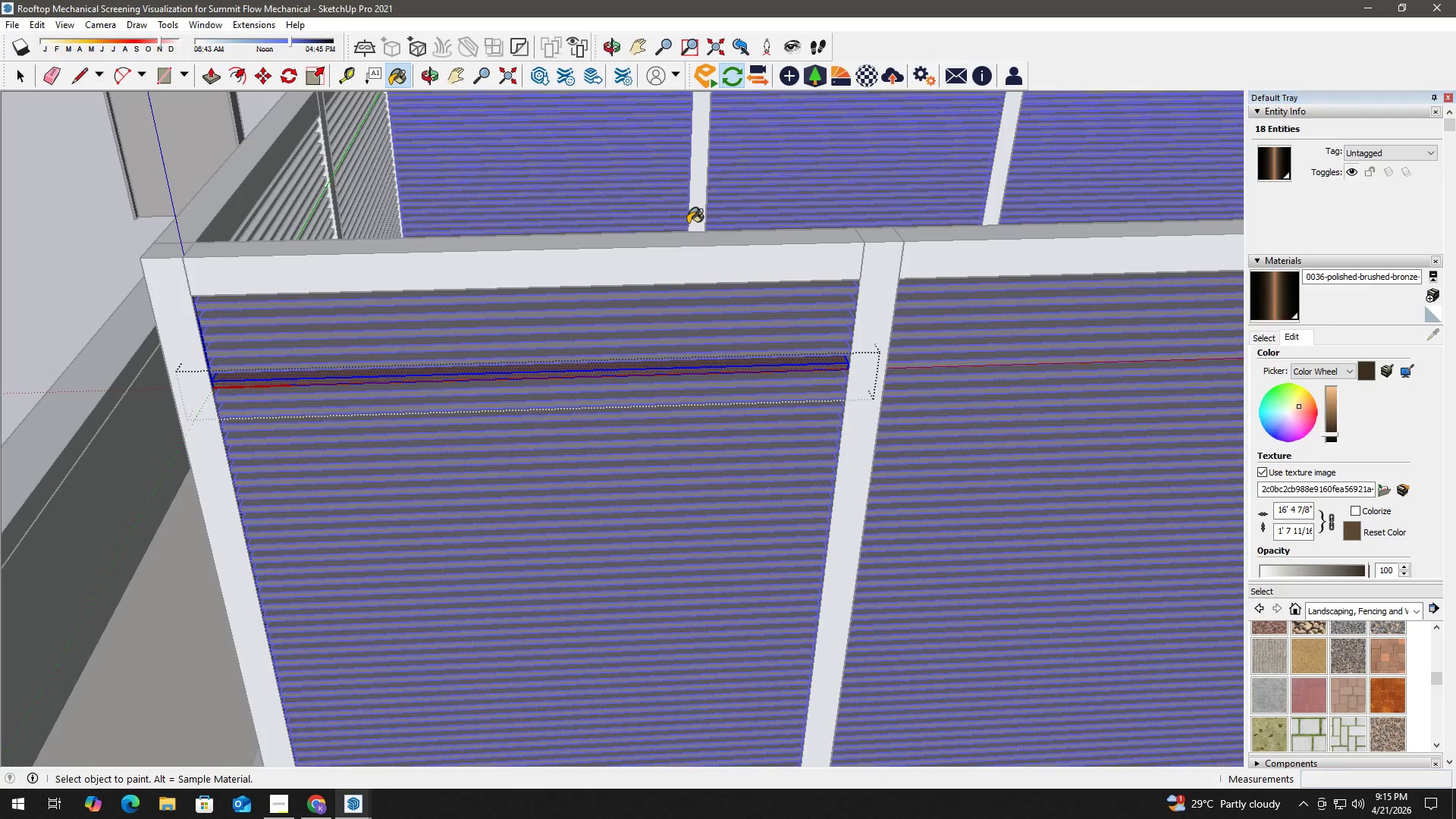 
left_click([688, 223])
 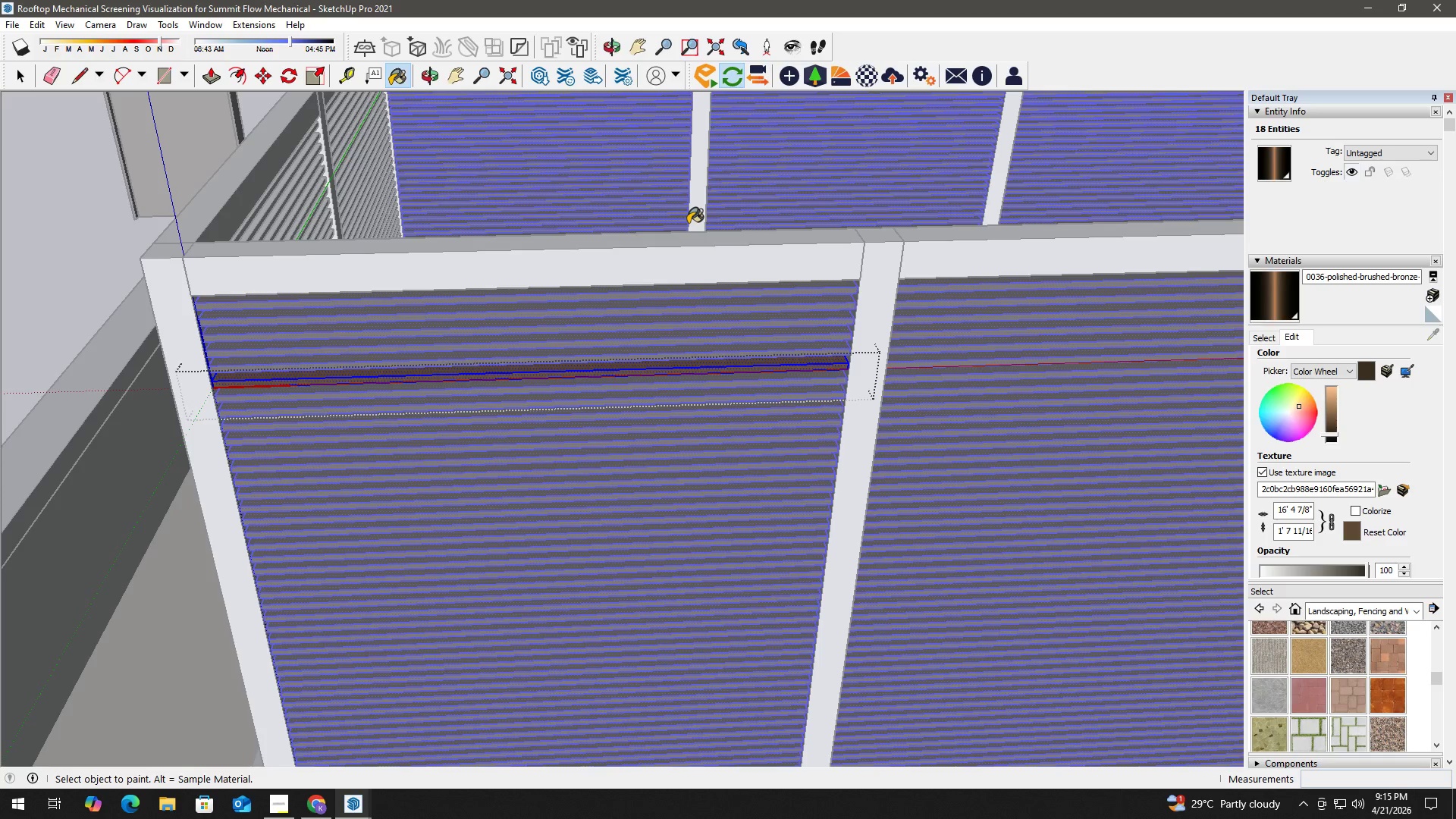 
key(Escape)
 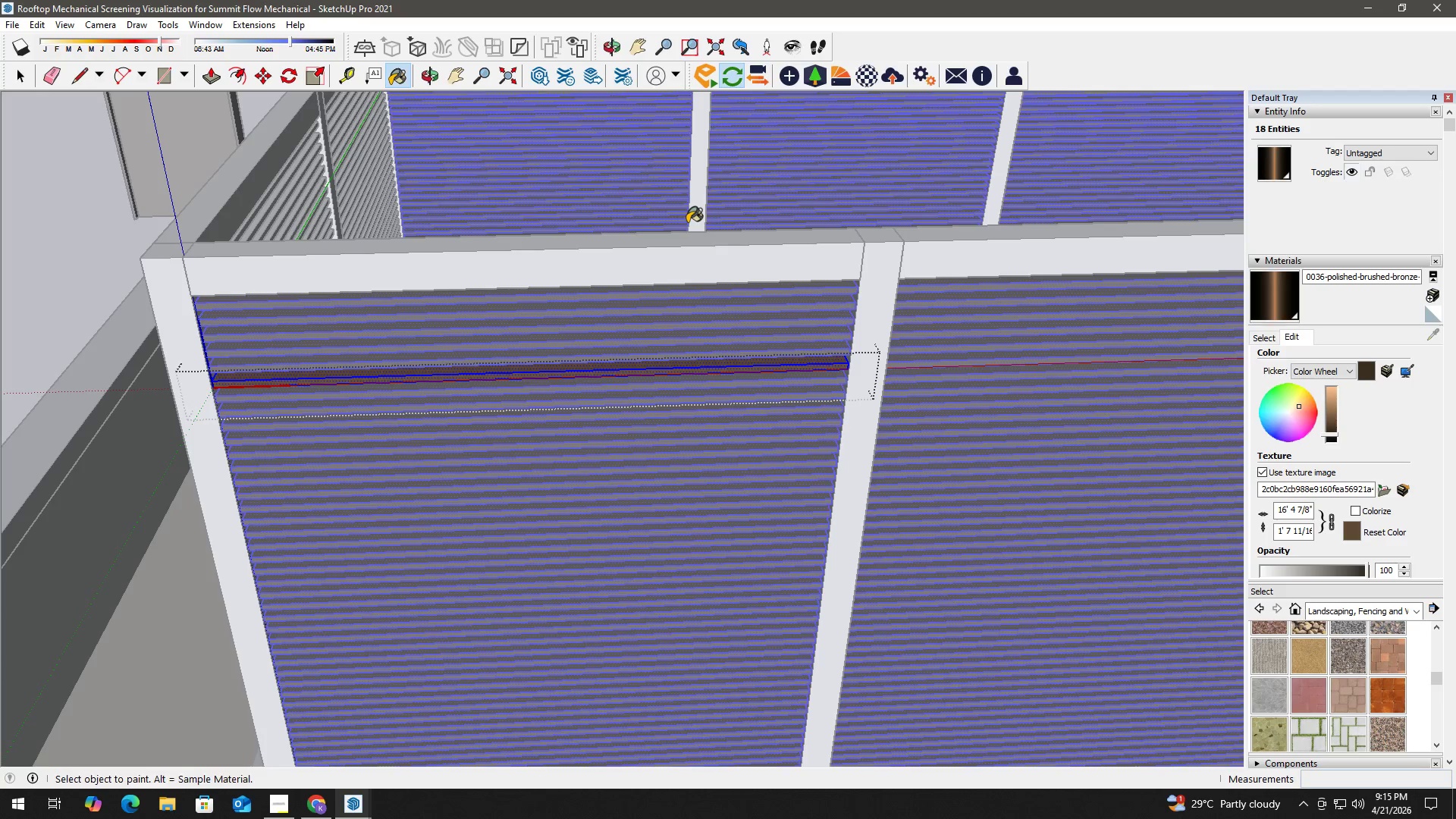 
key(Space)
 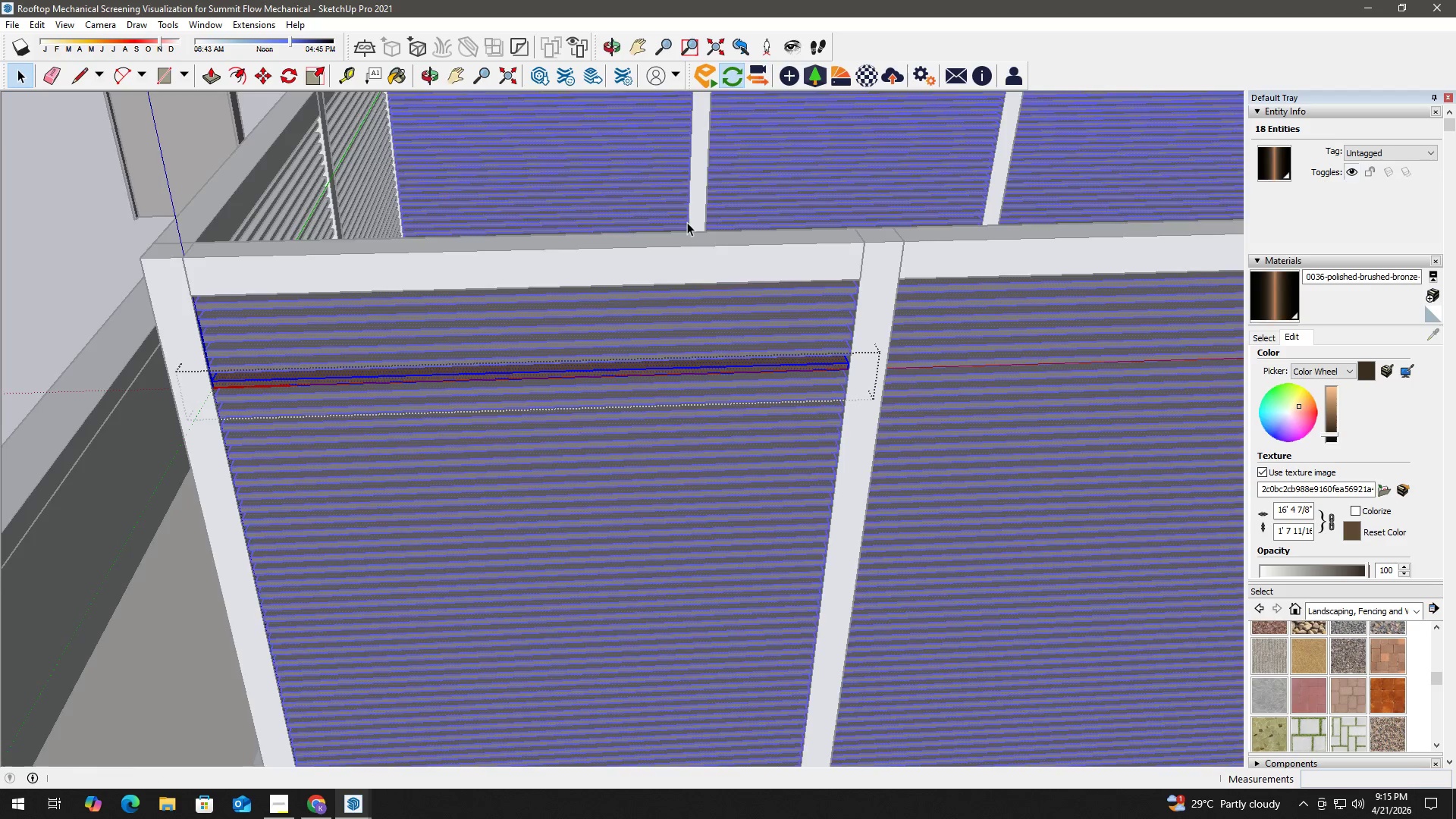 
key(Escape)
 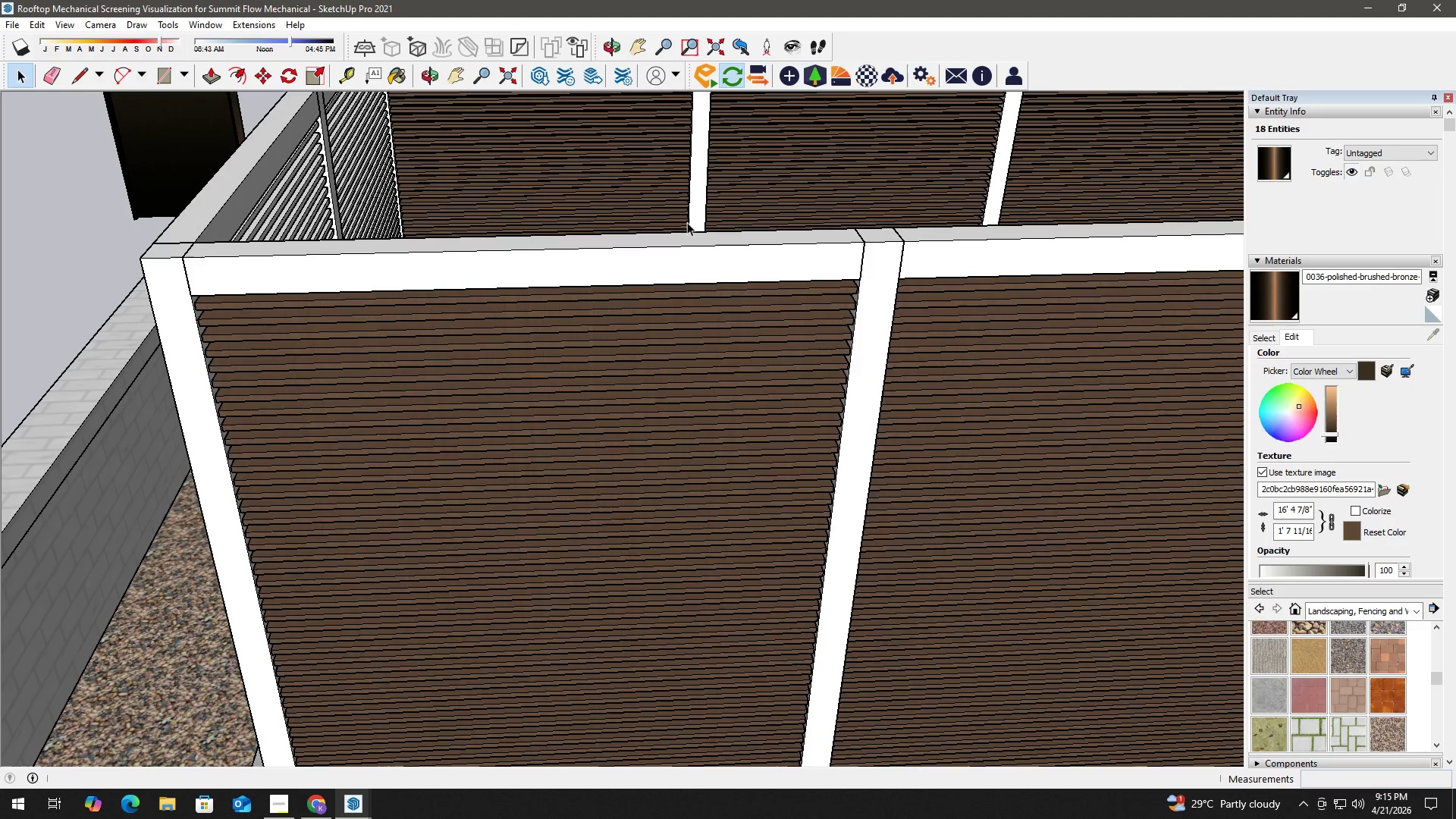 
key(Escape)
 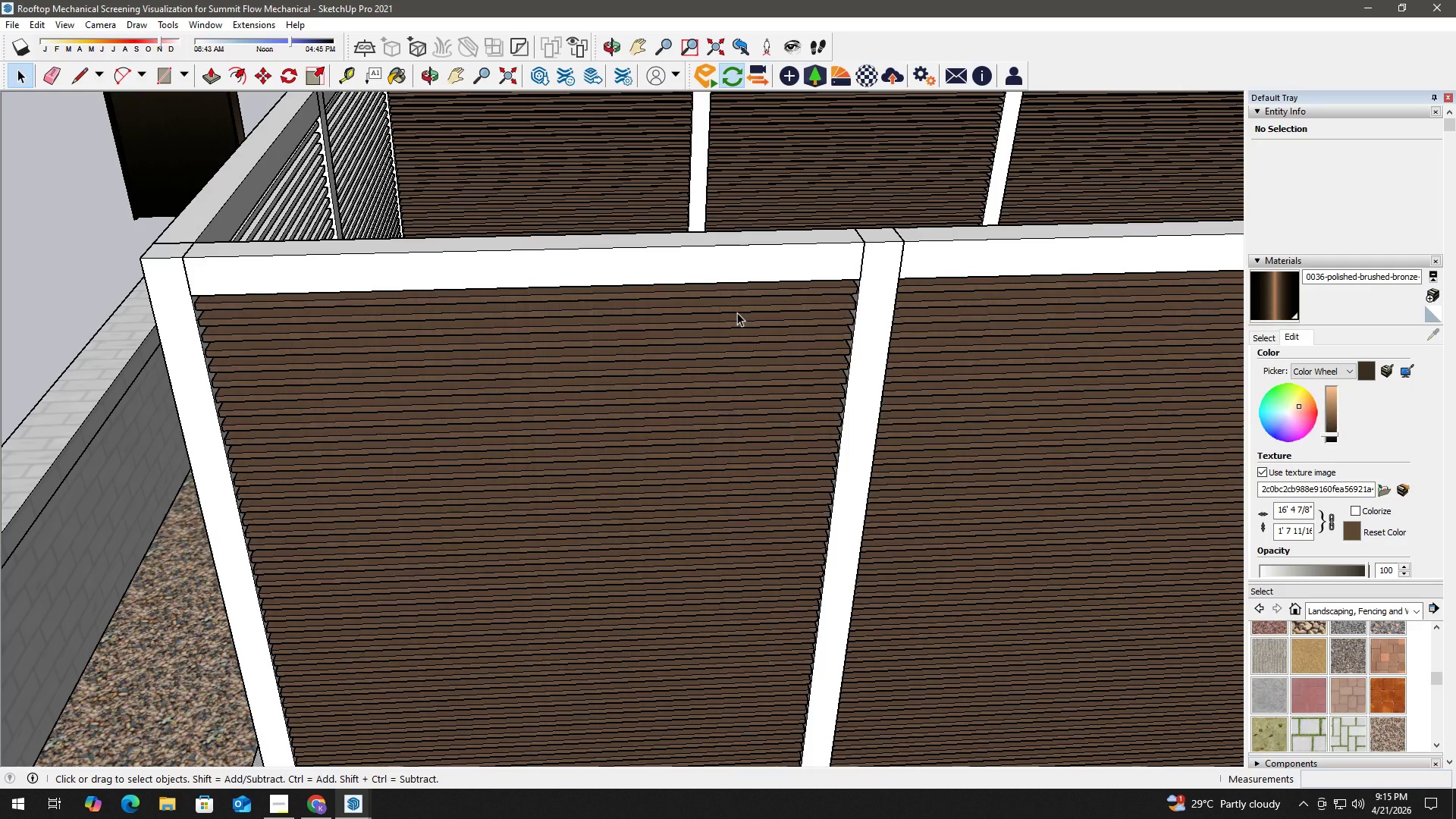 
double_click([737, 312])
 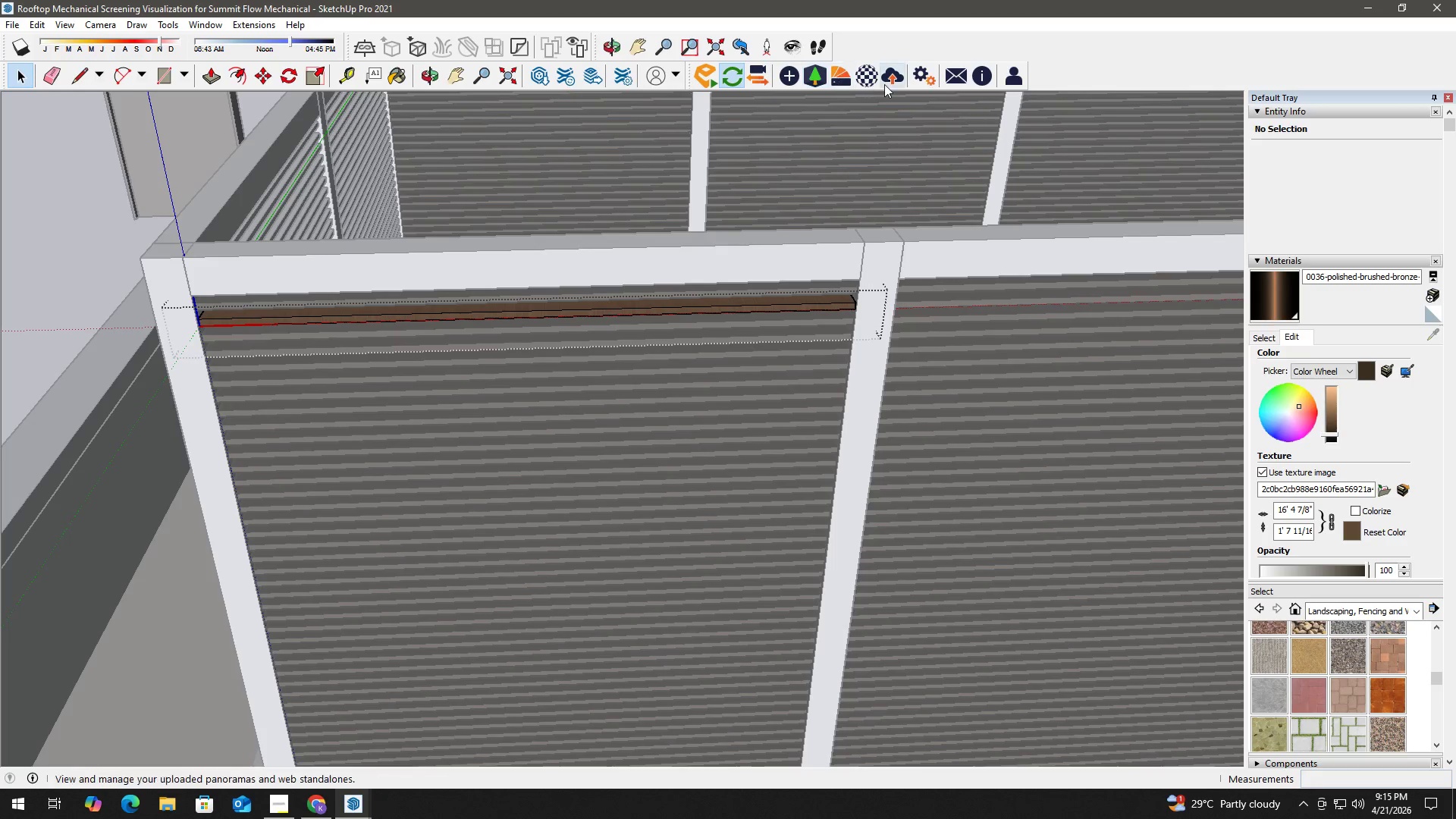 
left_click([869, 75])
 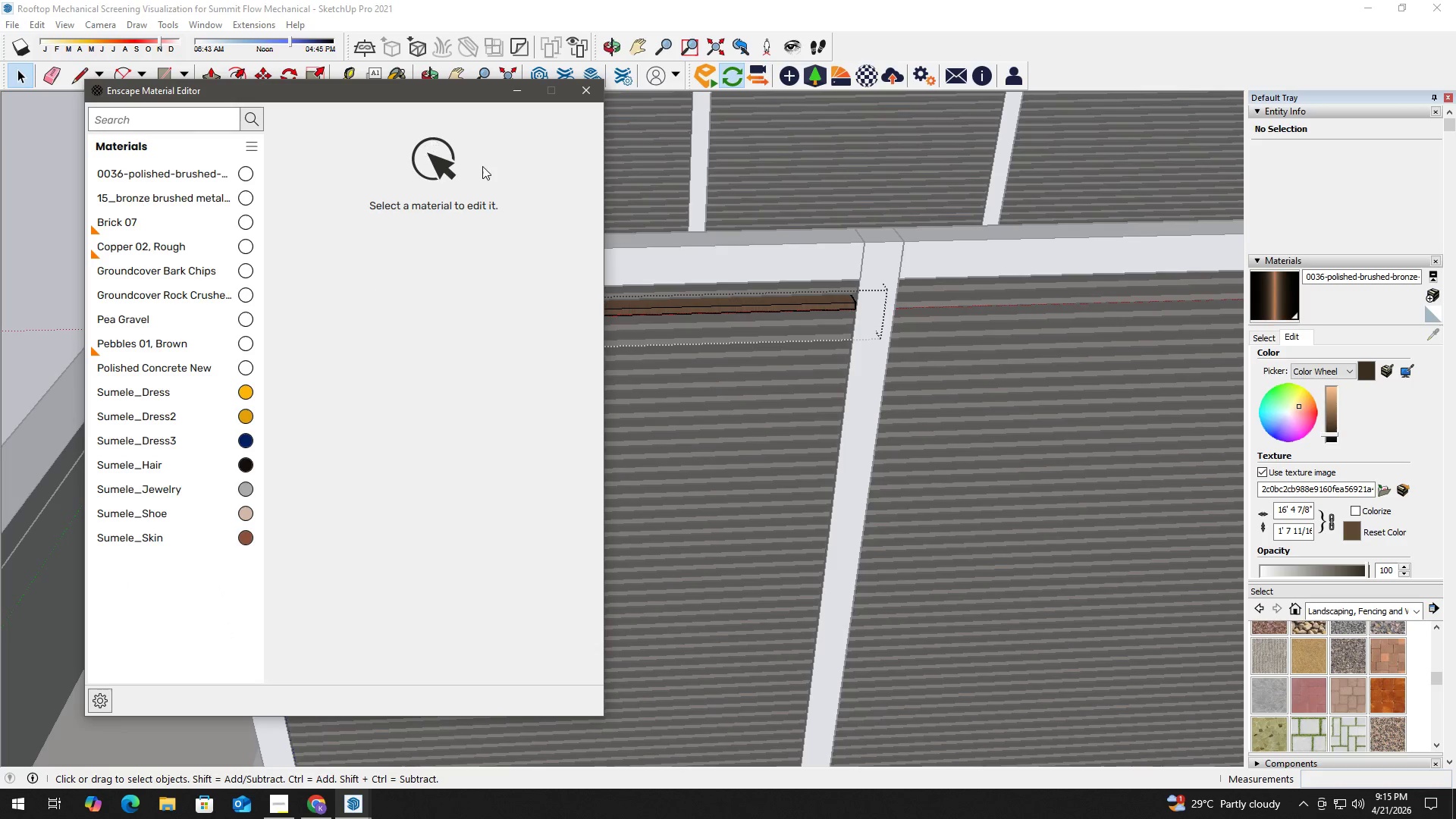 
left_click([708, 301])
 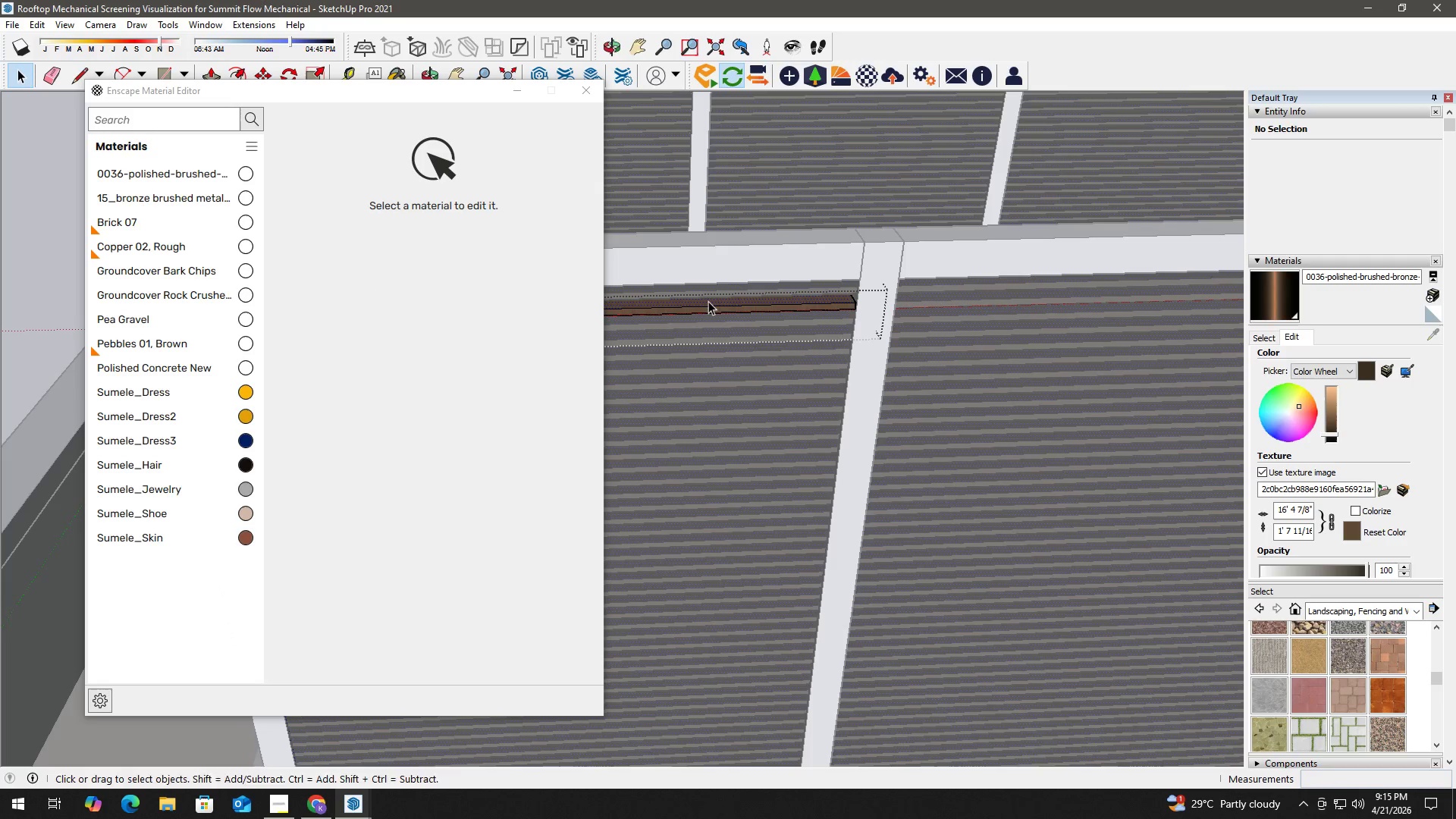 
key(B)
 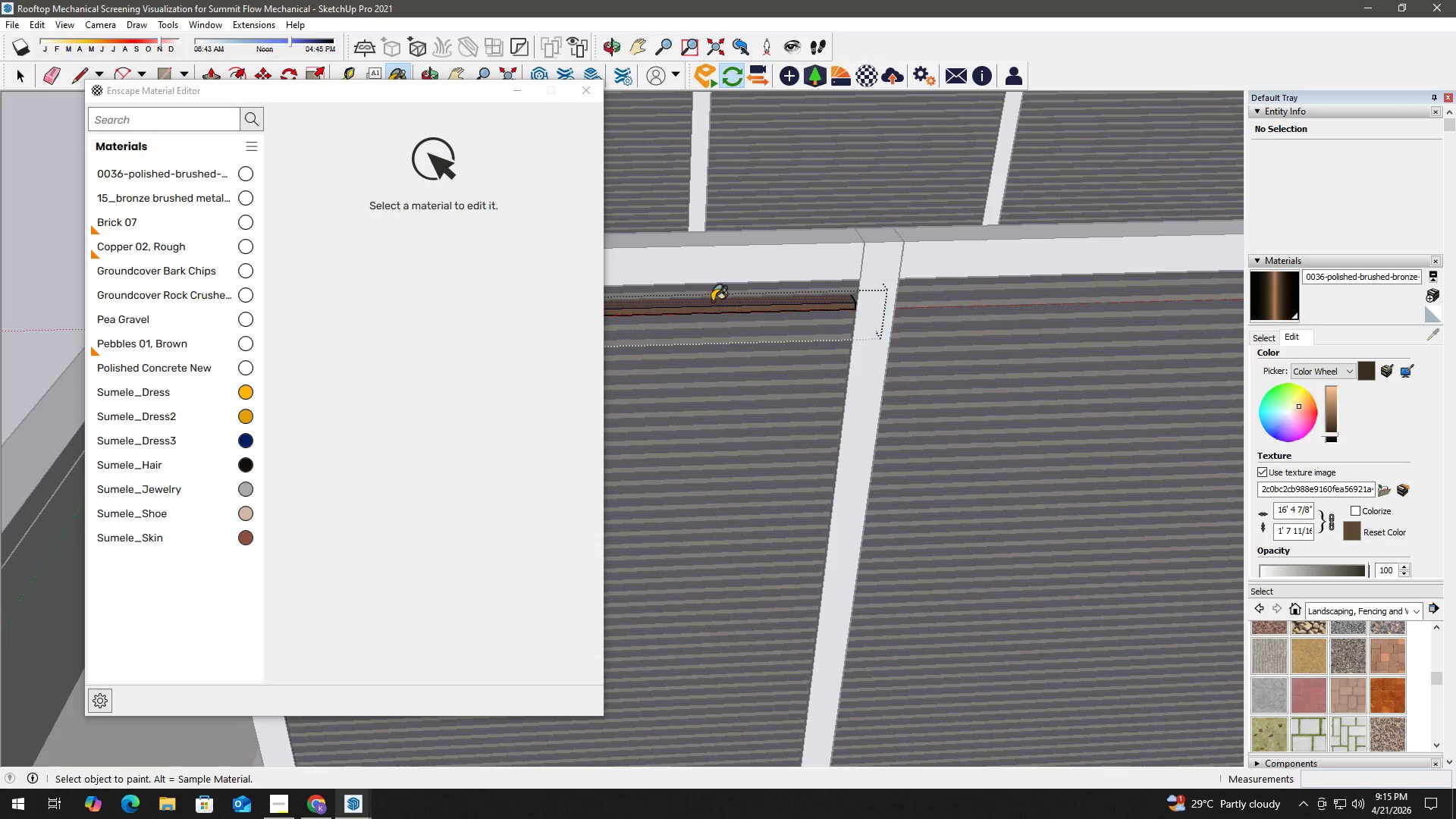 
hold_key(key=AltLeft, duration=0.38)
double_click([723, 301])
 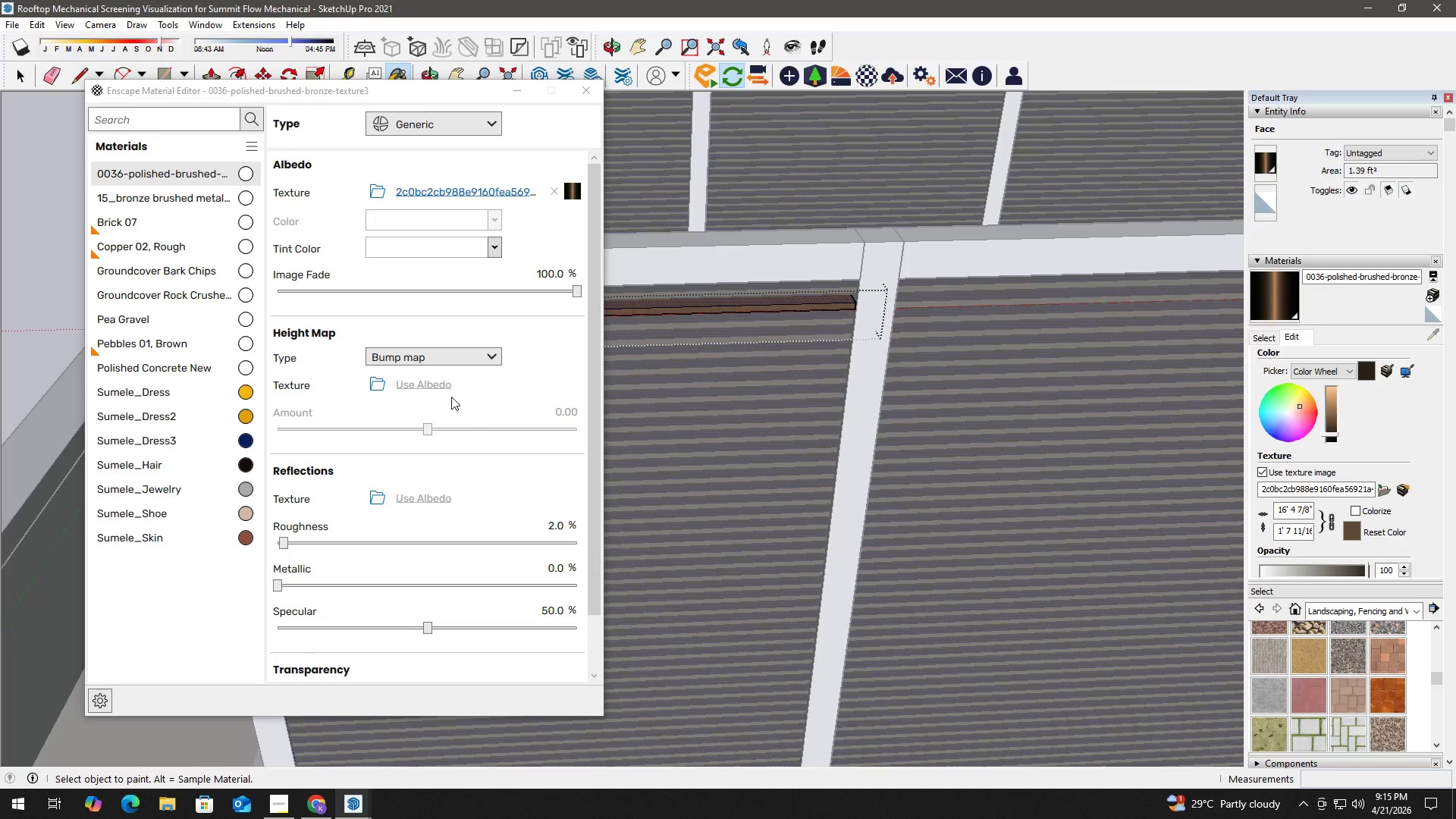 
left_click([542, 402])
 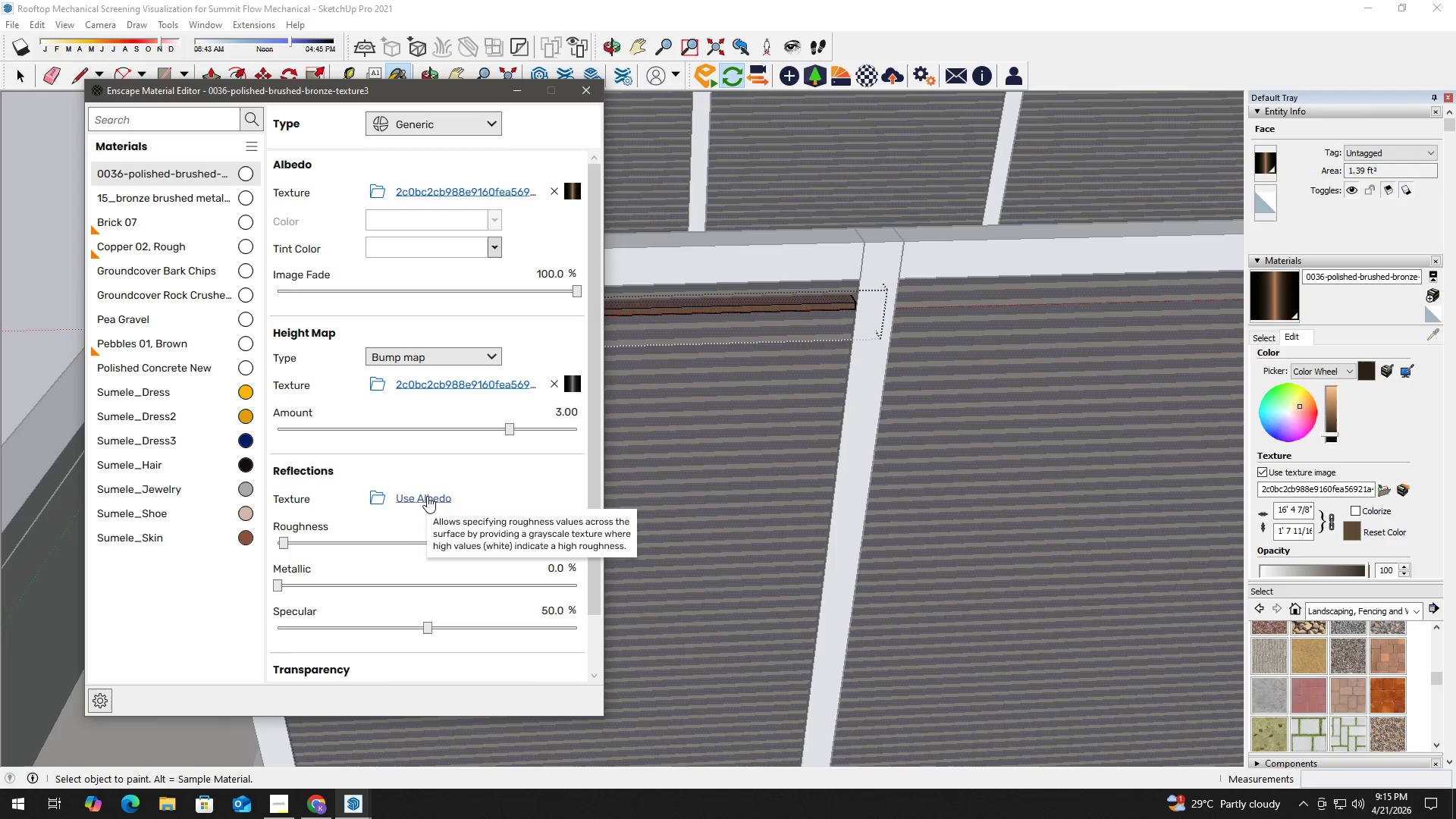 
left_click([427, 496])
 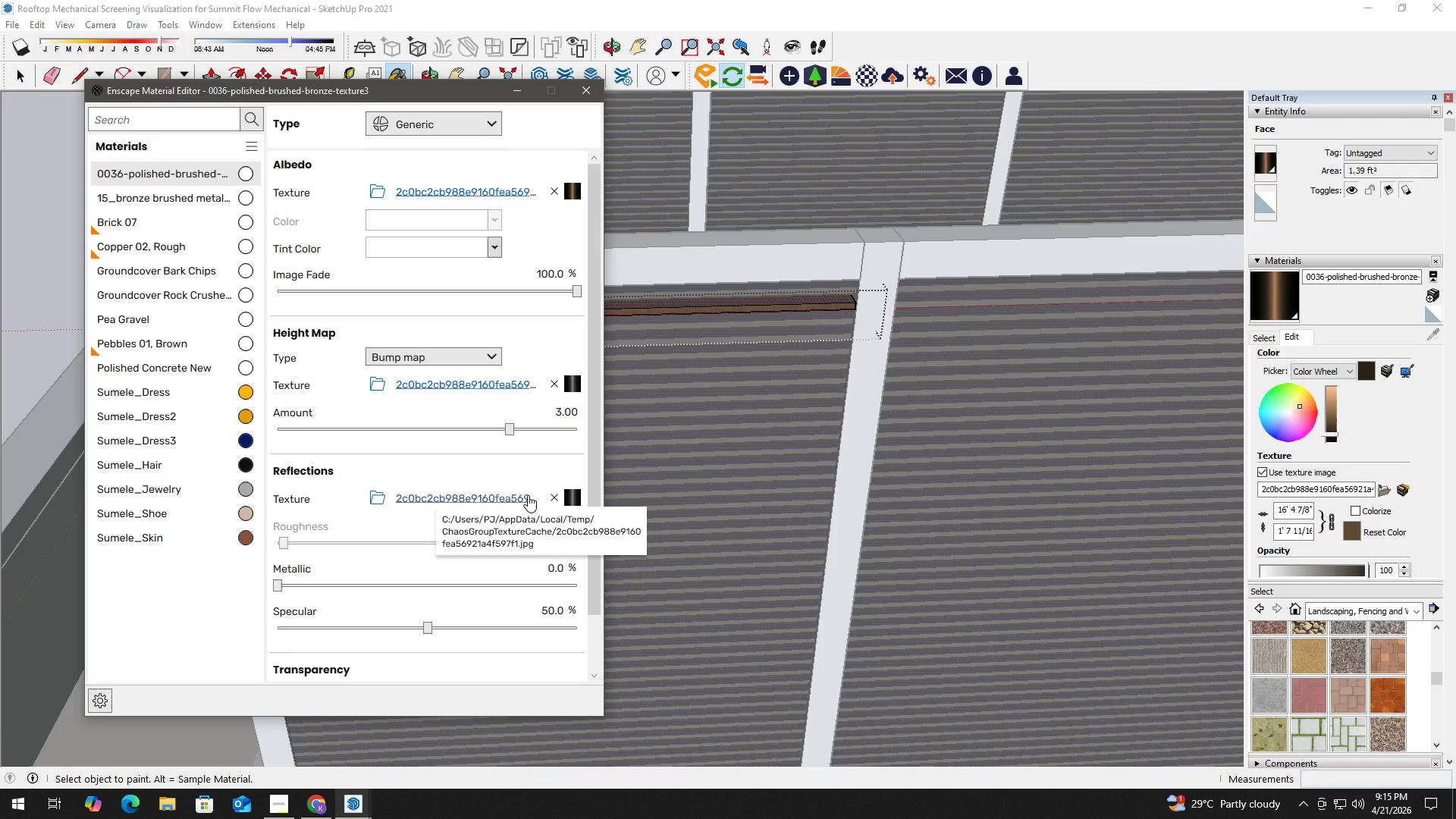 
left_click([554, 499])
 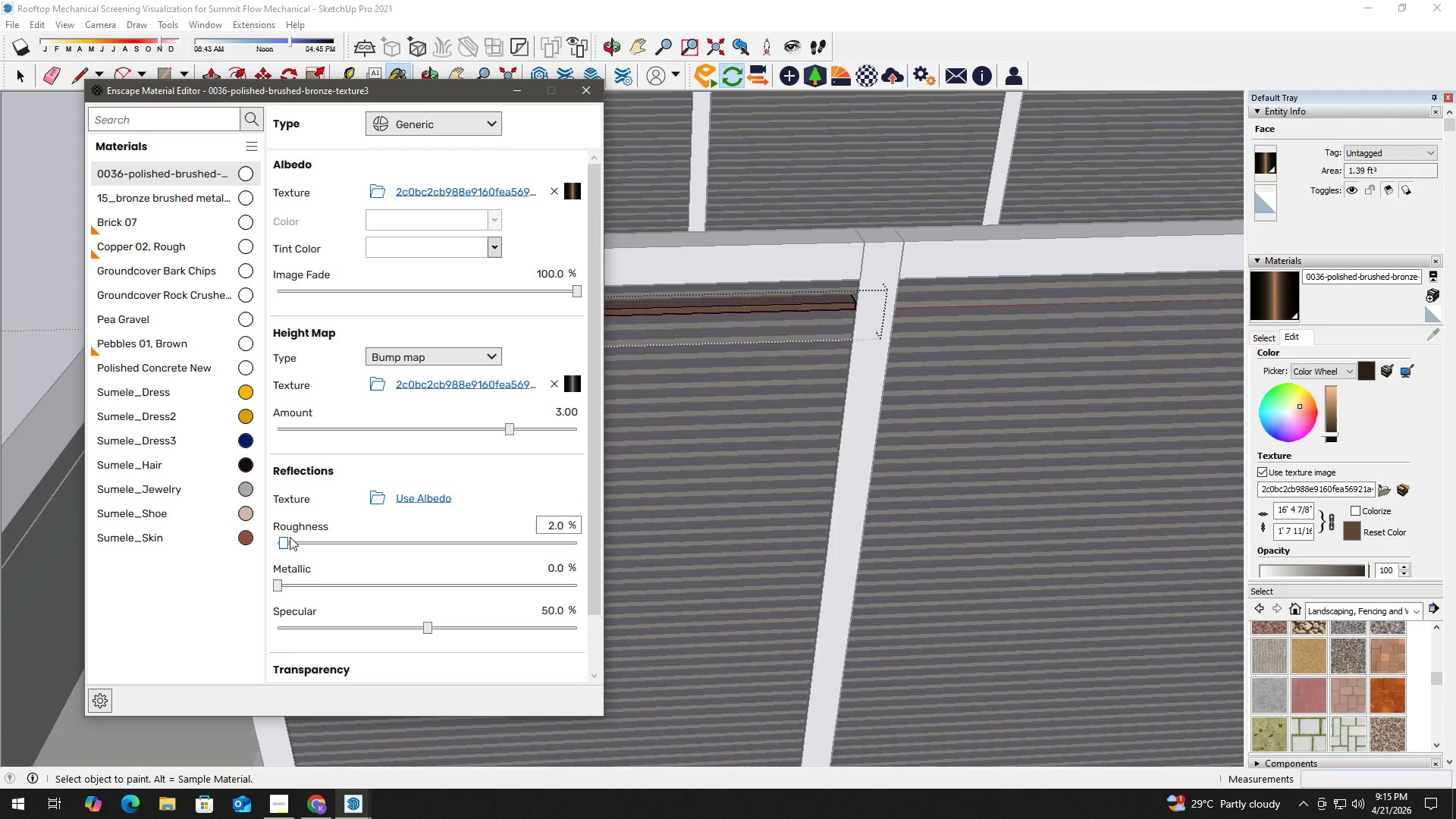 
left_click_drag(start_coordinate=[288, 545], to_coordinate=[608, 553])
 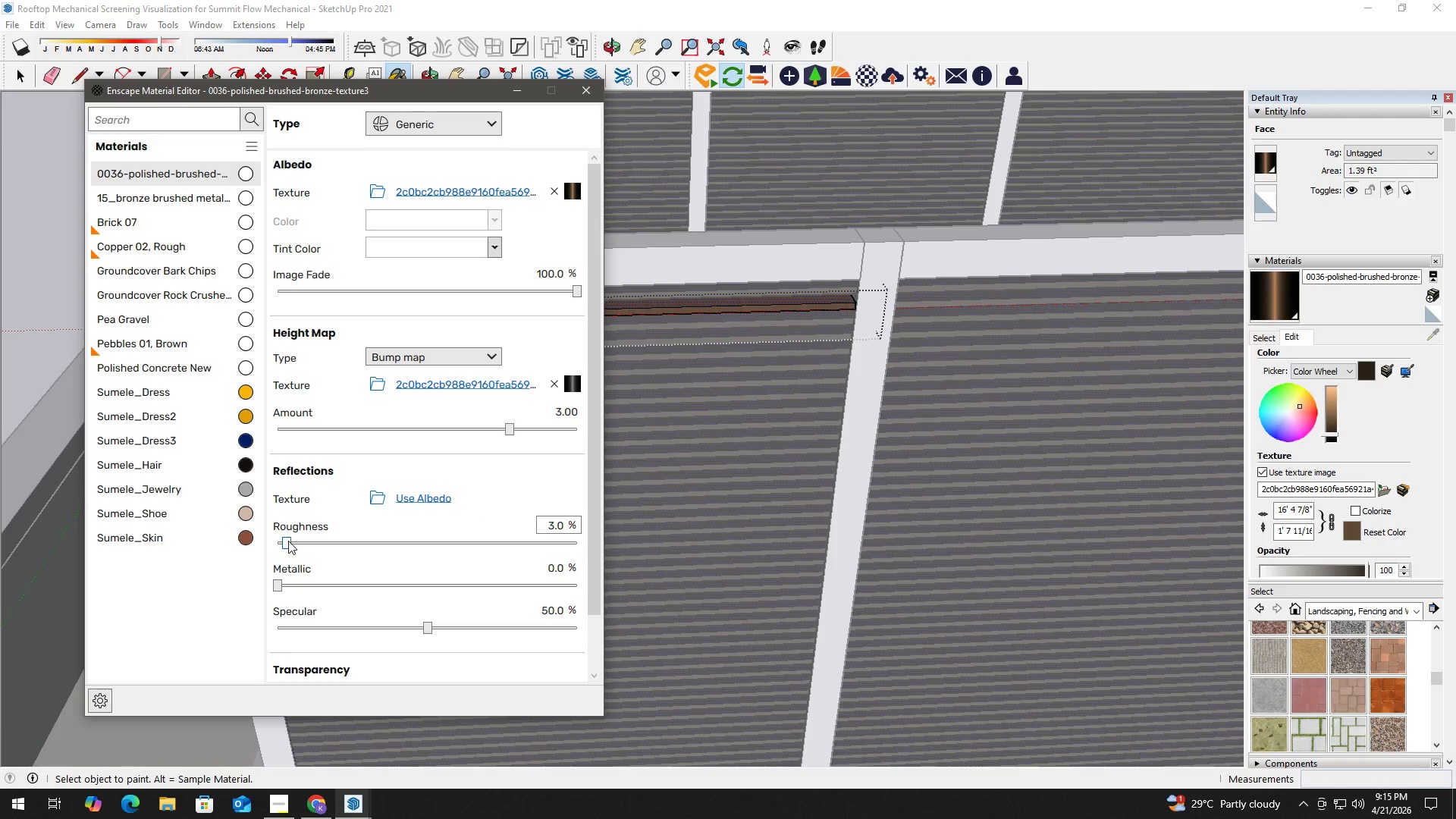 
left_click_drag(start_coordinate=[287, 542], to_coordinate=[598, 544])
 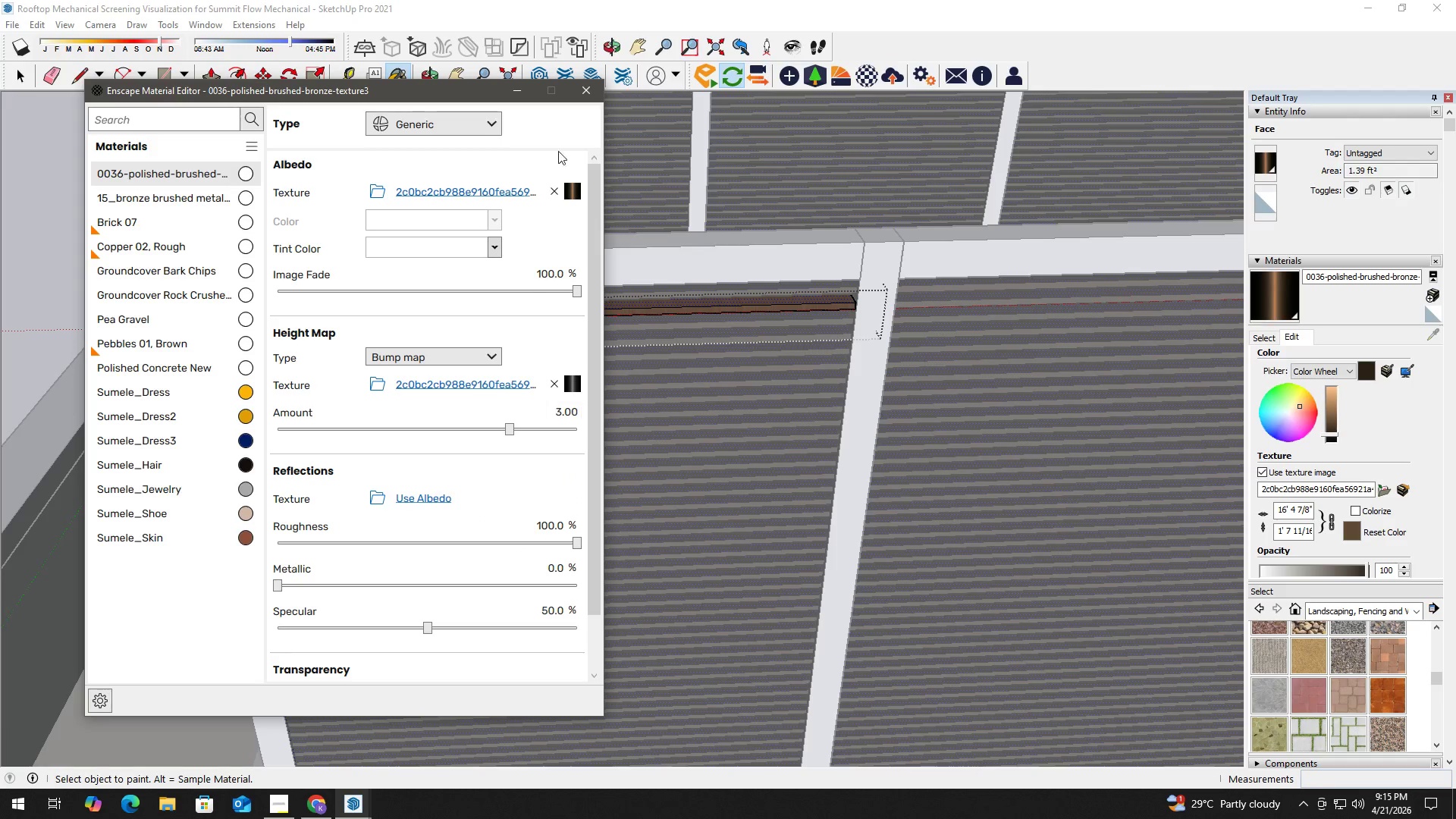 
left_click([581, 96])
 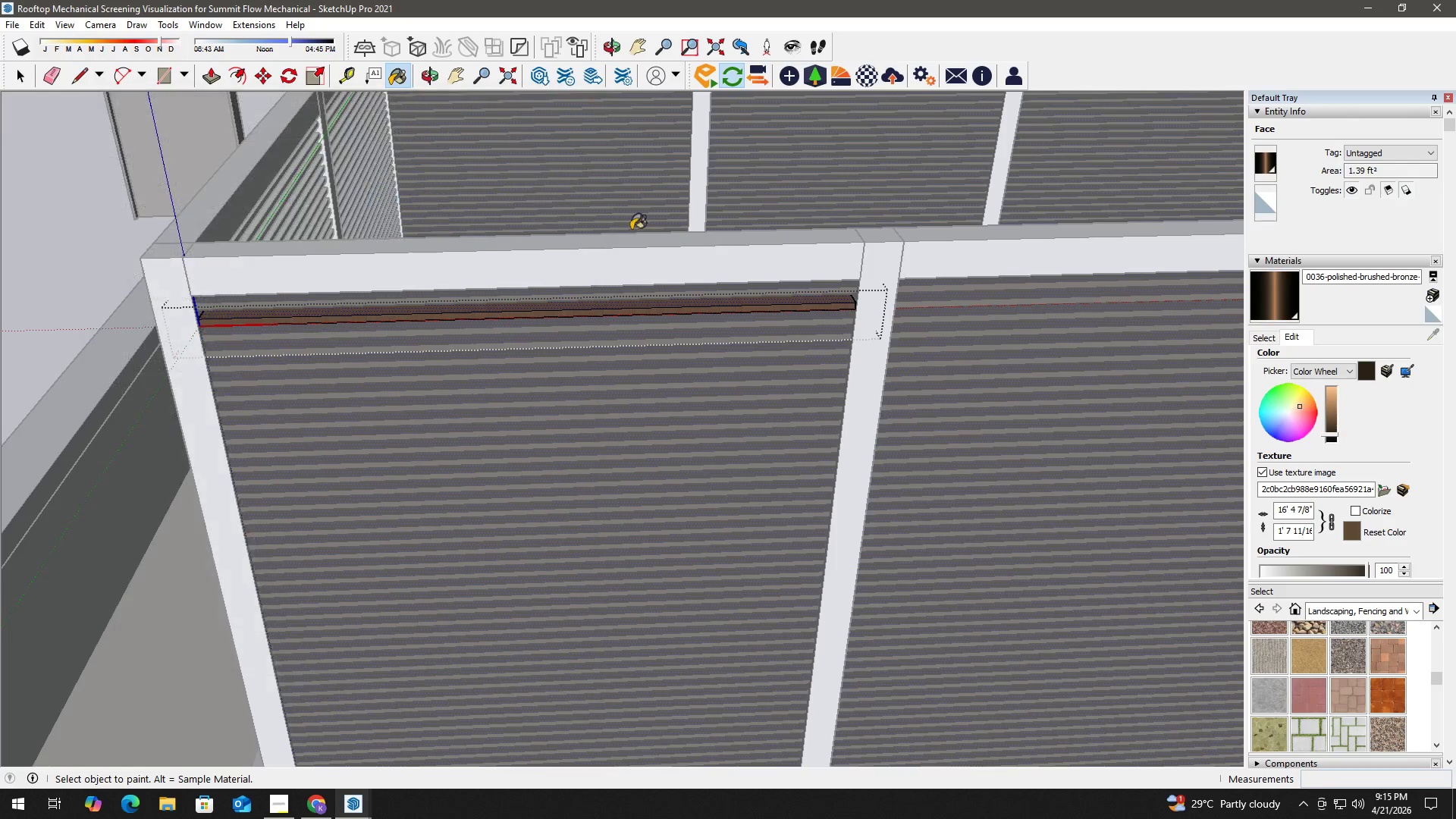 
key(Space)
 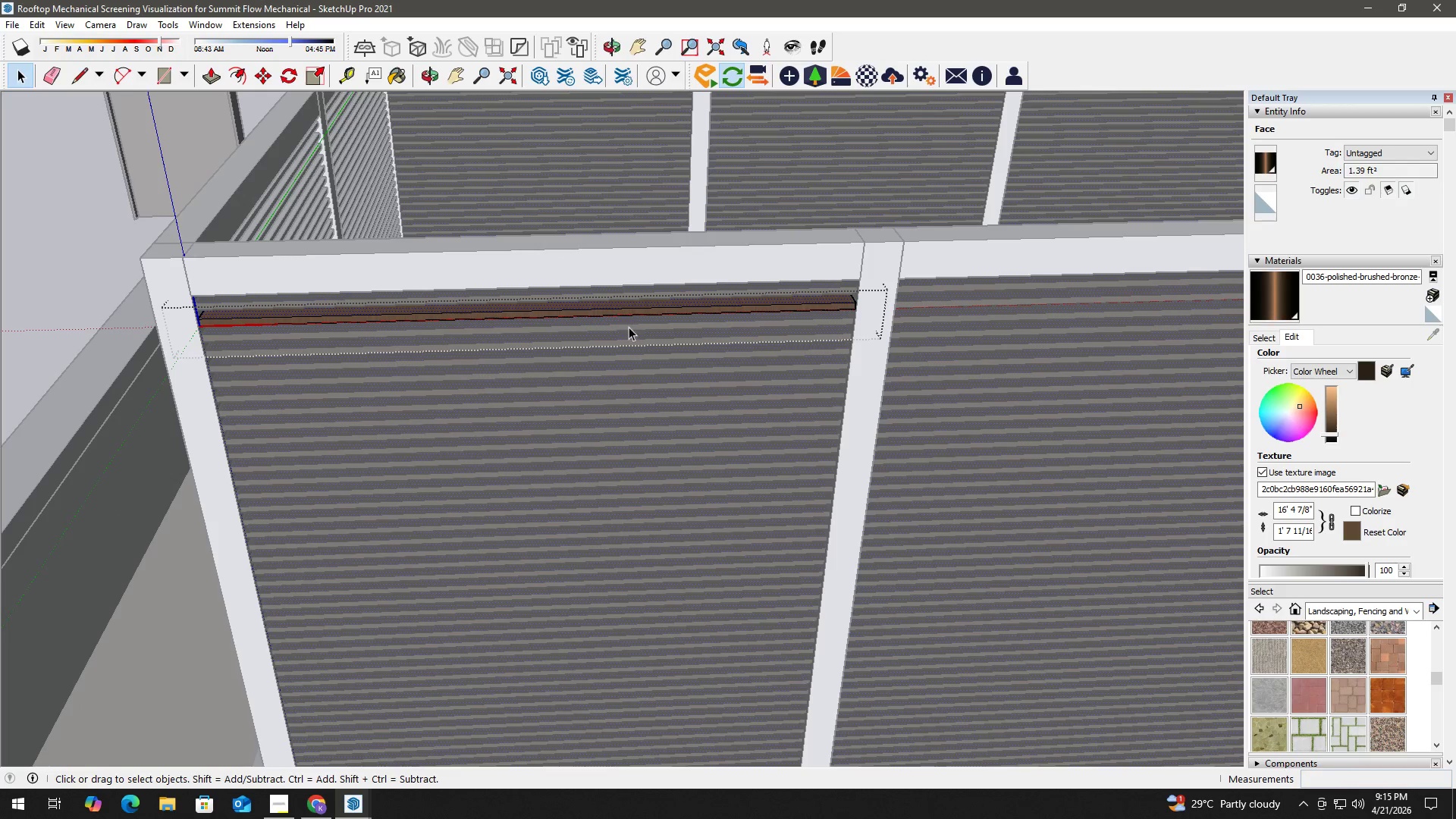 
key(Alt+Tab)
 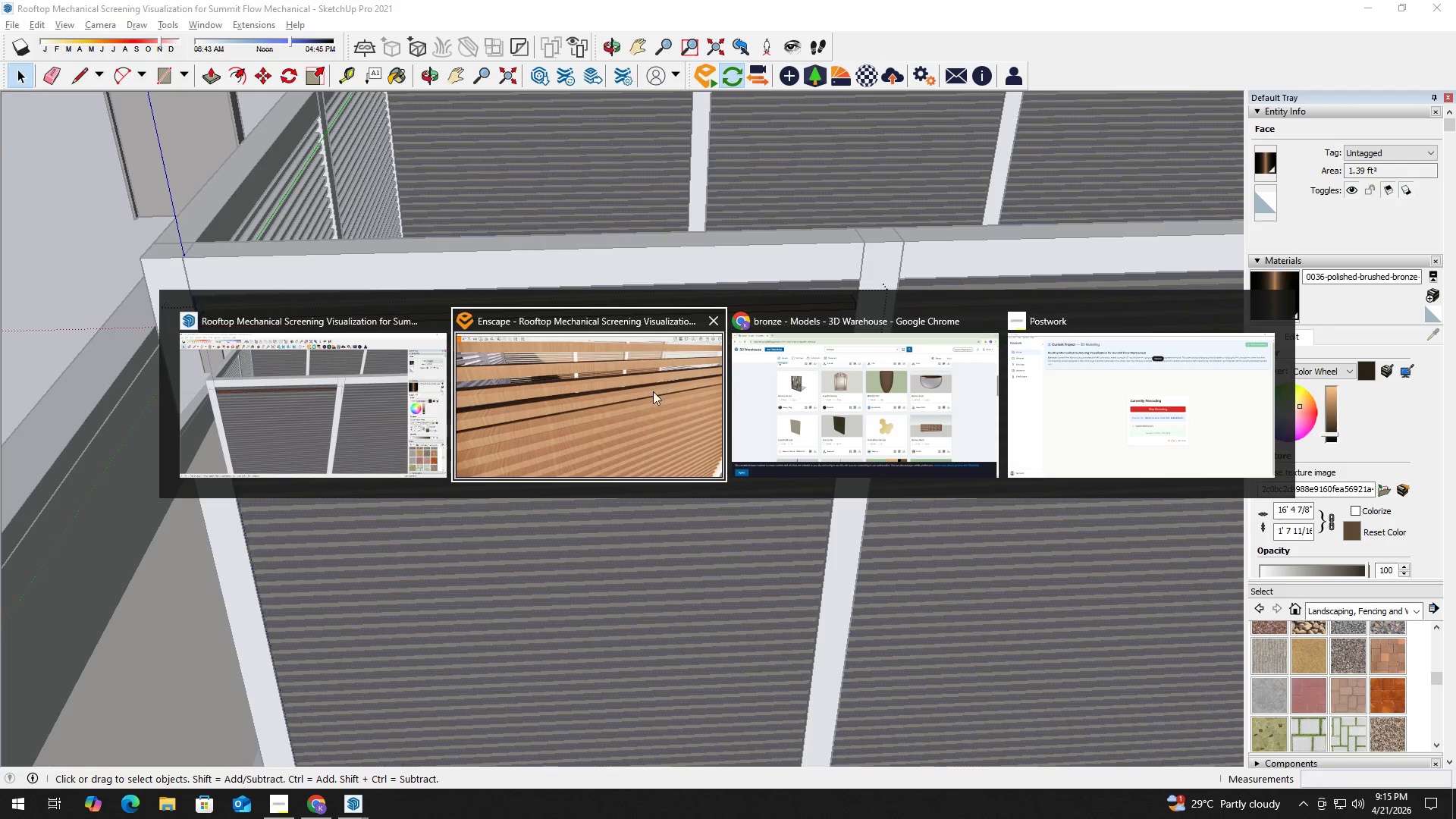 
left_click([638, 404])
 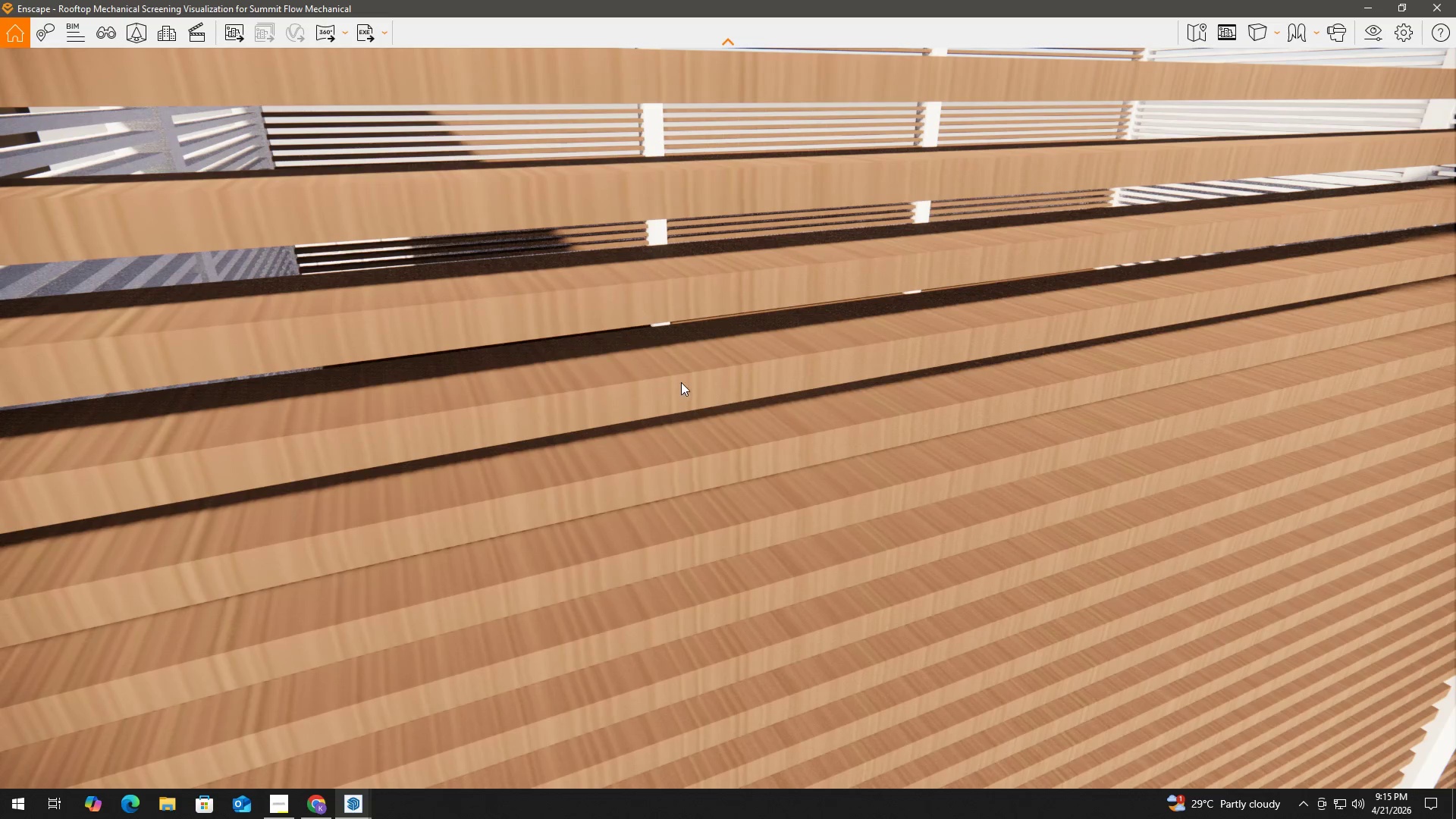 
scroll: coordinate [707, 384], scroll_direction: down, amount: 2.0
 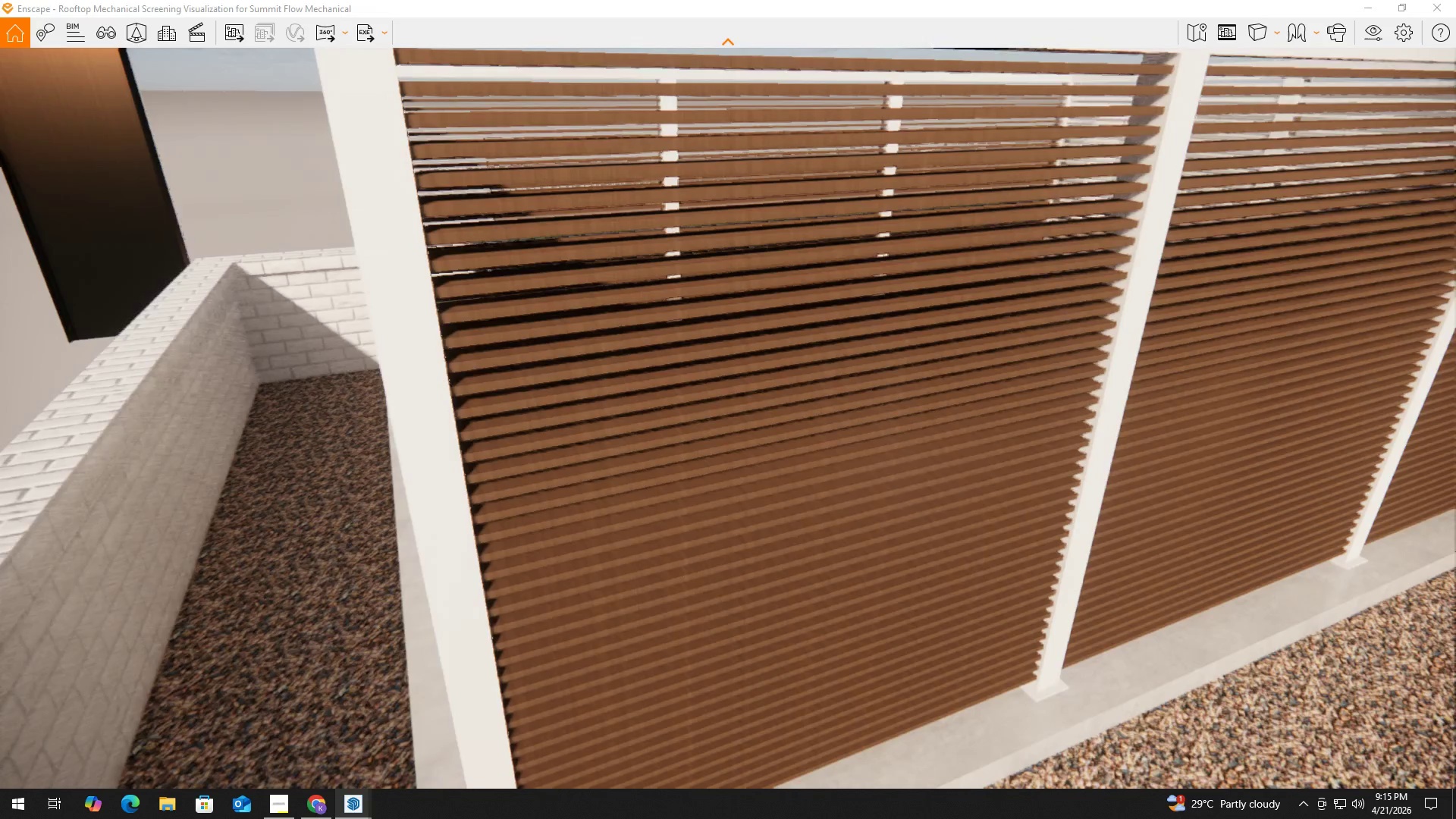 
hold_key(key=D, duration=0.31)
 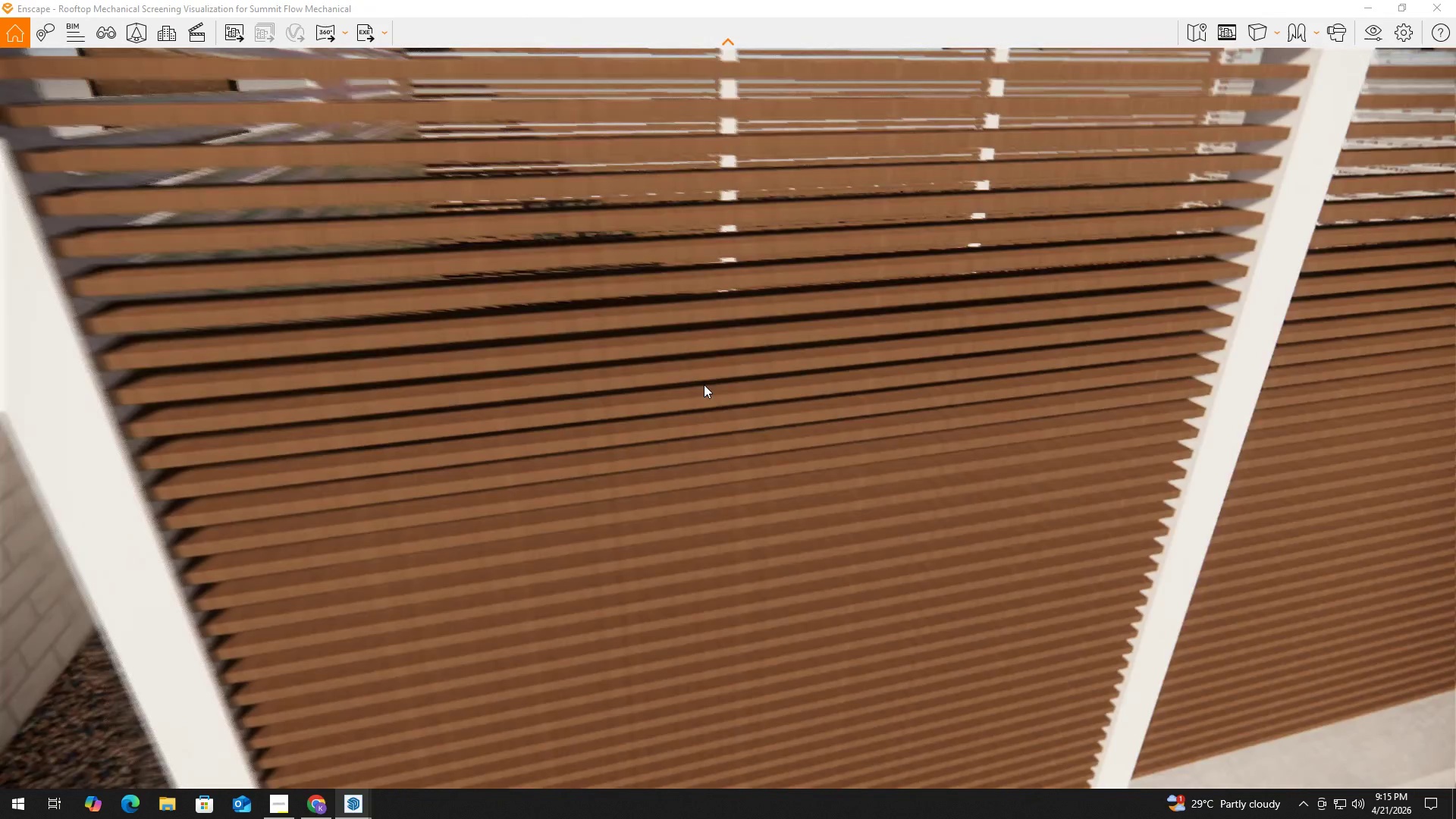 
type(wdaqdw)
key(Tab)
 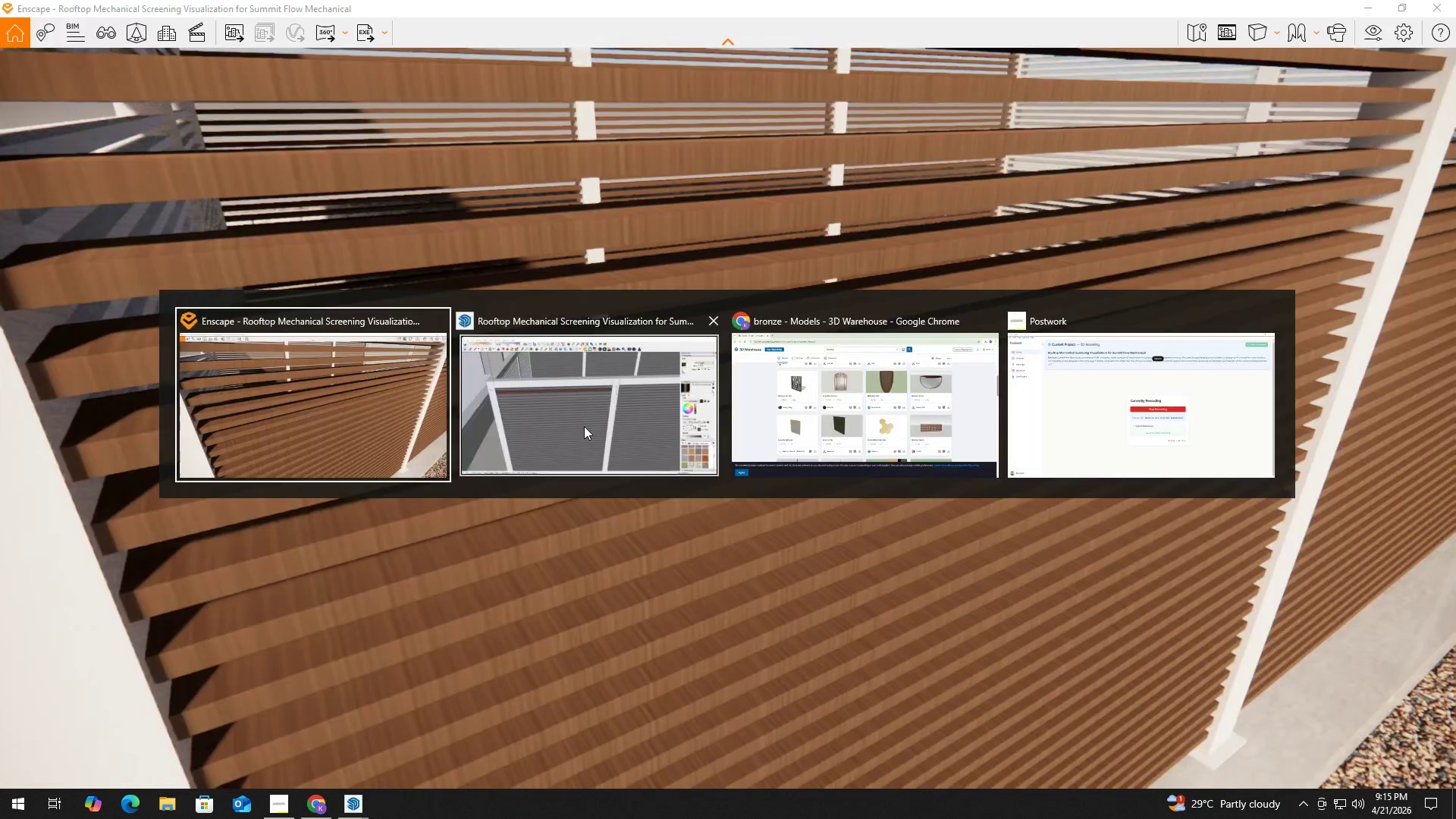 
hold_key(key=S, duration=0.55)
 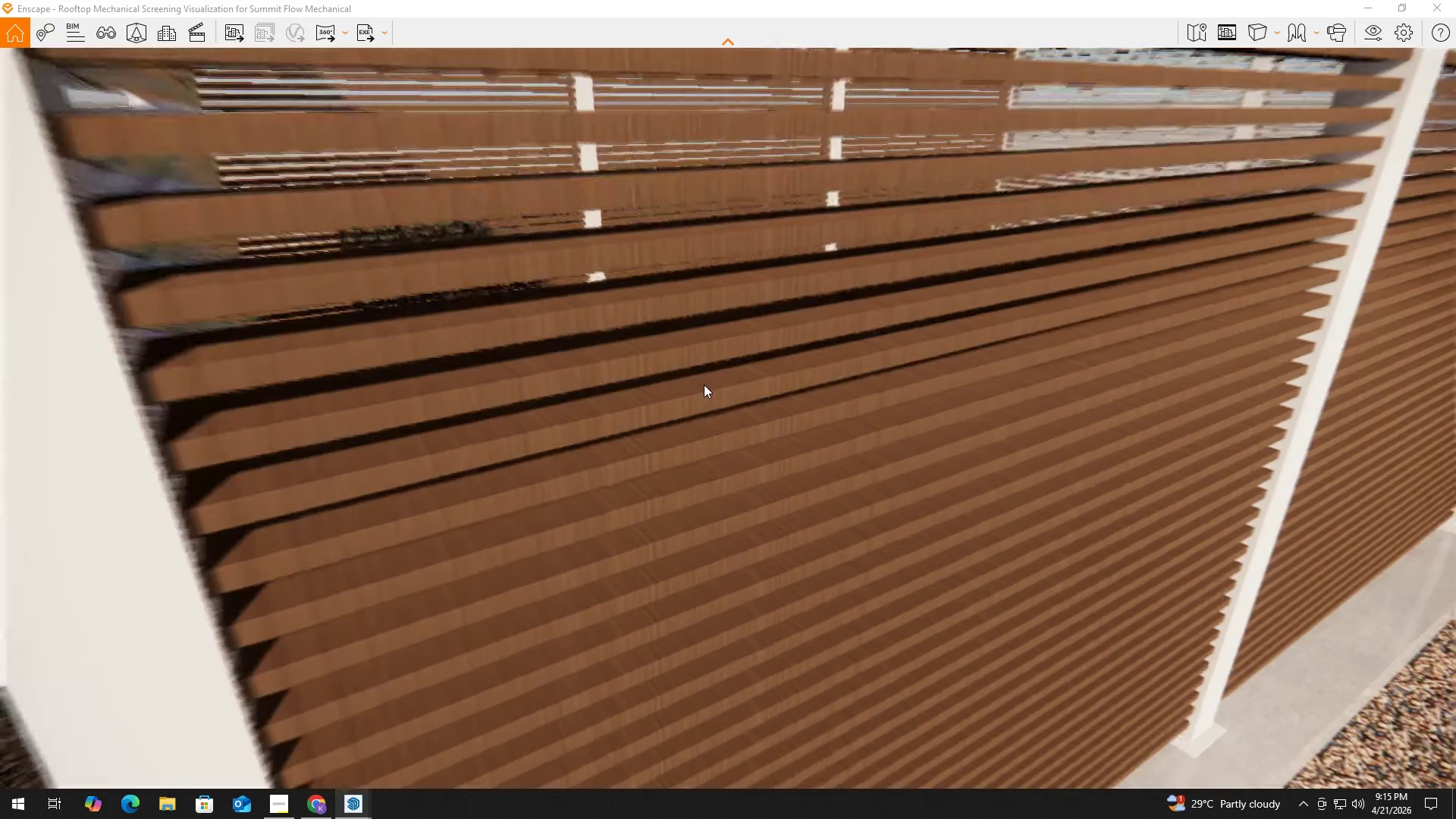 
hold_key(key=AltLeft, duration=0.72)
 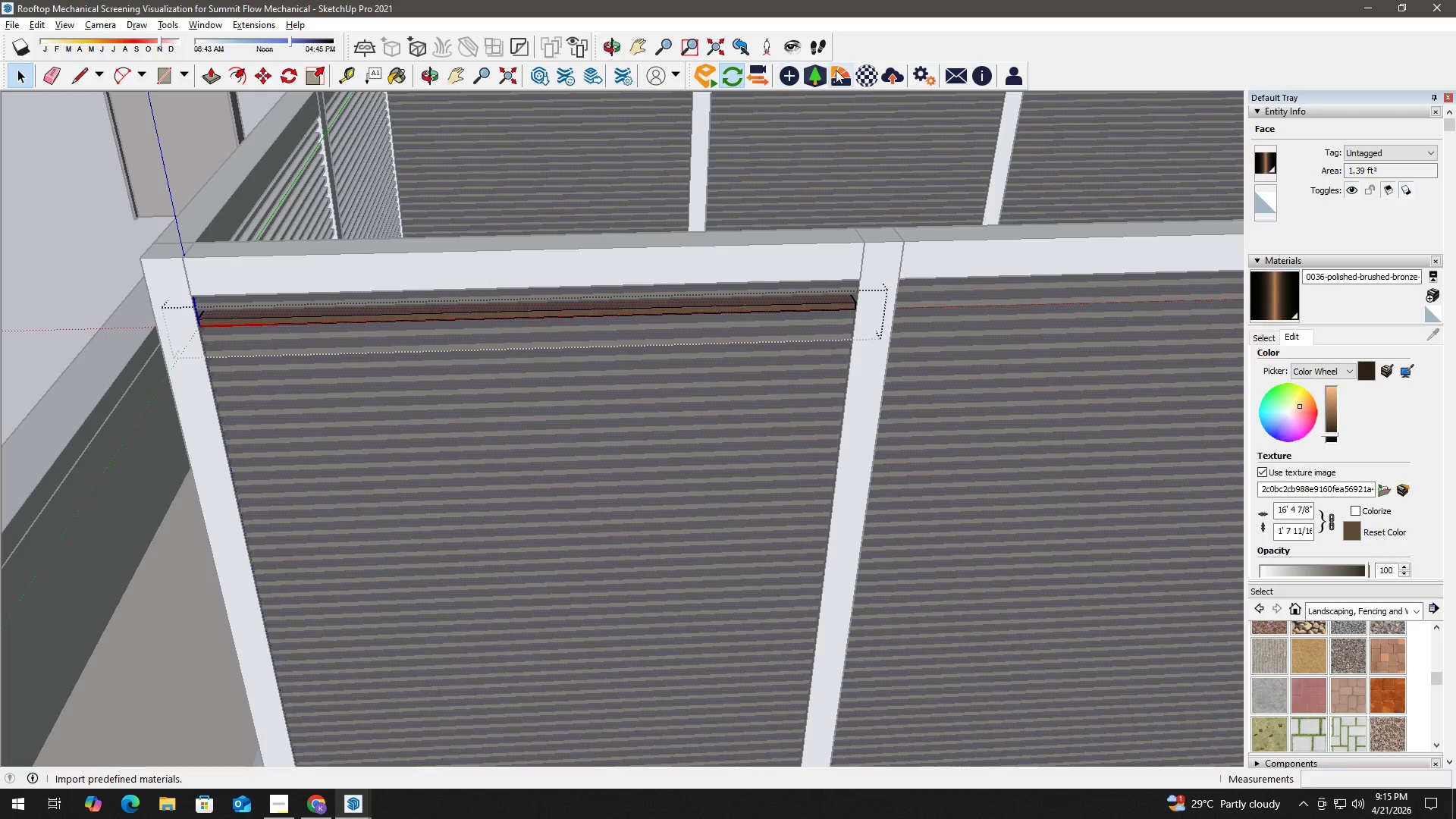 
left_click([868, 70])
 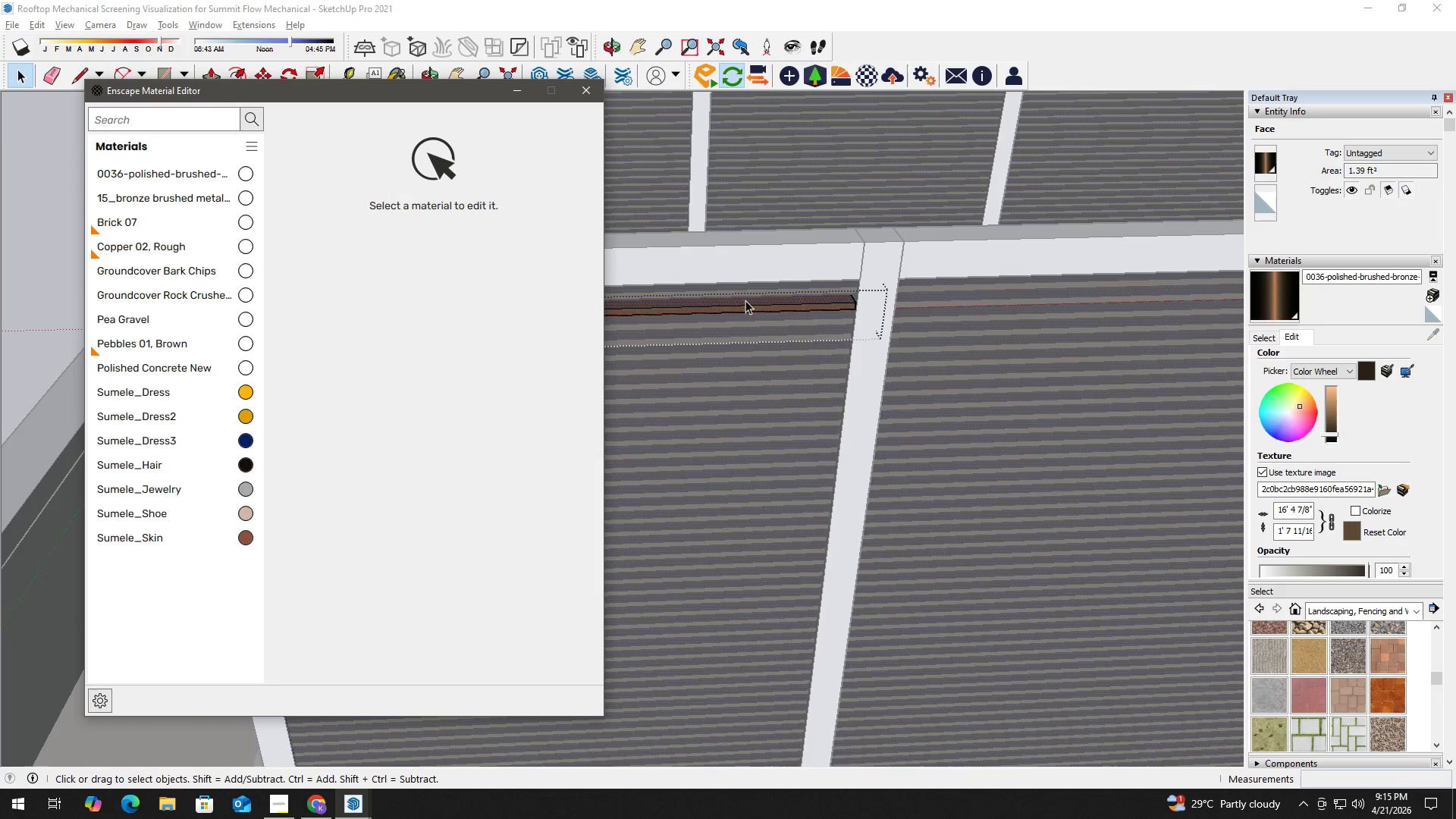 
key(B)
 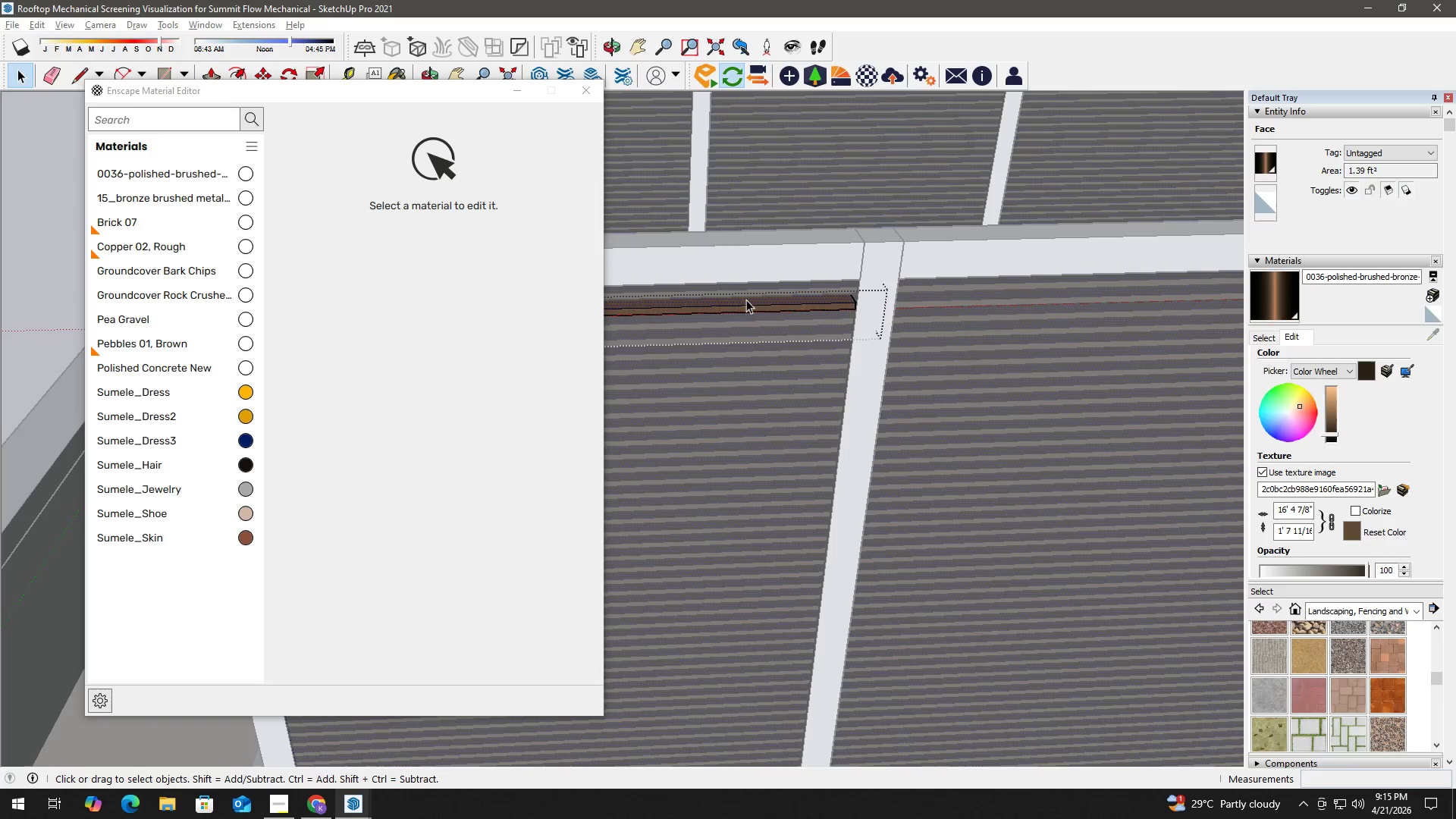 
left_click([746, 300])
 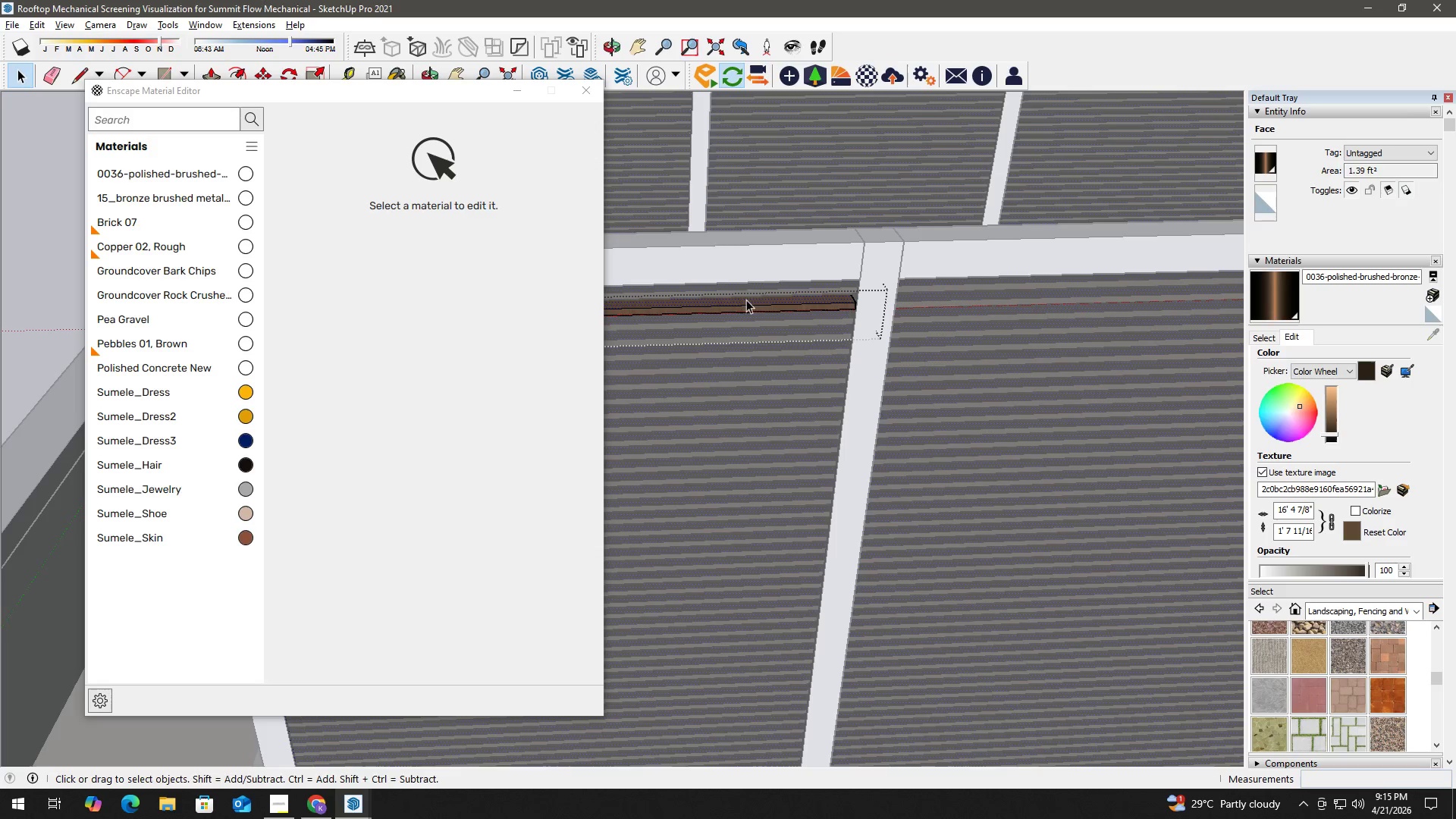 
key(B)
 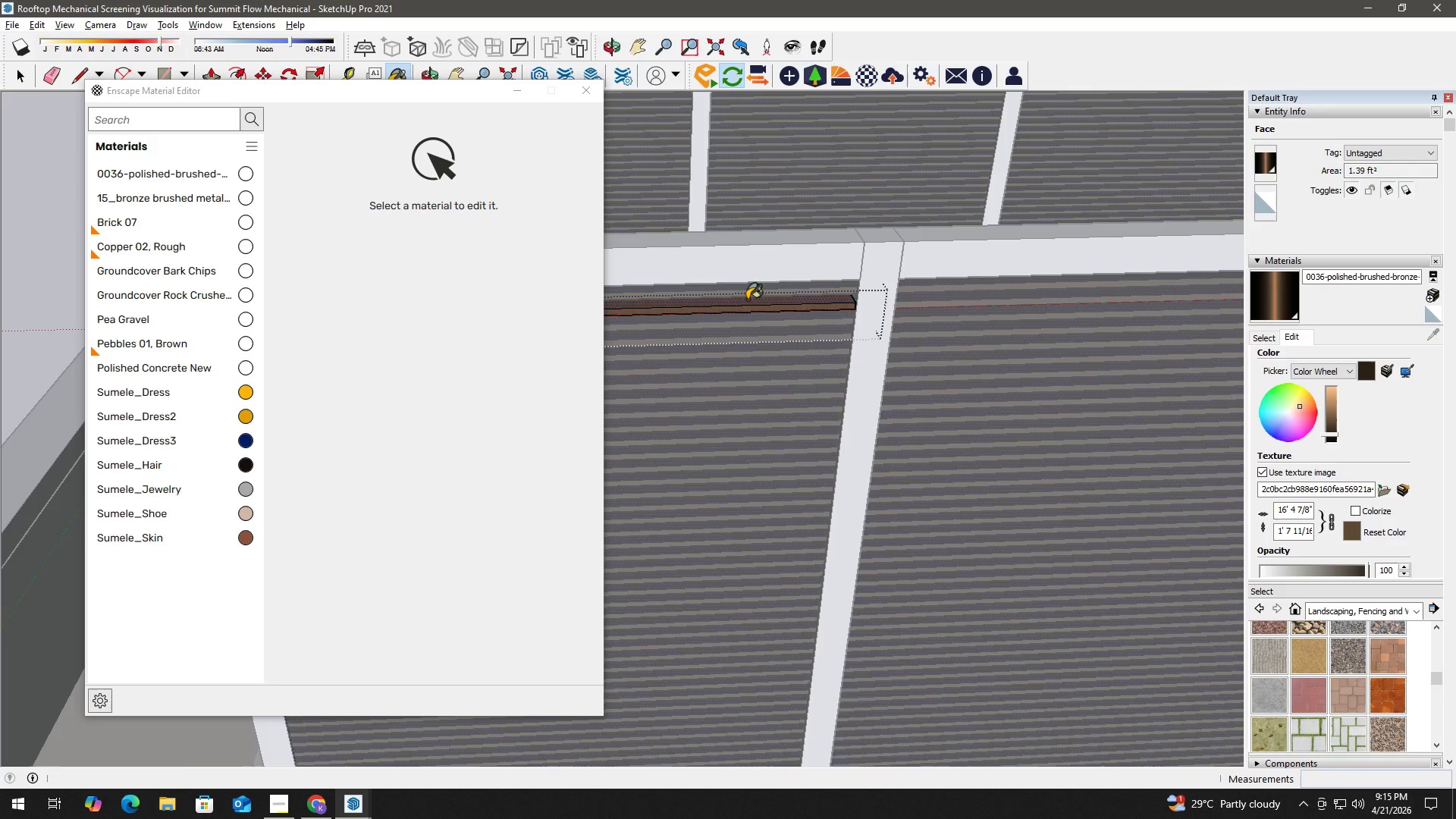 
key(Alt+AltLeft)
 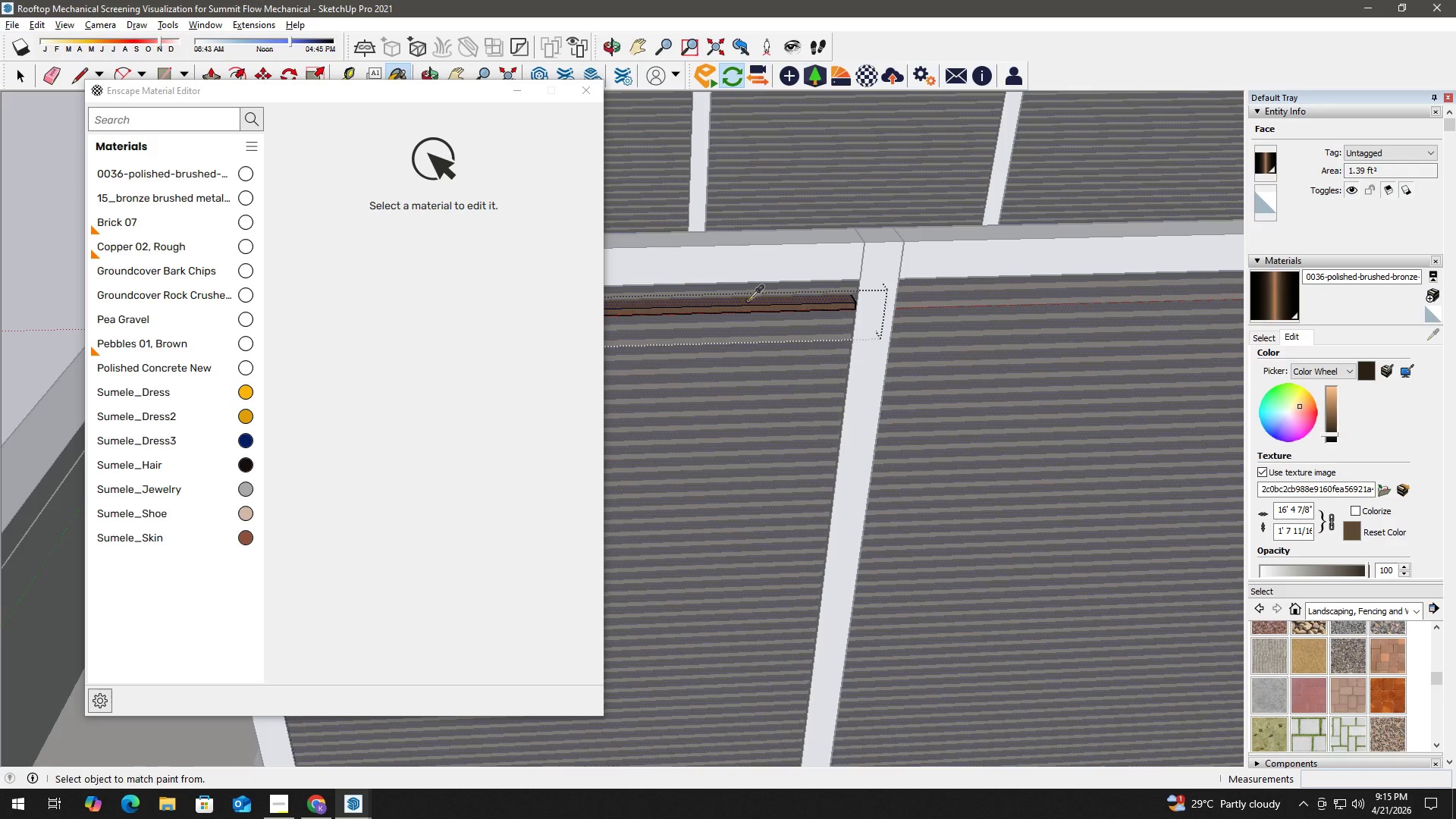 
left_click([748, 300])
 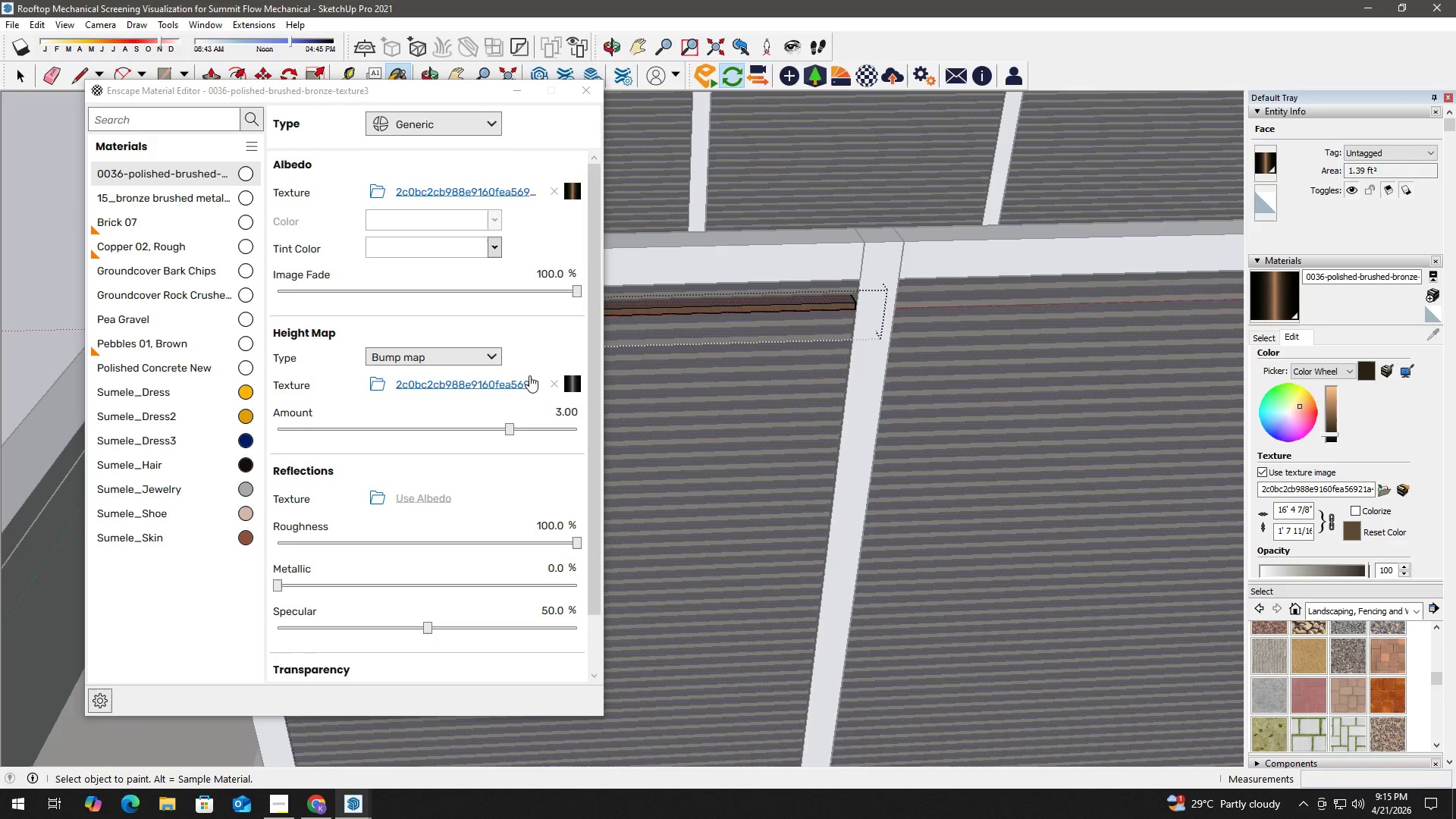 
wait(5.09)
 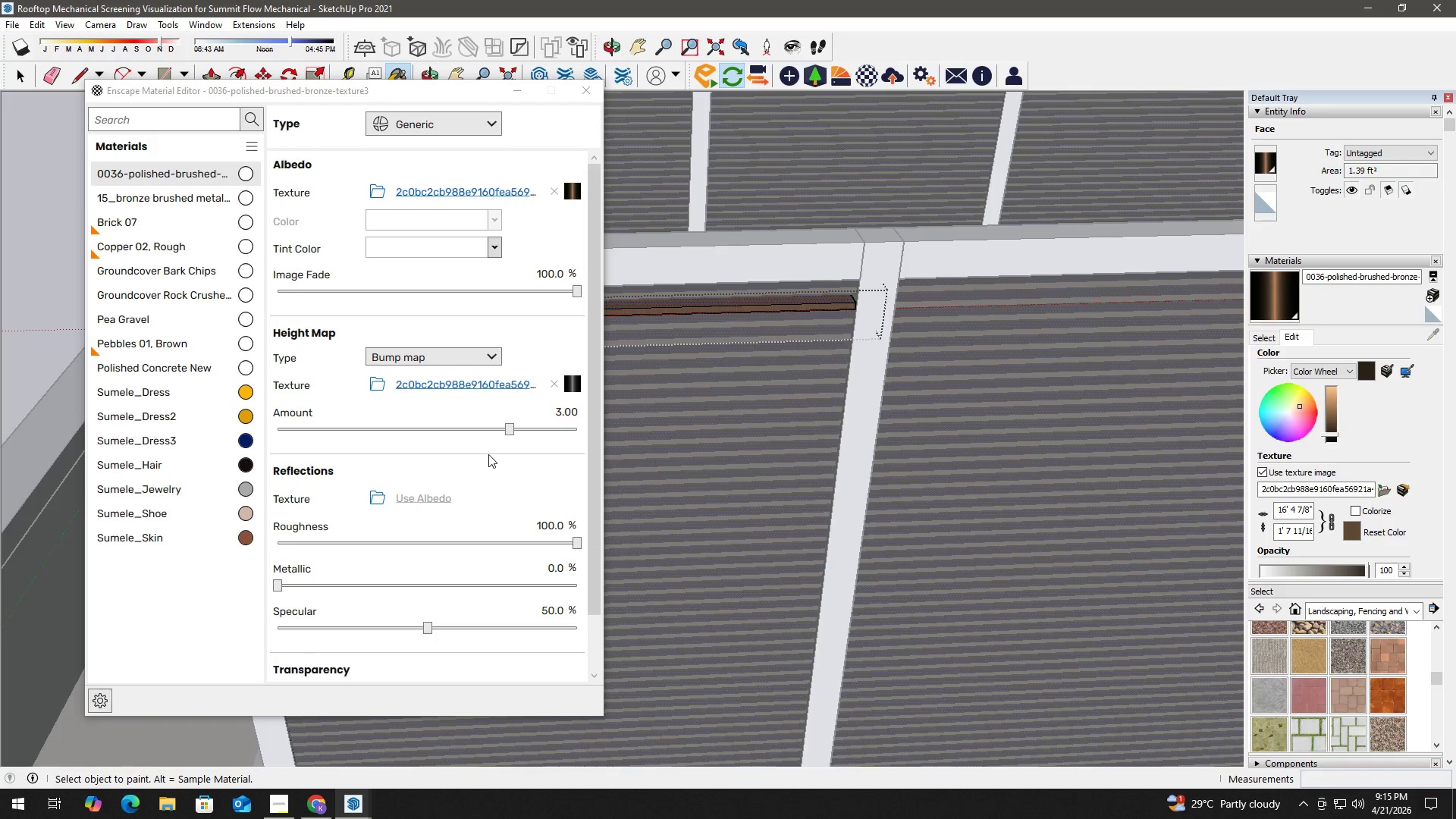 
double_click([554, 384])
 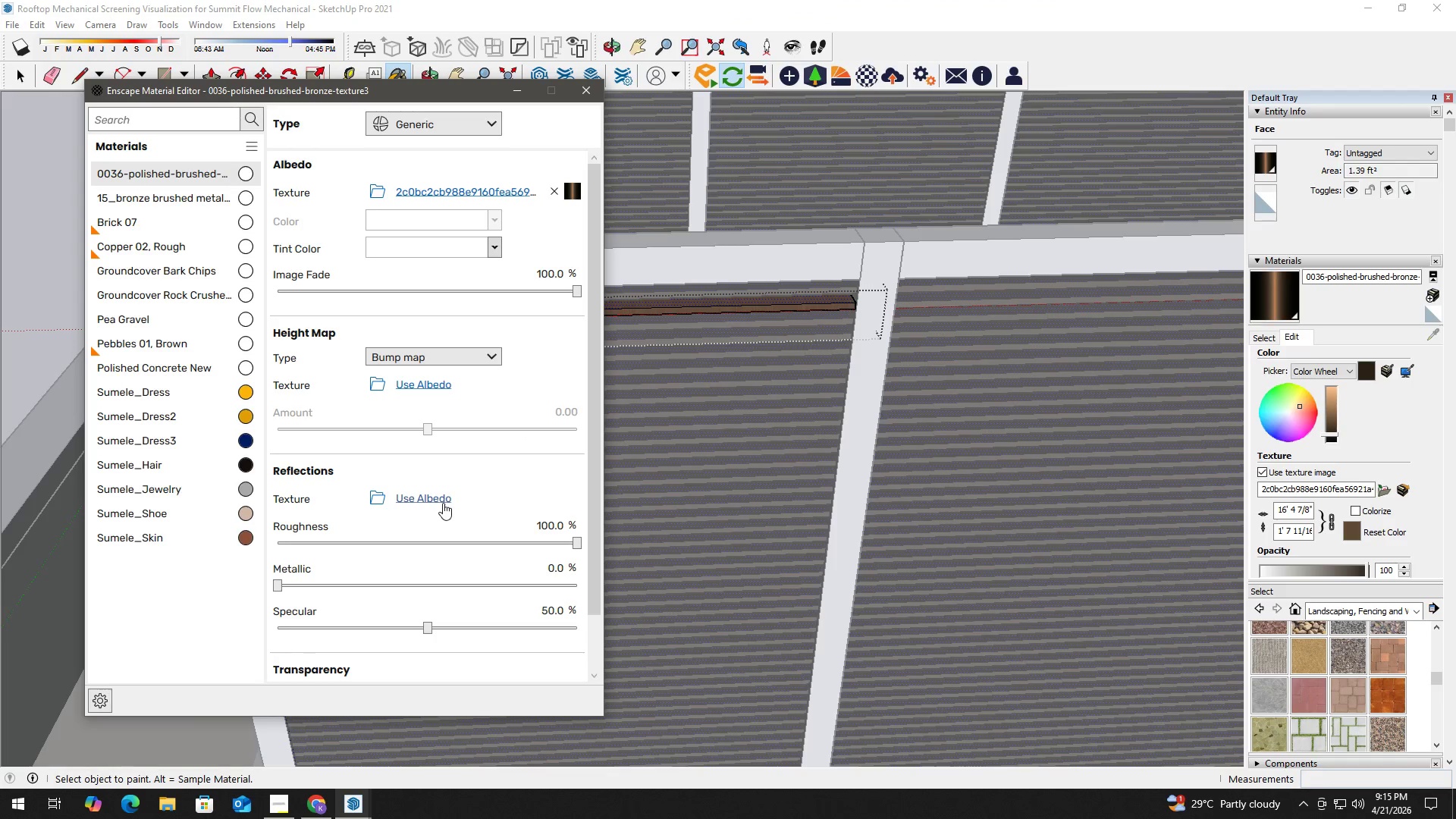 
left_click([440, 500])
 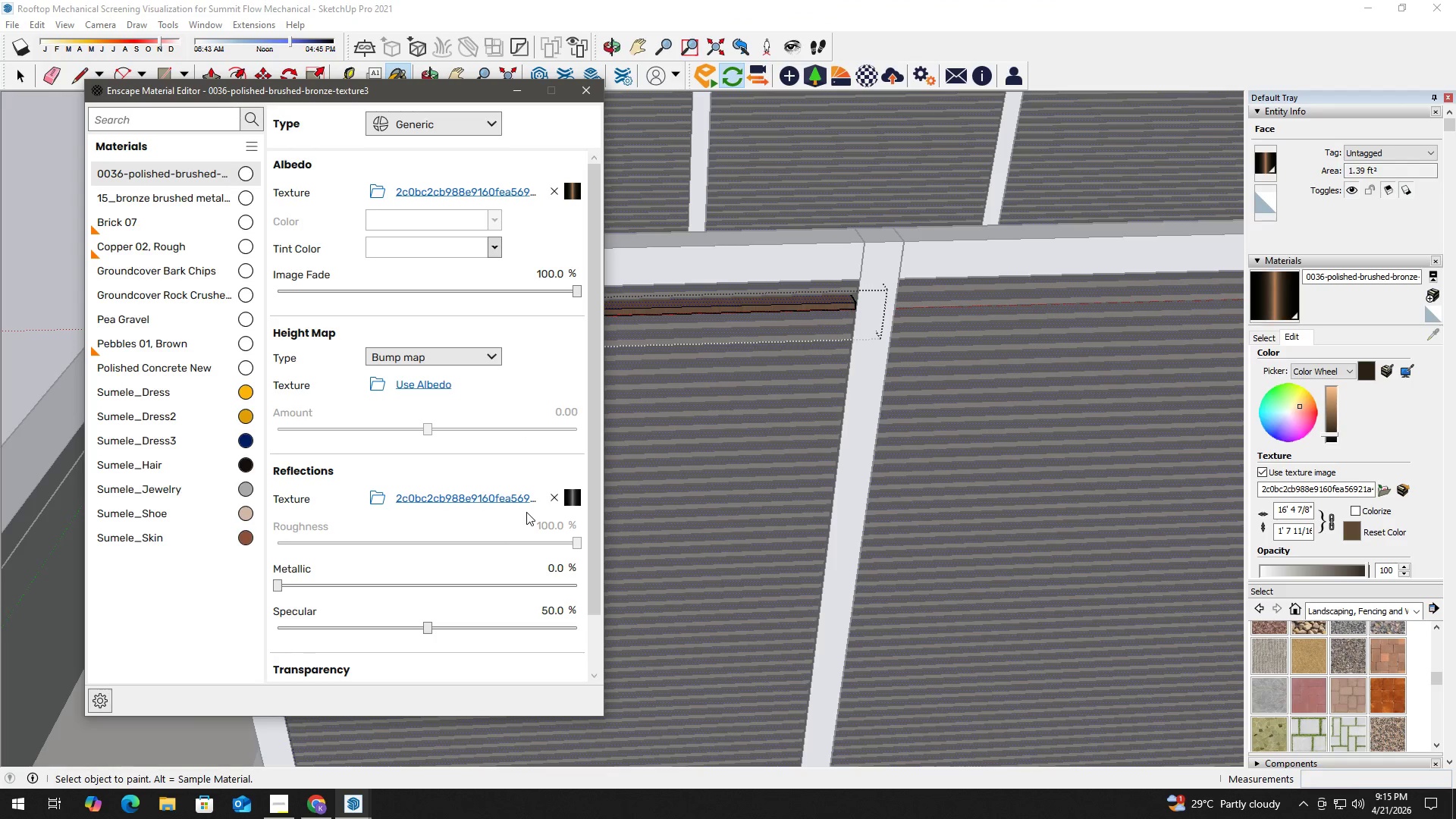 
left_click([553, 500])
 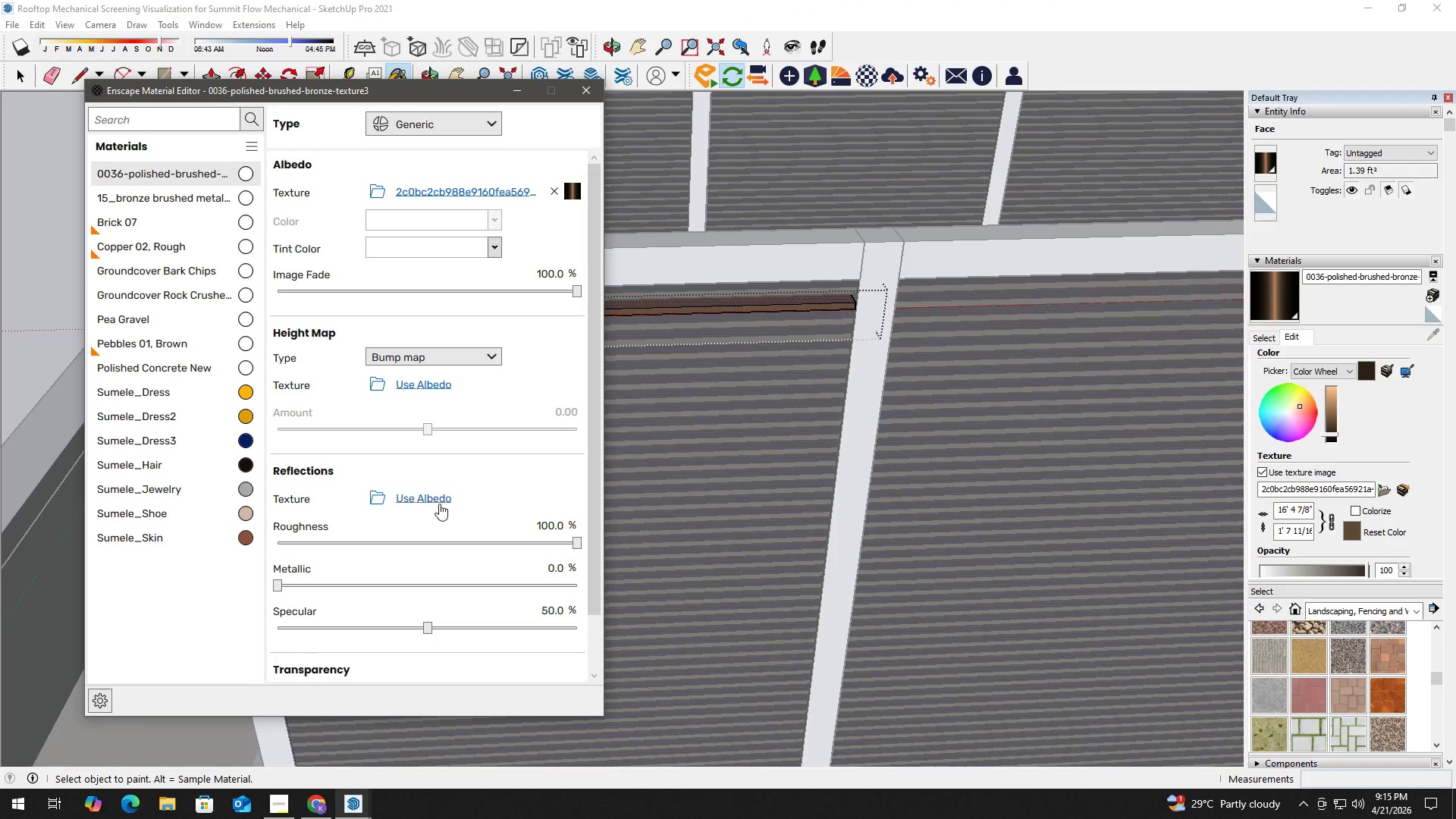 
left_click([436, 501])
 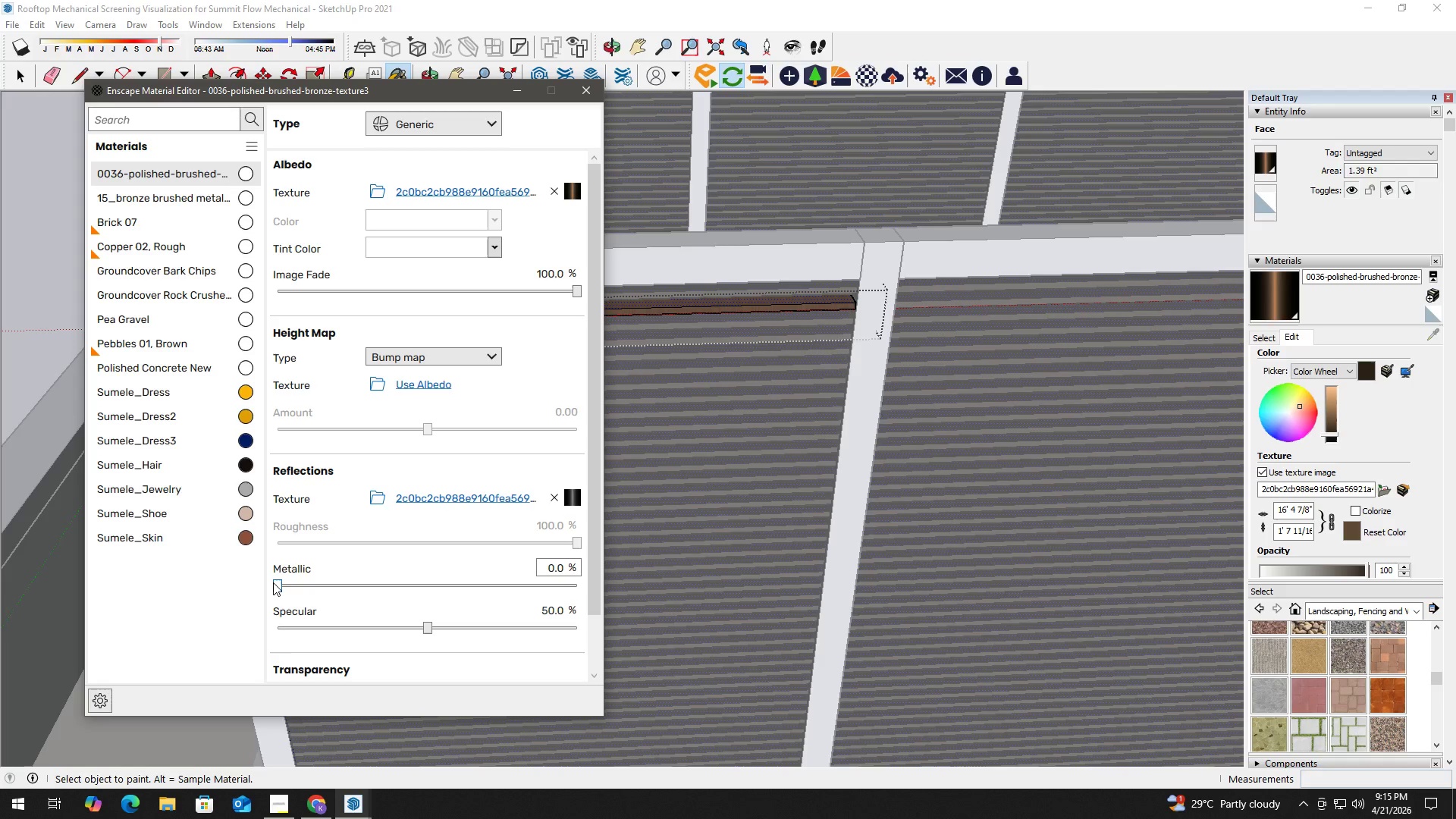 
left_click_drag(start_coordinate=[281, 582], to_coordinate=[295, 582])
 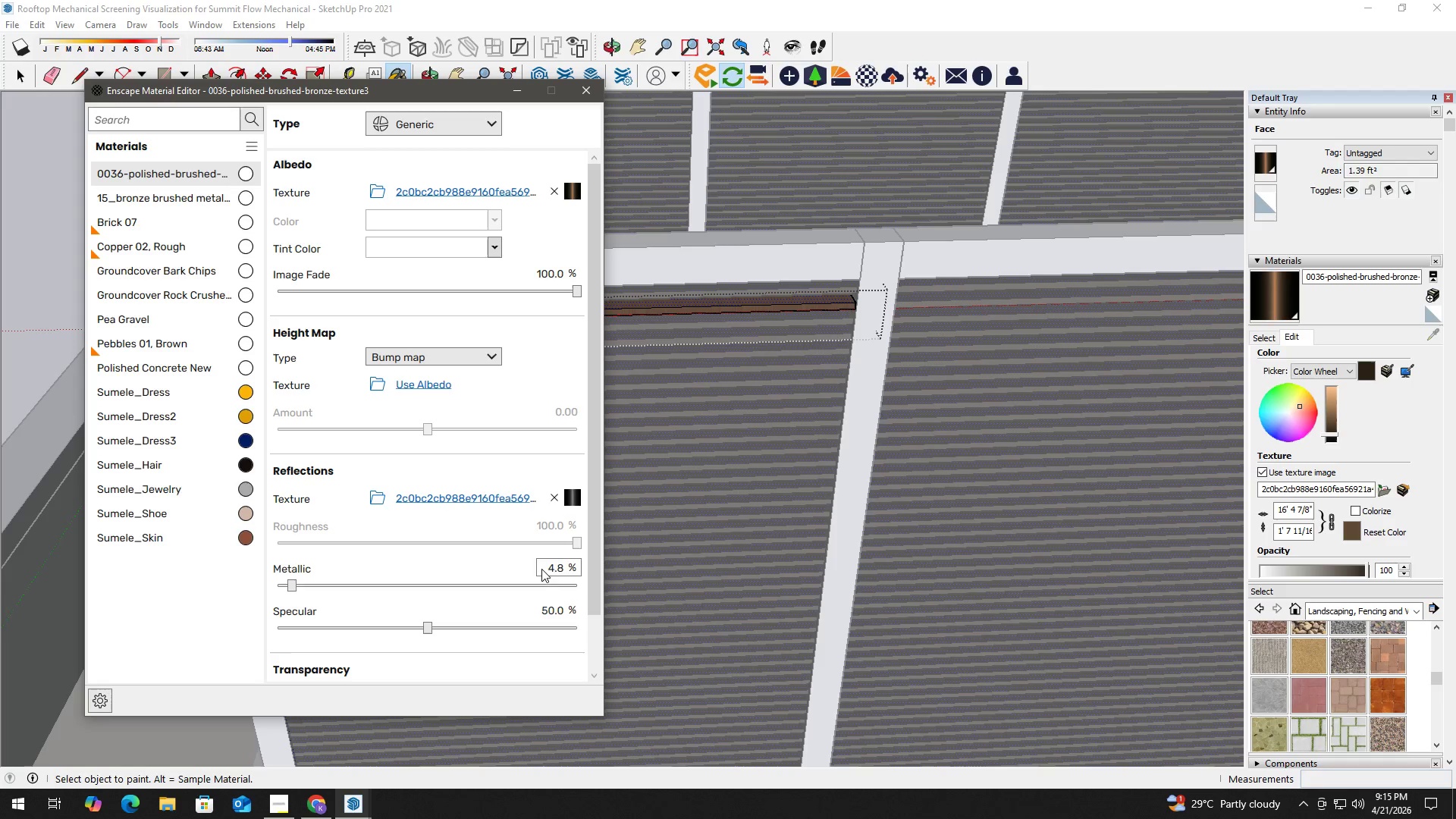 
left_click([554, 571])
 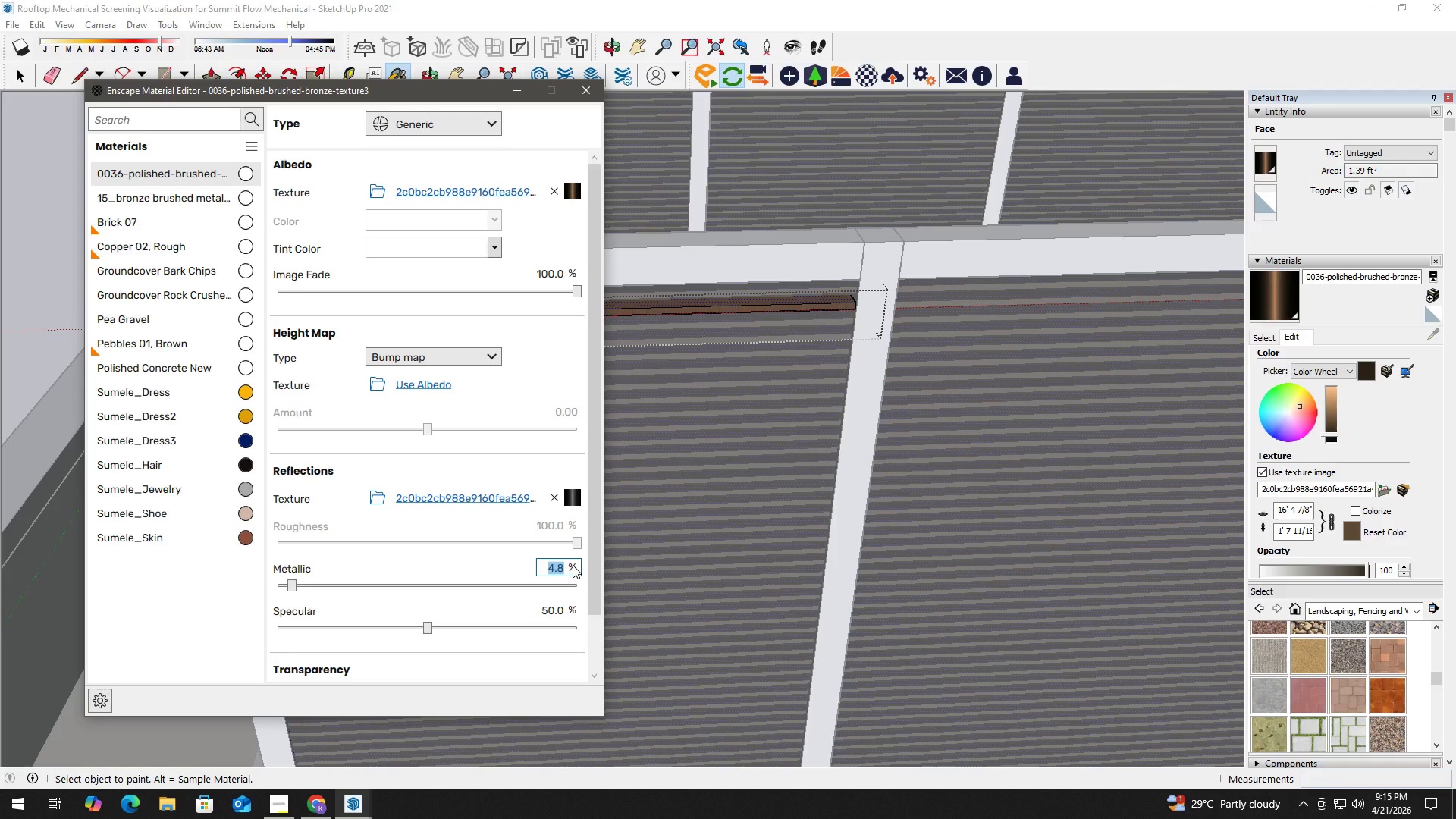 
key(Numpad2)
 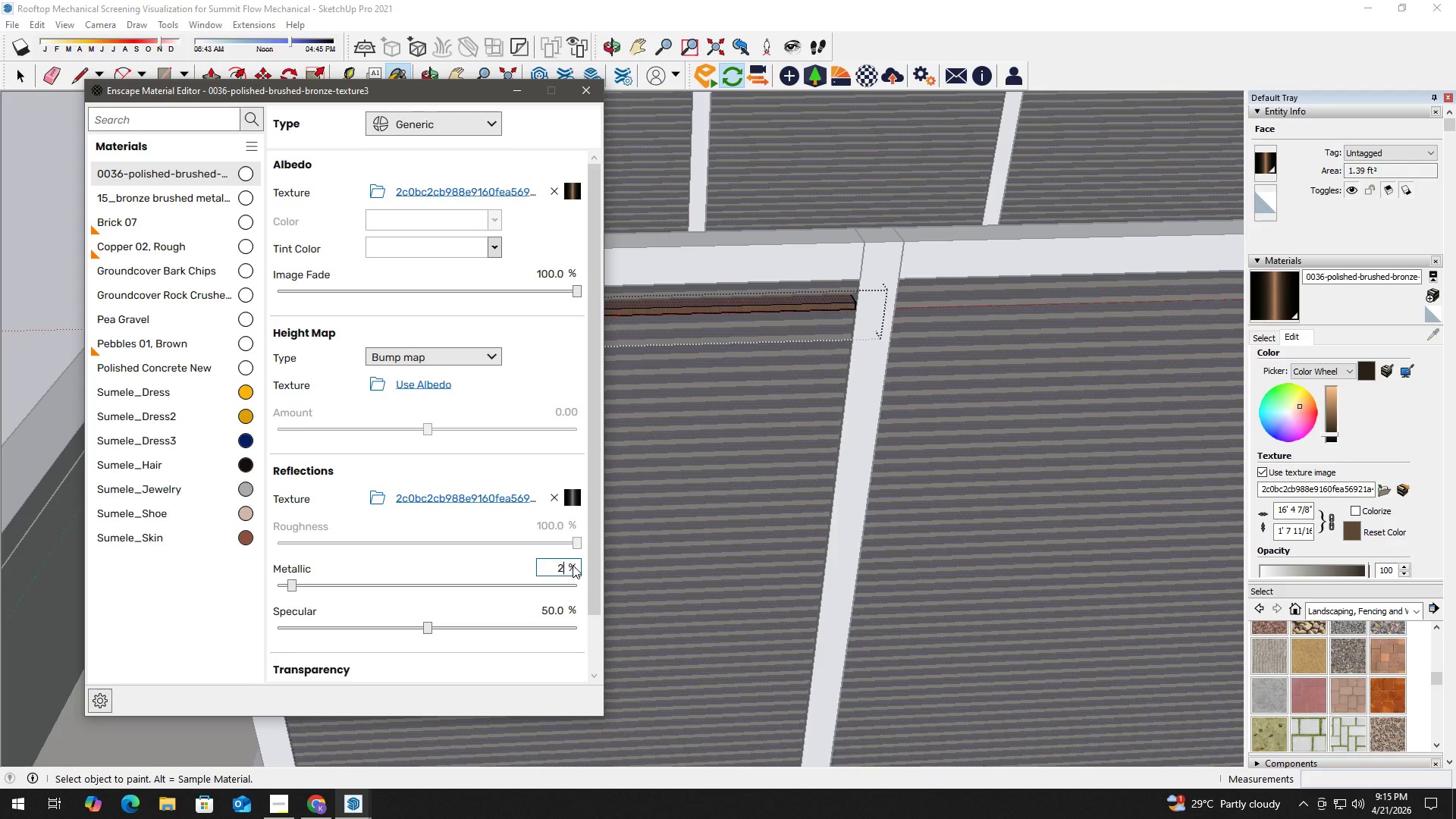 
key(NumpadEnter)
 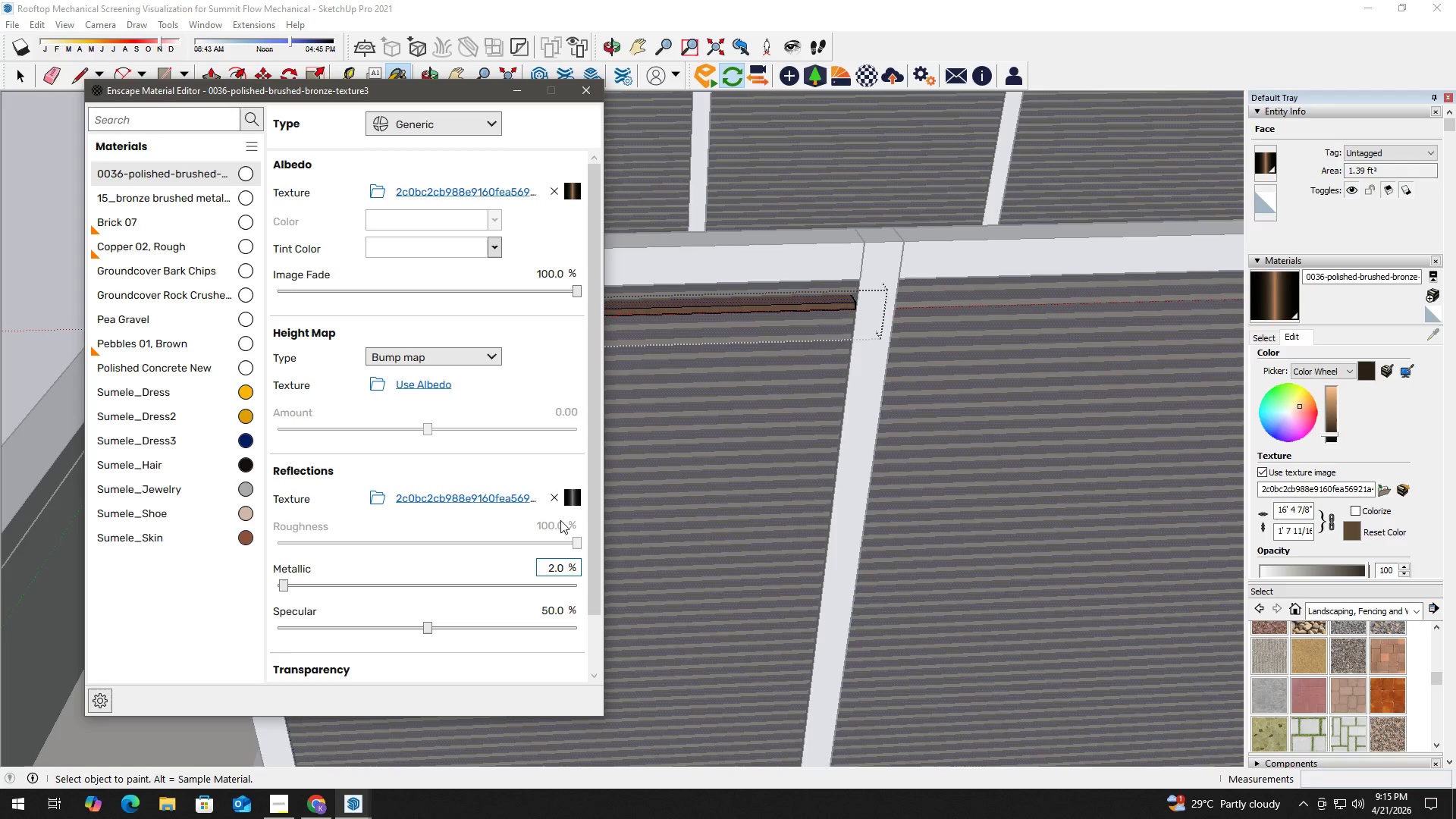 
key(Alt+Tab)
 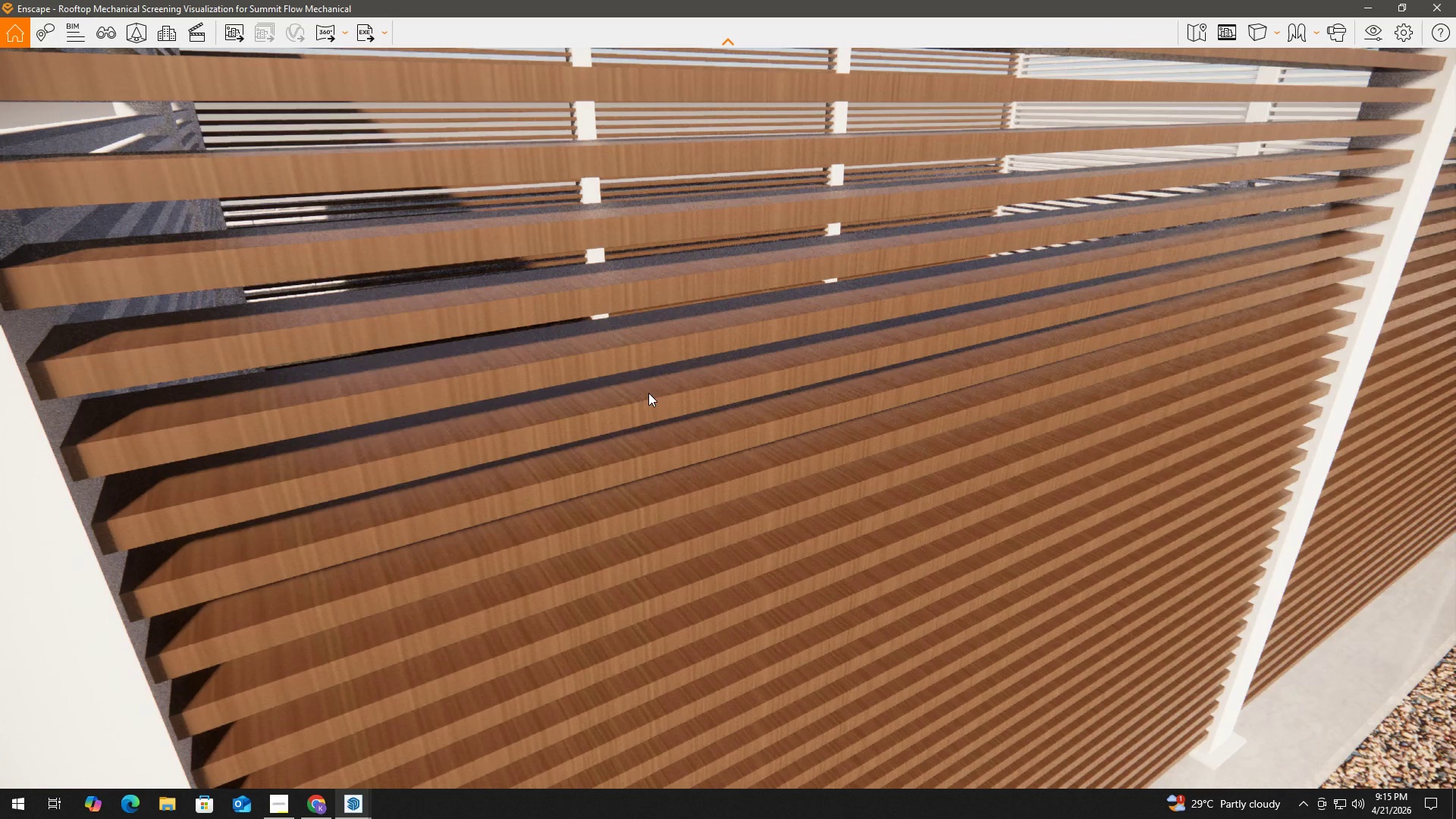 
key(Alt+Tab)
 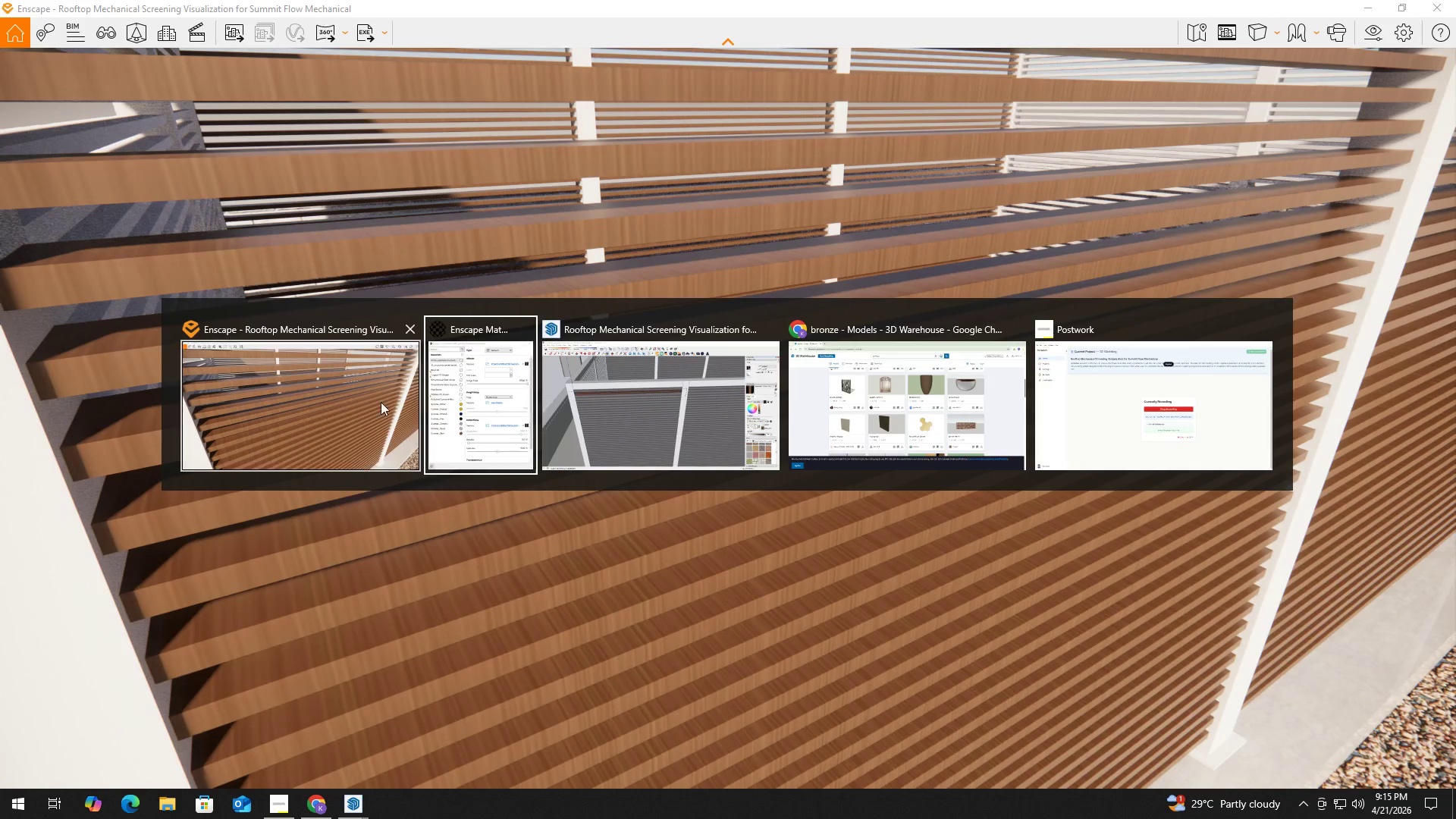 
left_click([368, 403])
 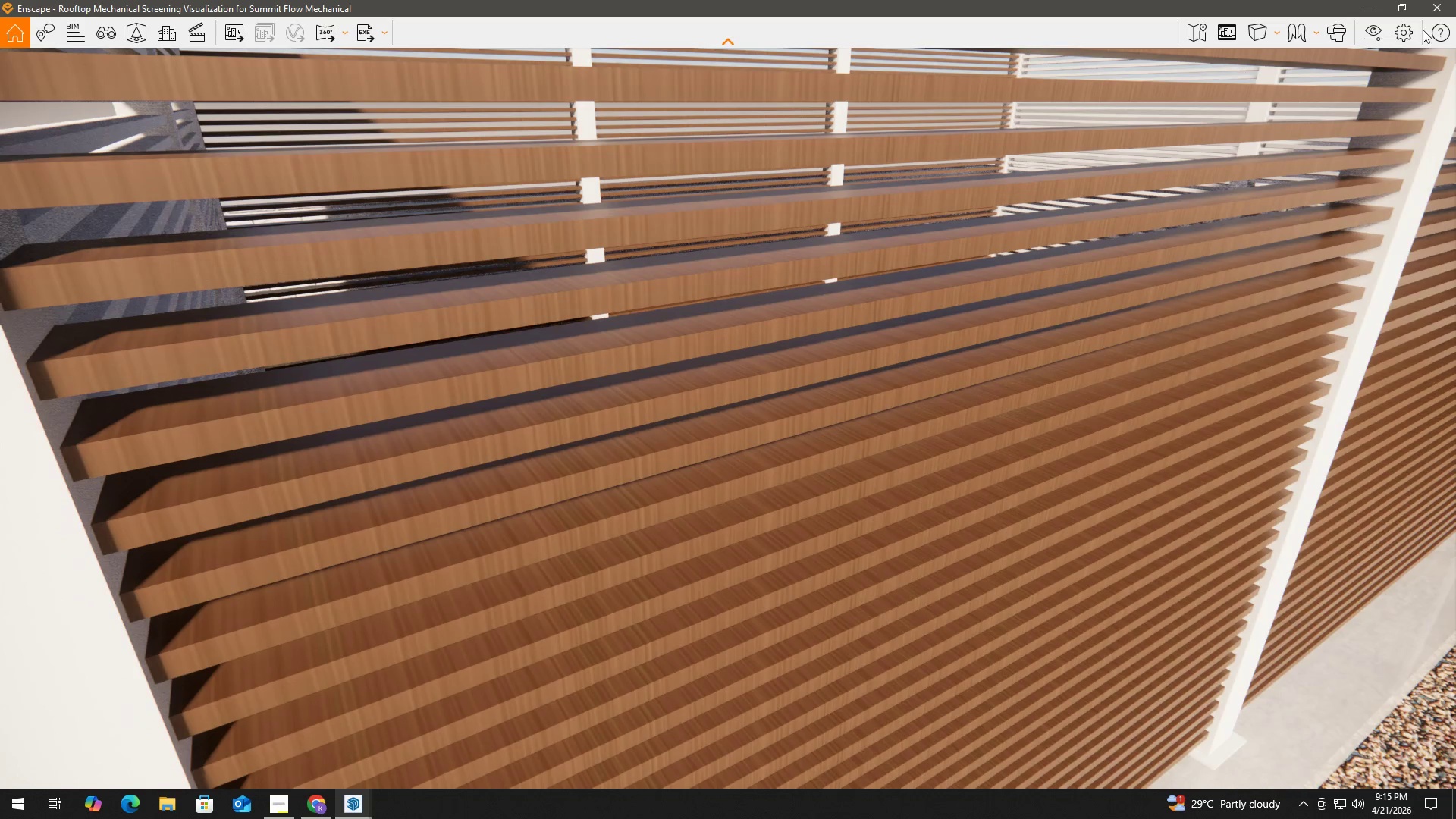 
left_click([1441, 5])
 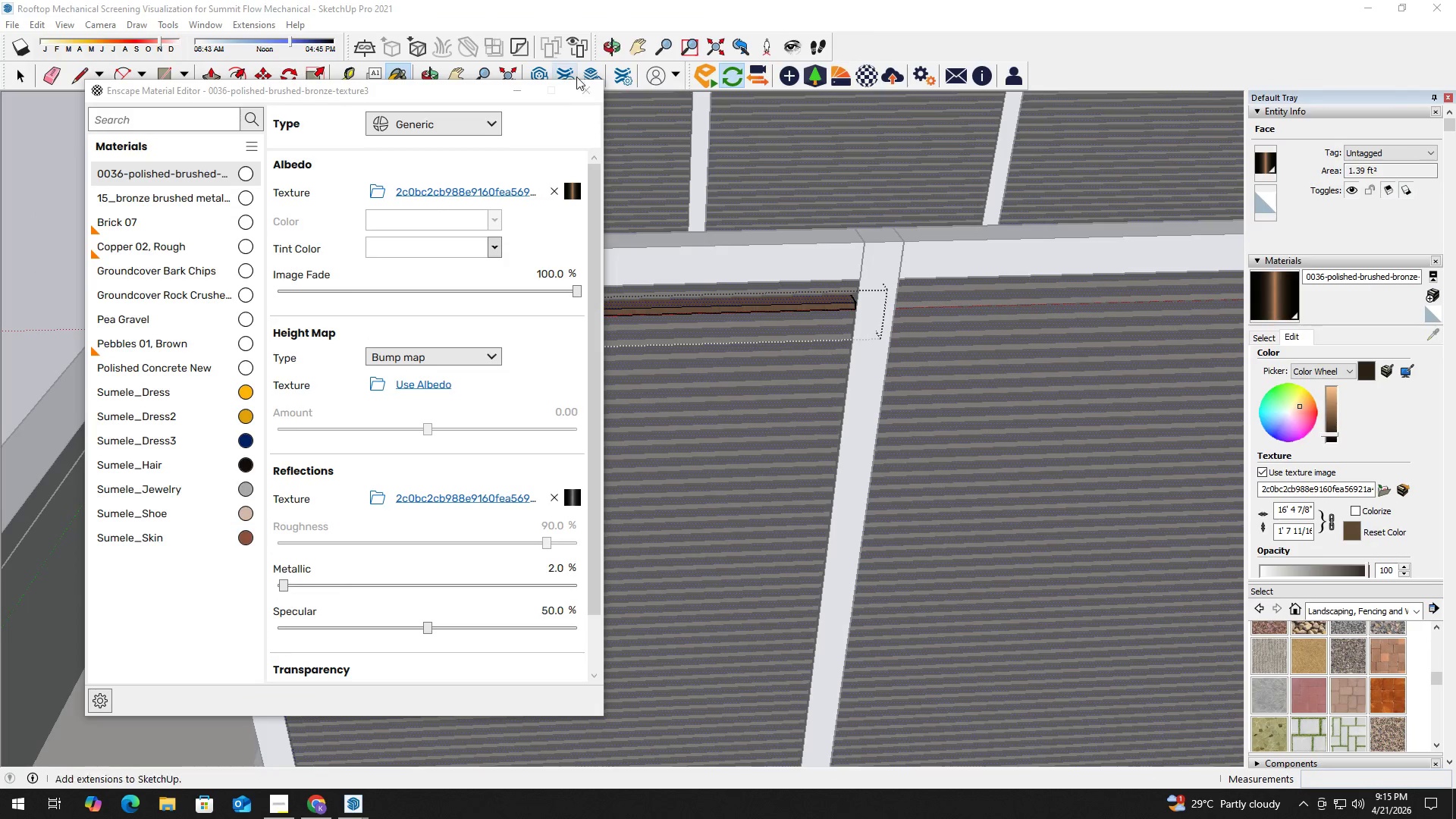 
left_click([583, 82])
 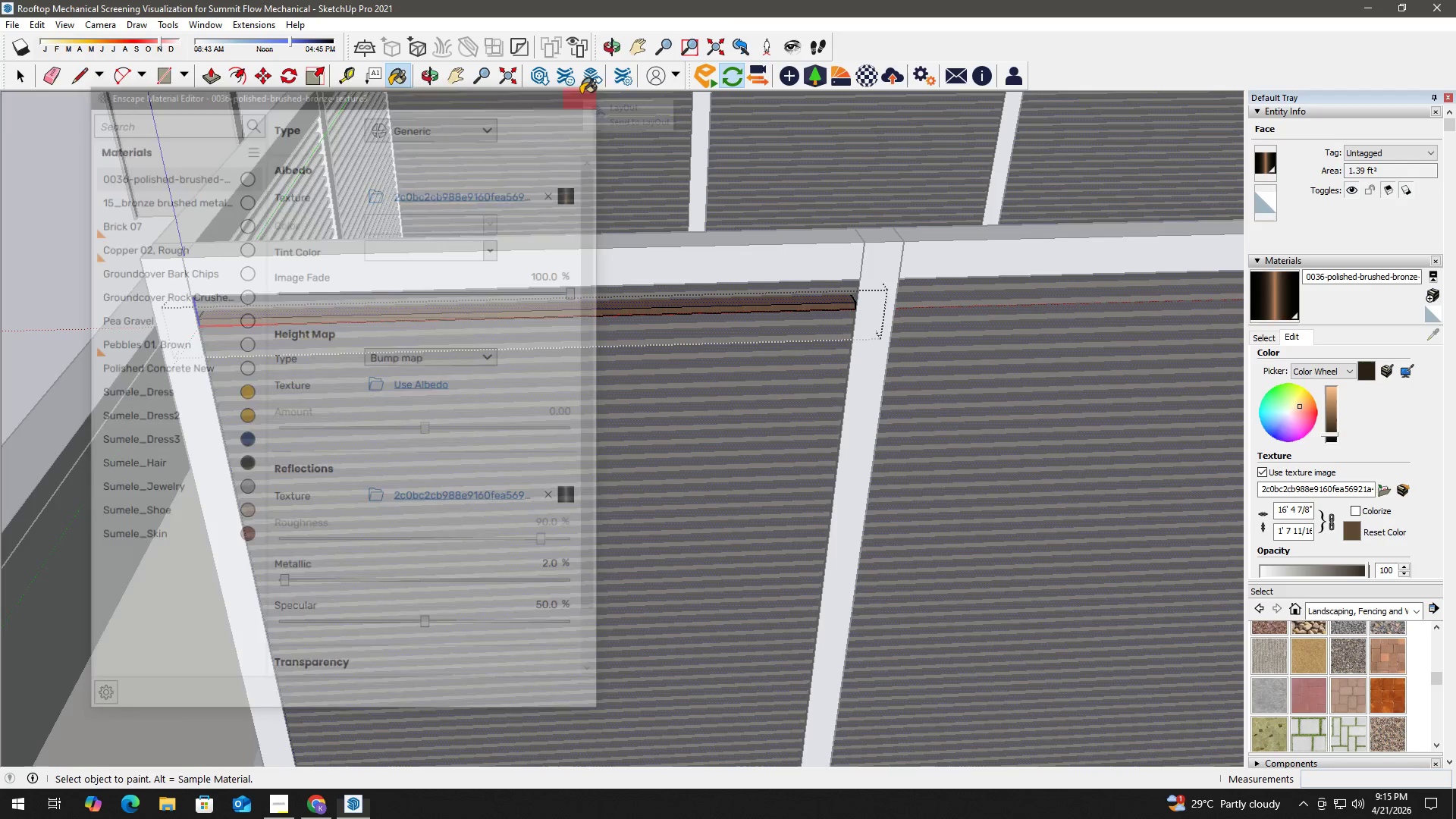 
key(Space)
 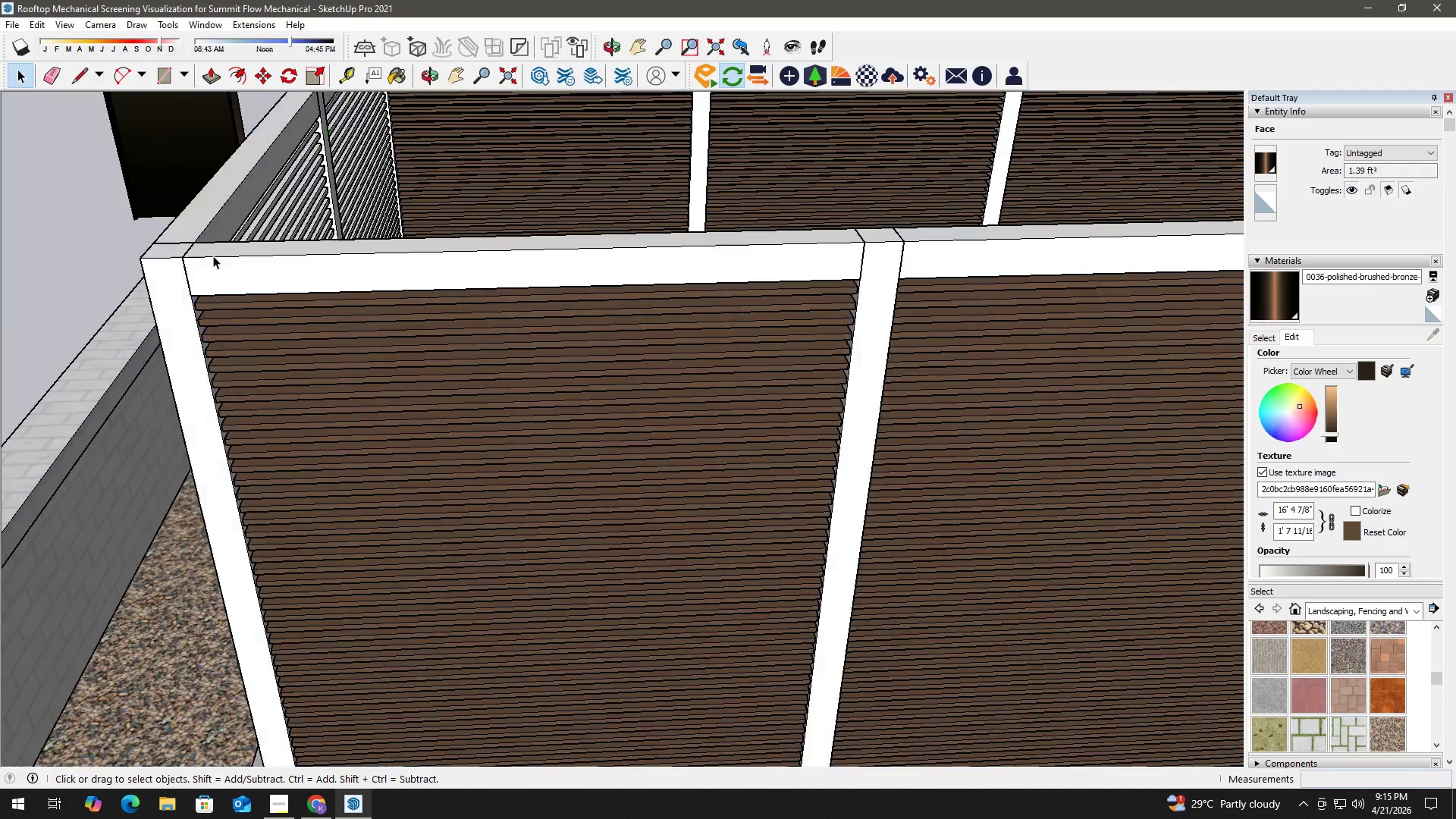 
double_click([190, 310])
 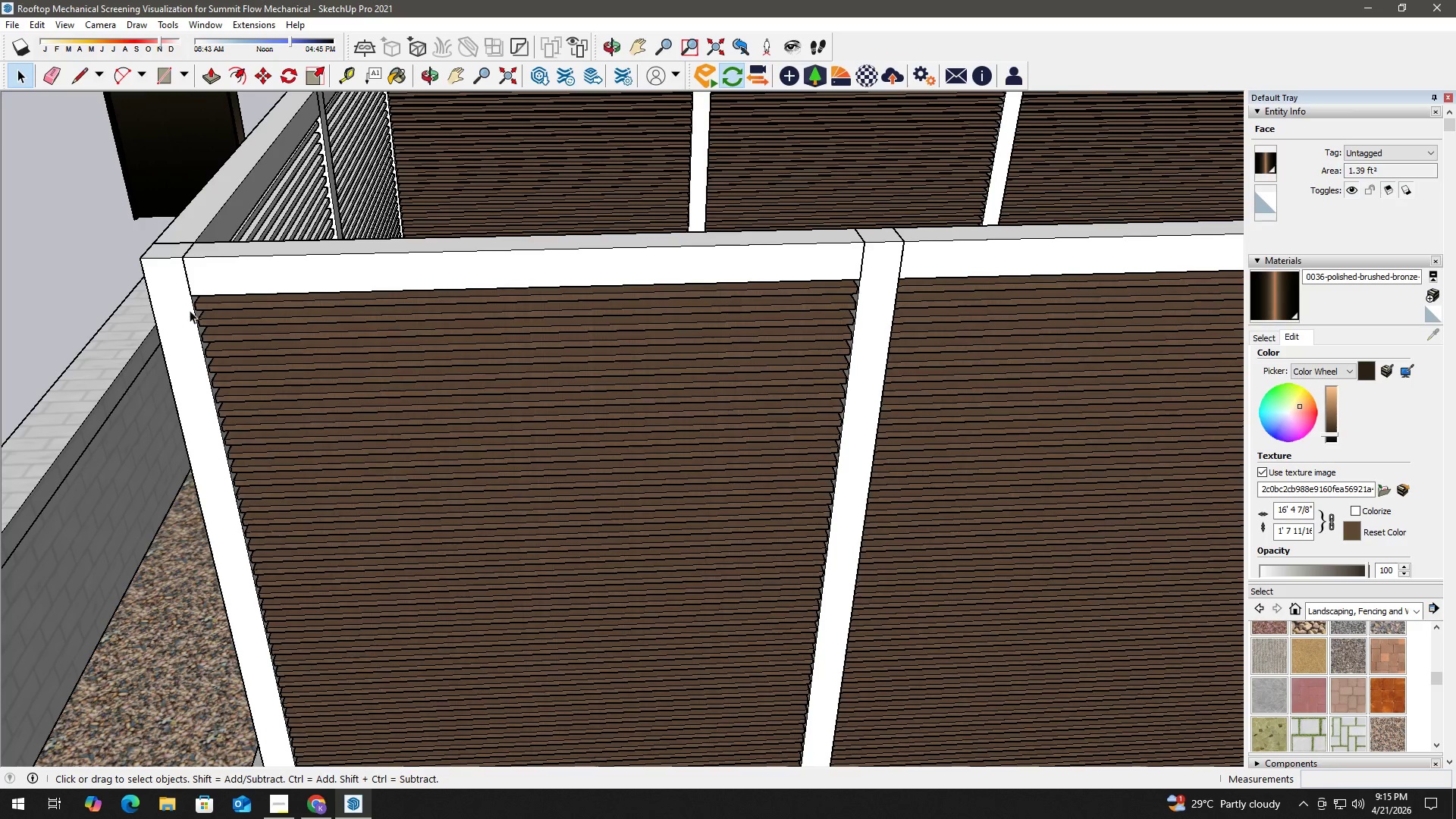 
triple_click([190, 310])
 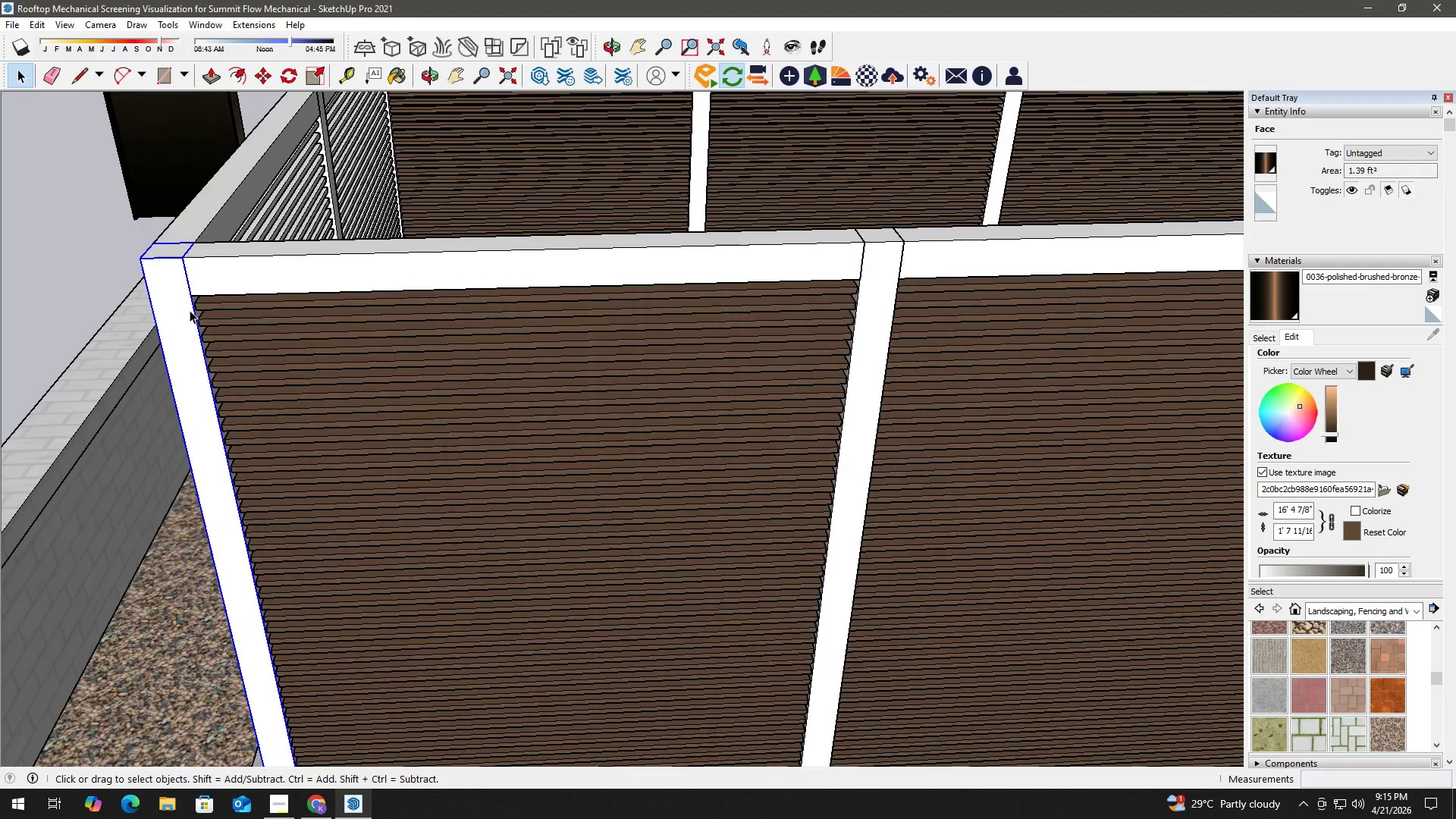 
triple_click([190, 310])
 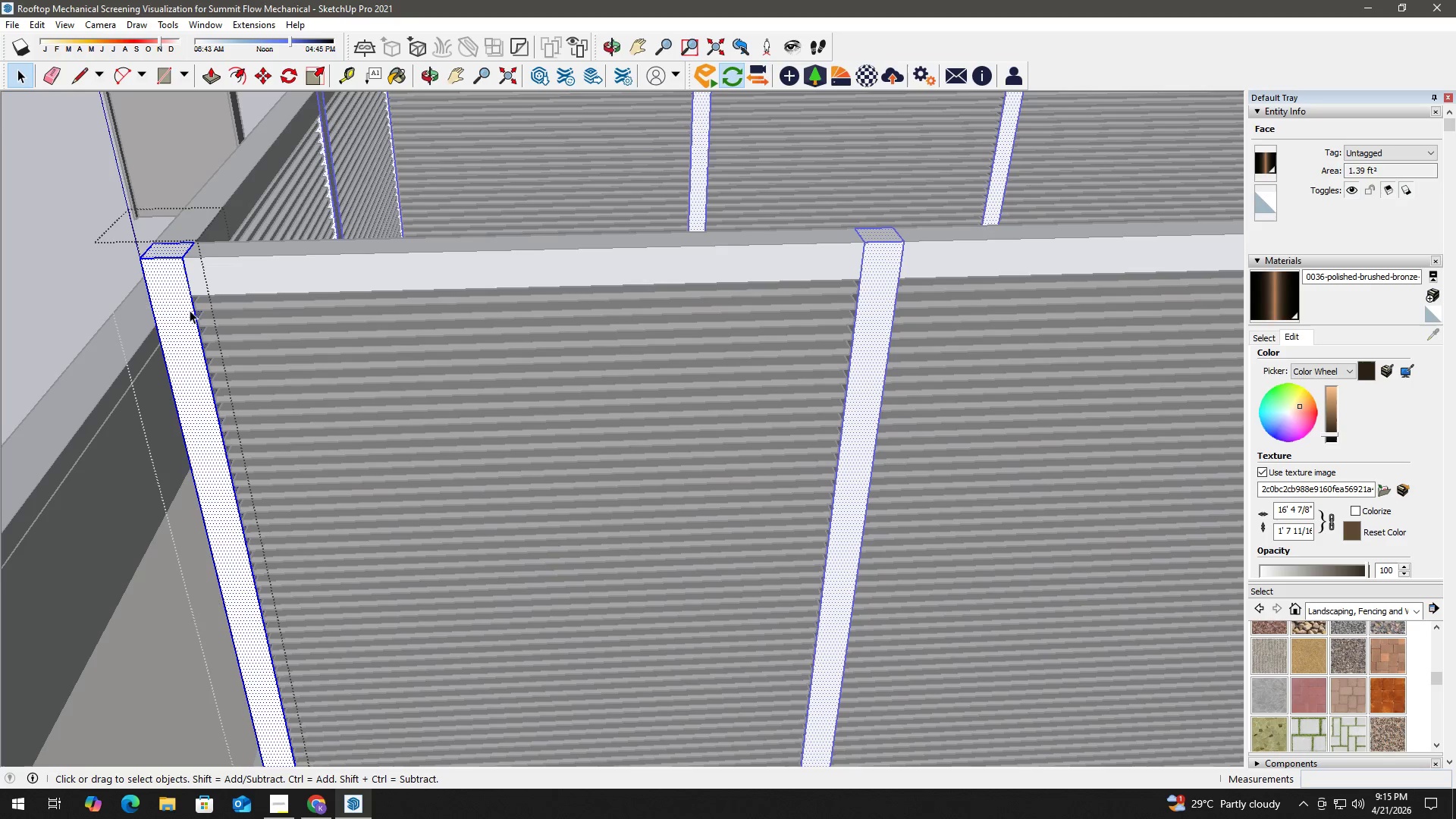 
triple_click([190, 310])
 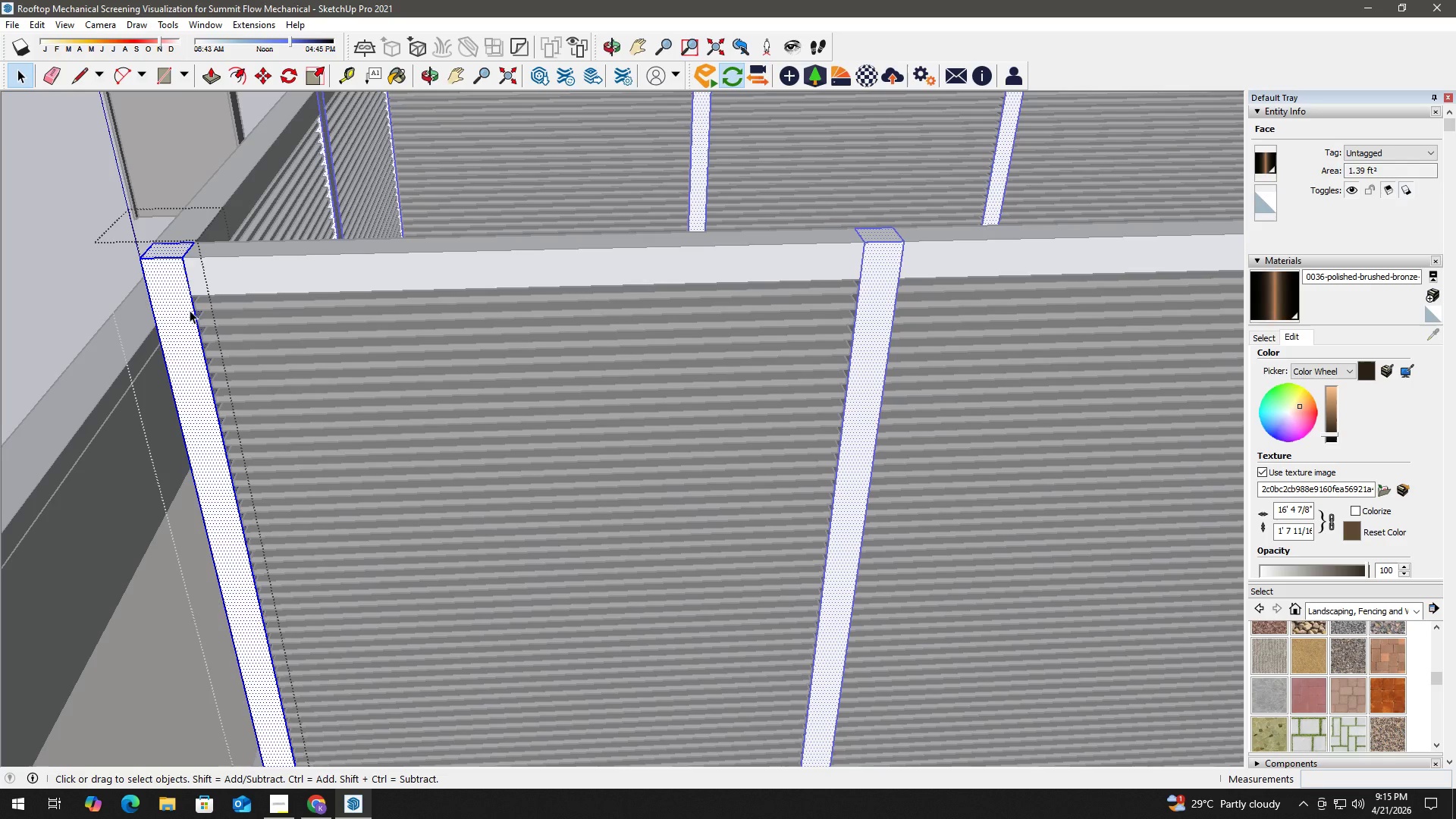 
triple_click([190, 310])
 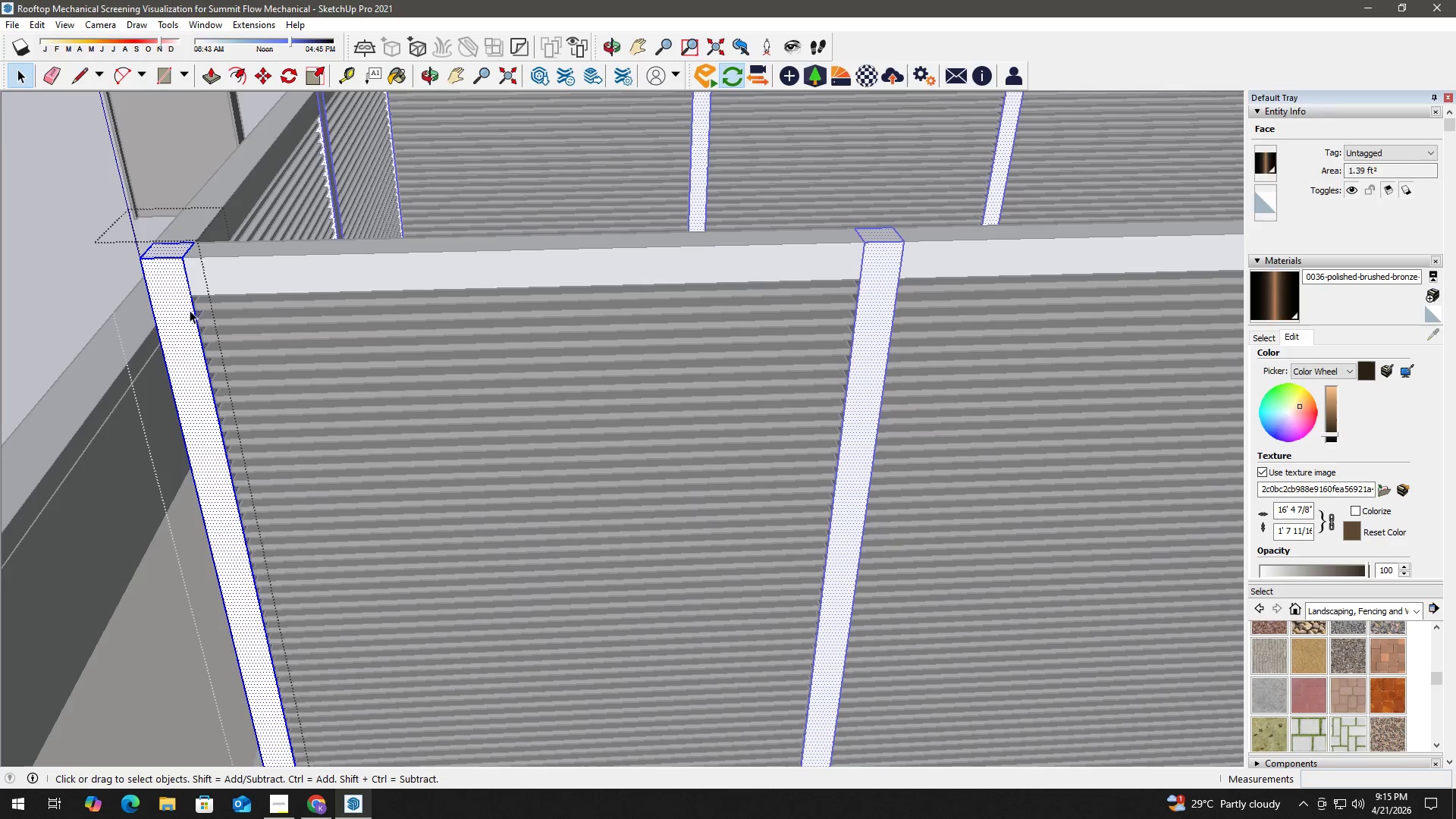 
key(B)
 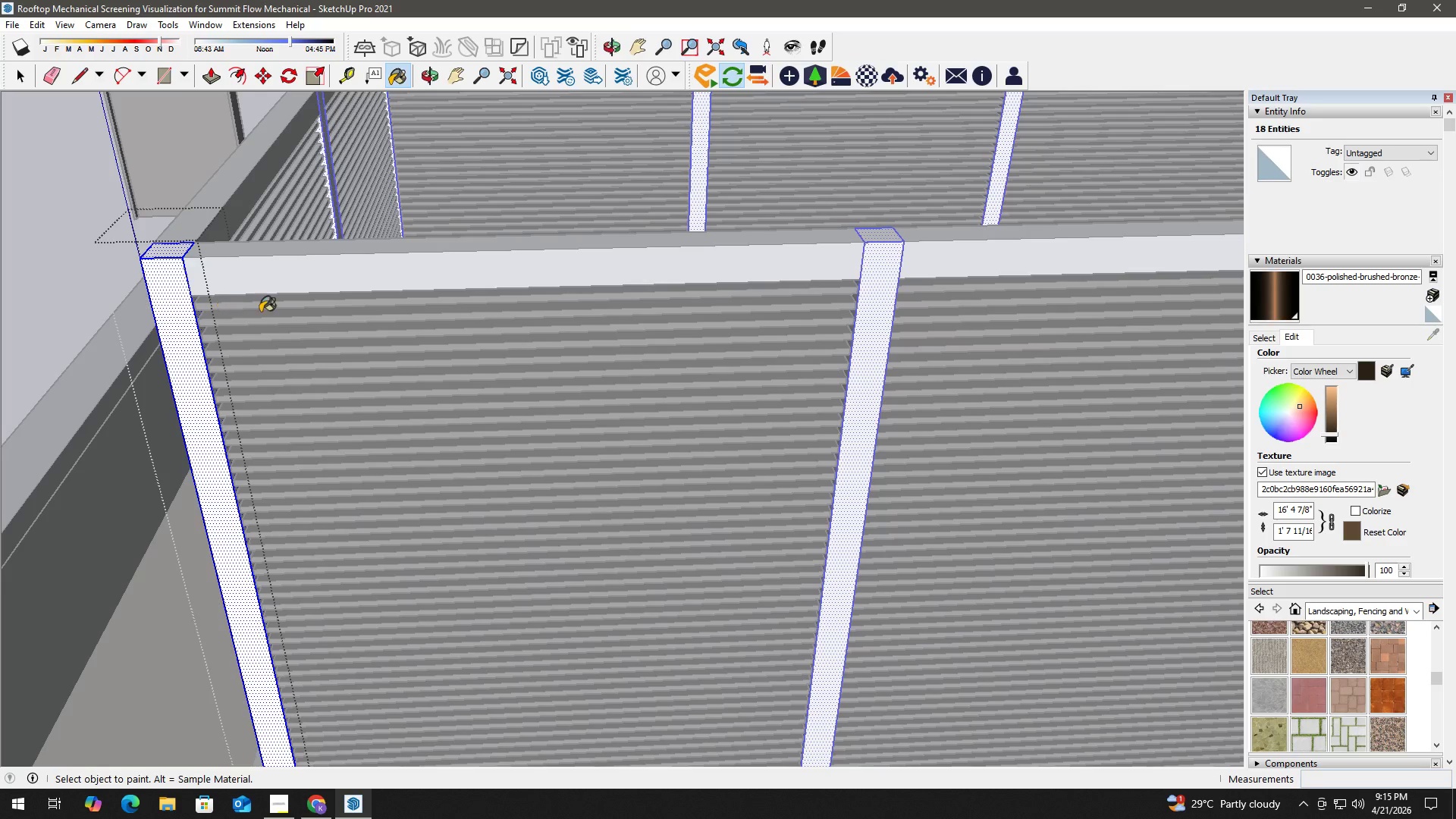 
hold_key(key=AltLeft, duration=0.56)
left_click([268, 318])
 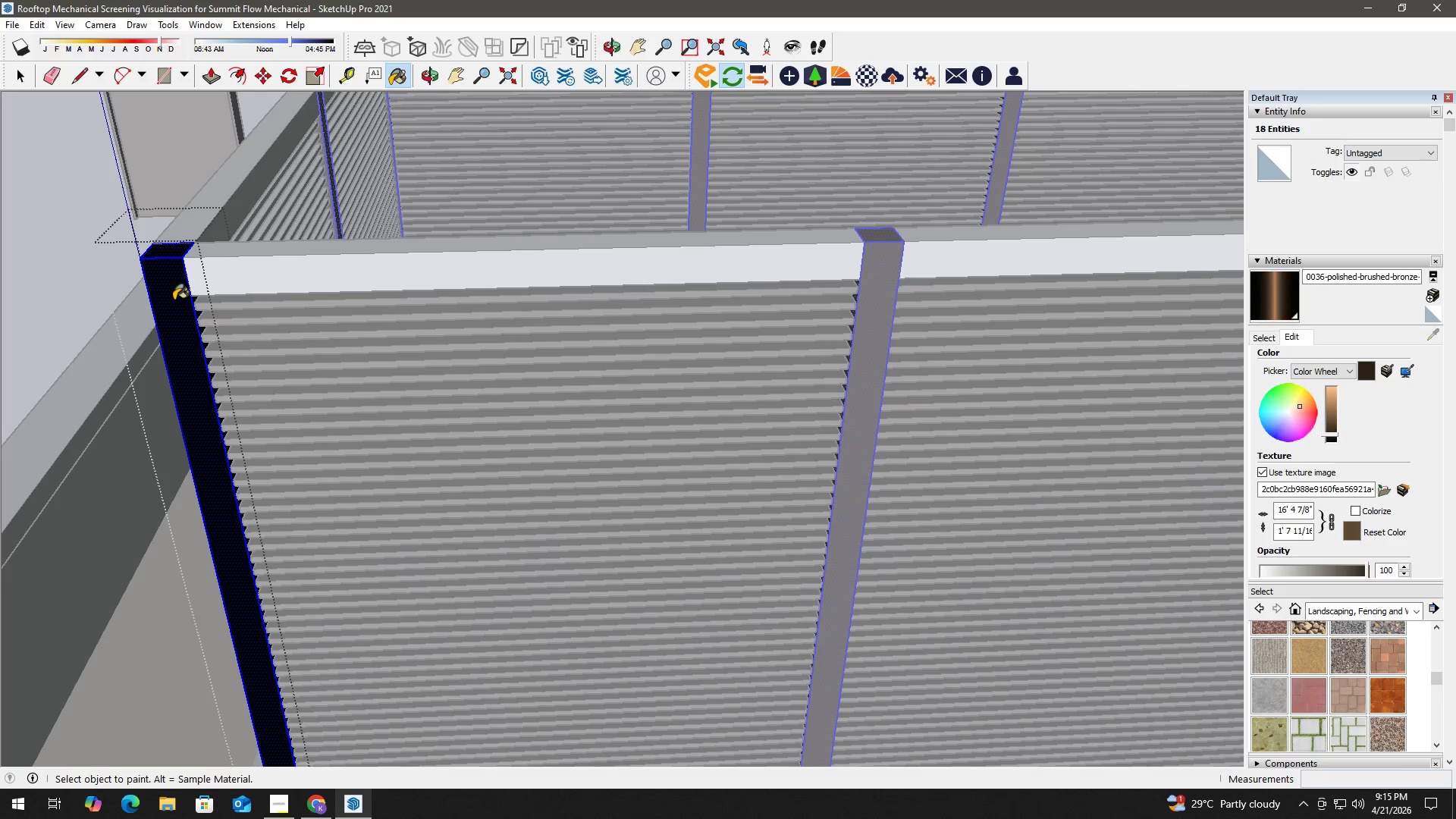 
key(Space)
 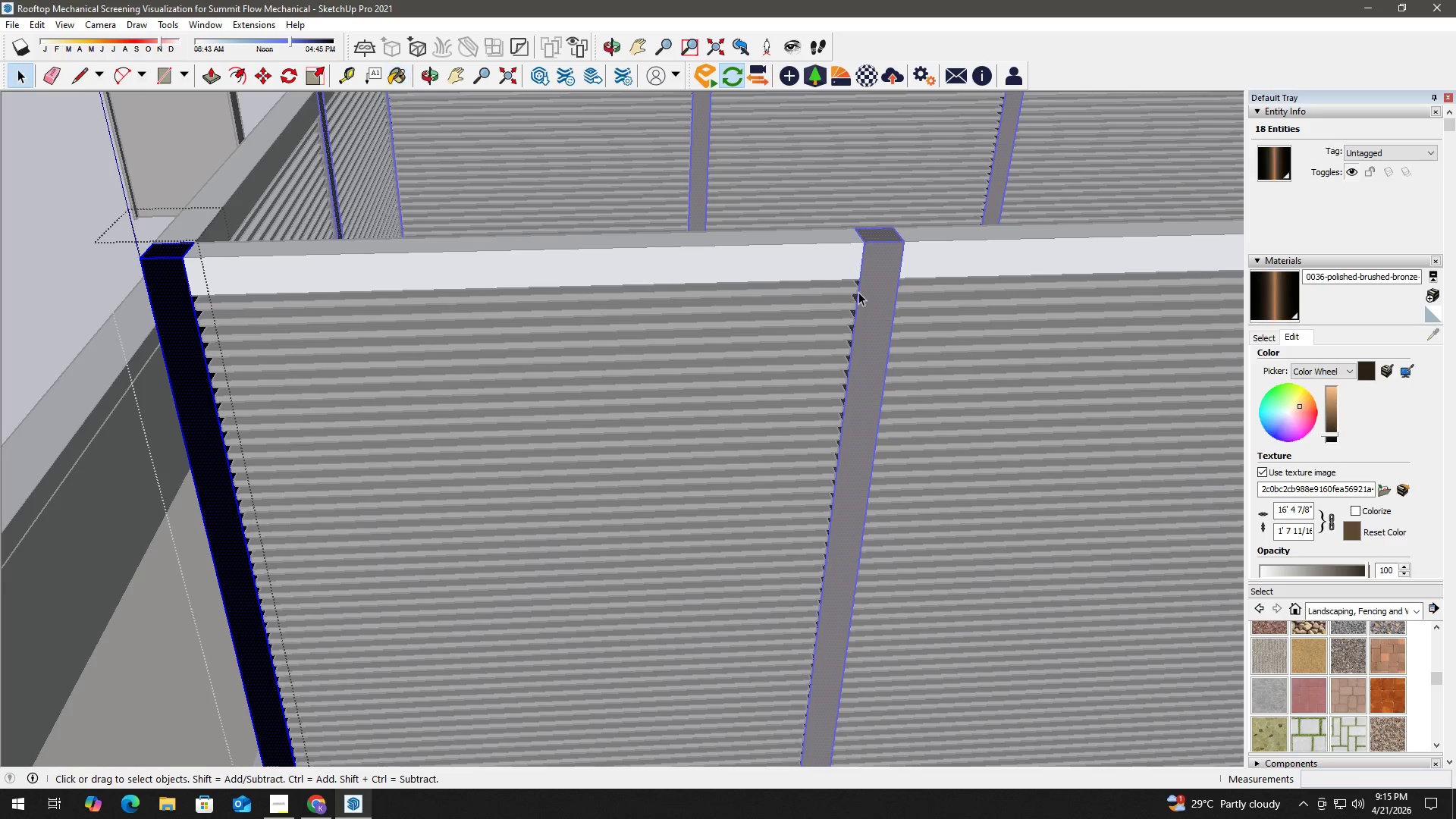 
key(Escape)
 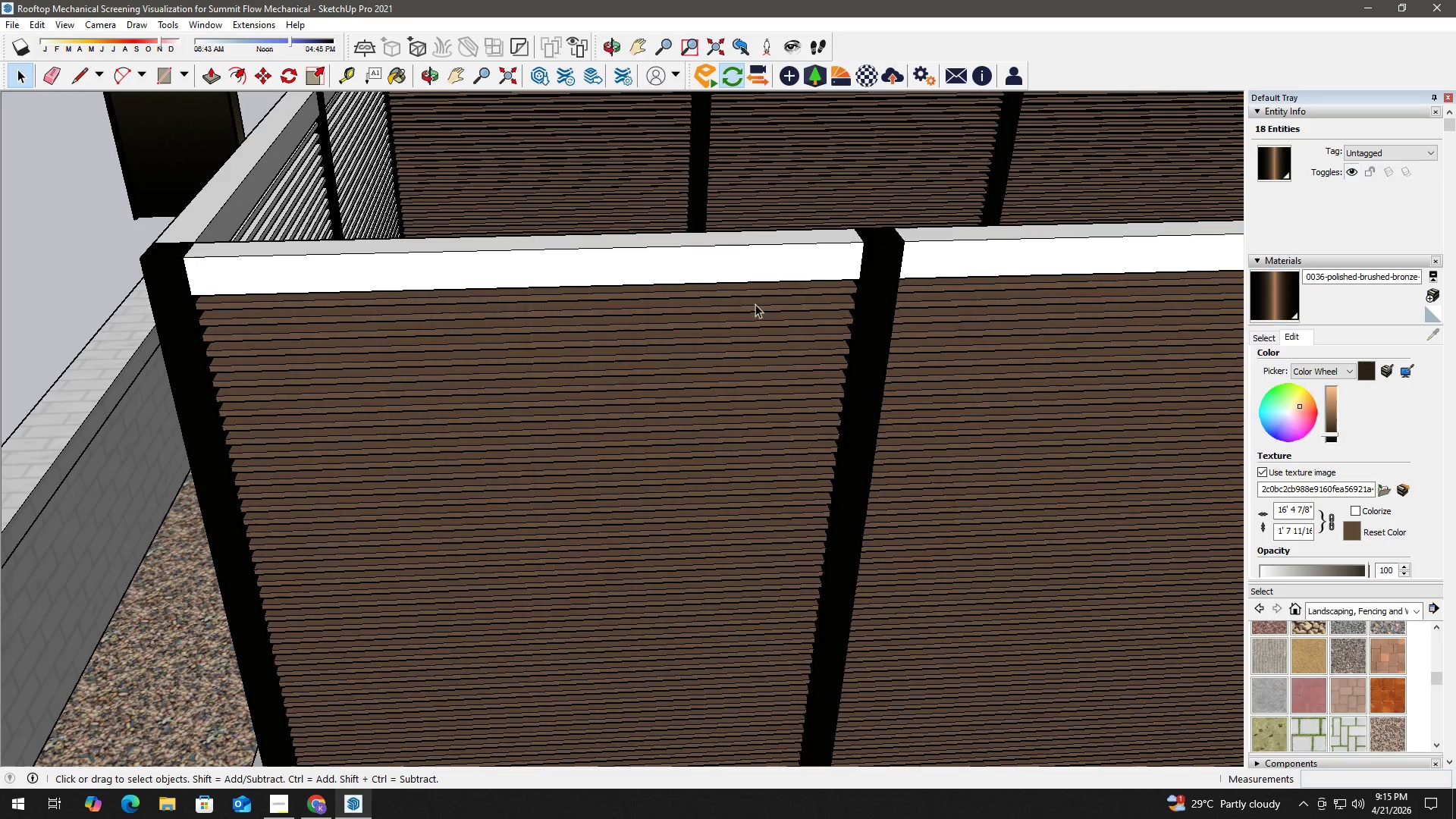 
key(Escape)
 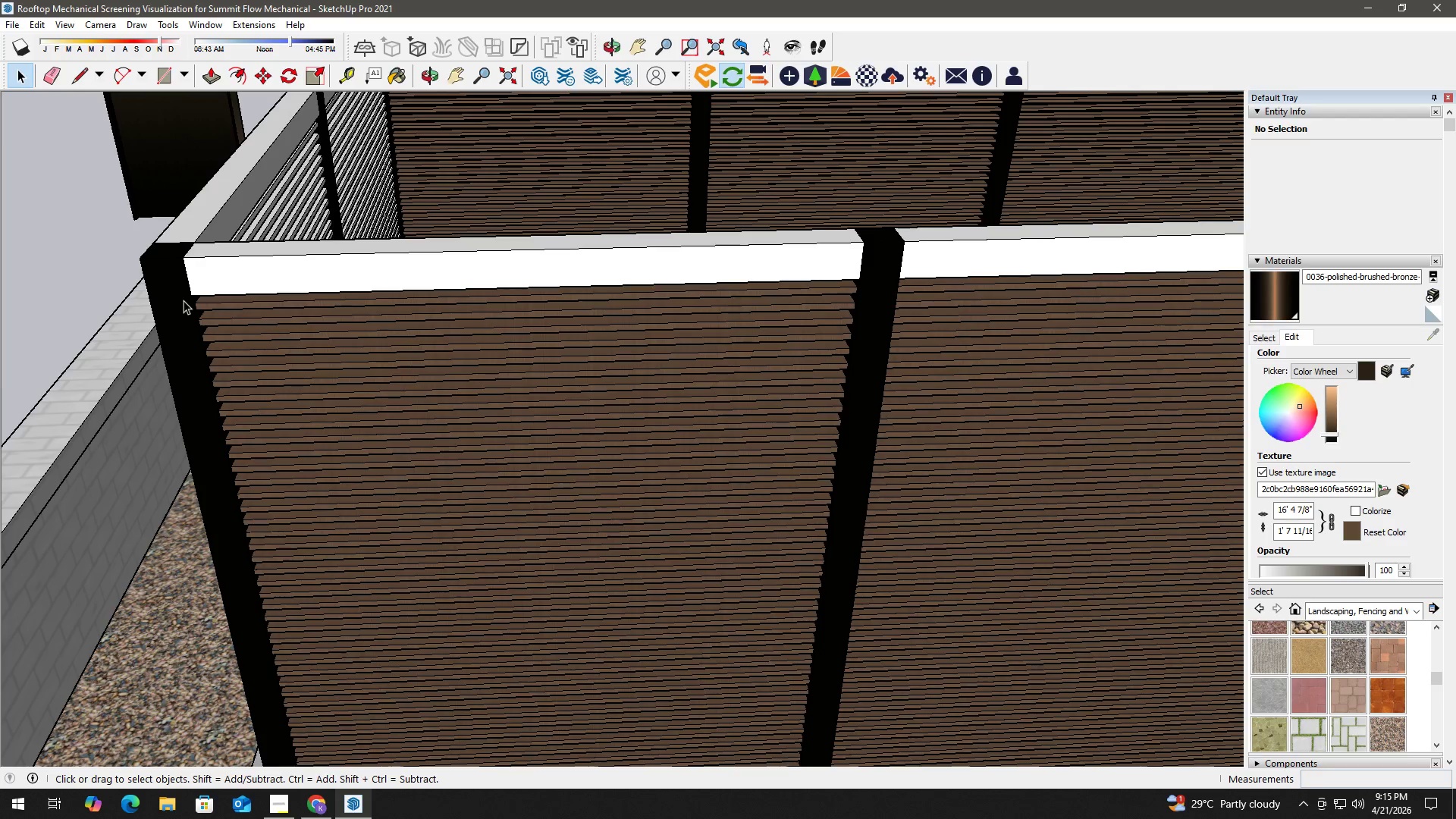 
double_click([184, 300])
 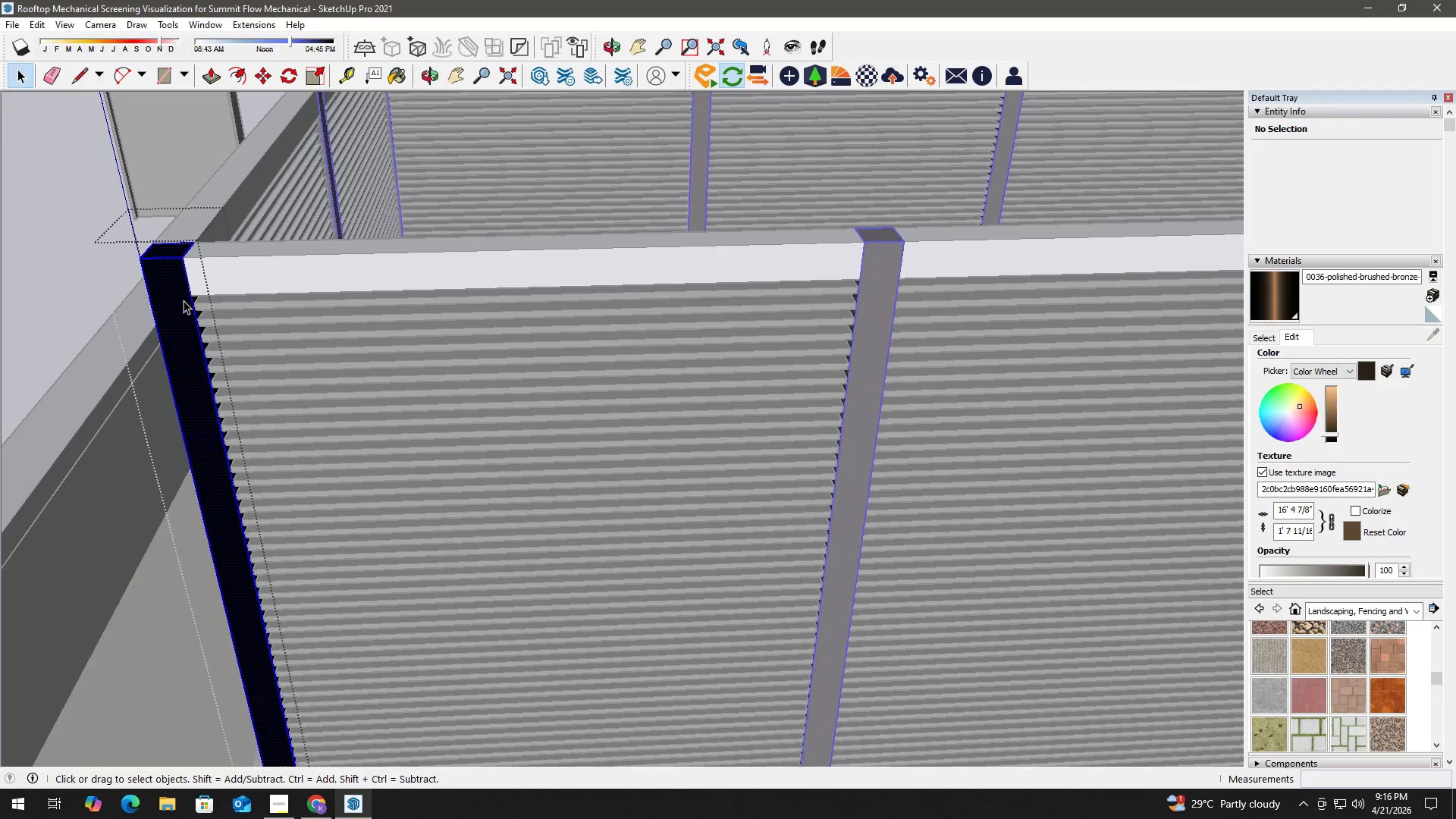 
triple_click([184, 300])
 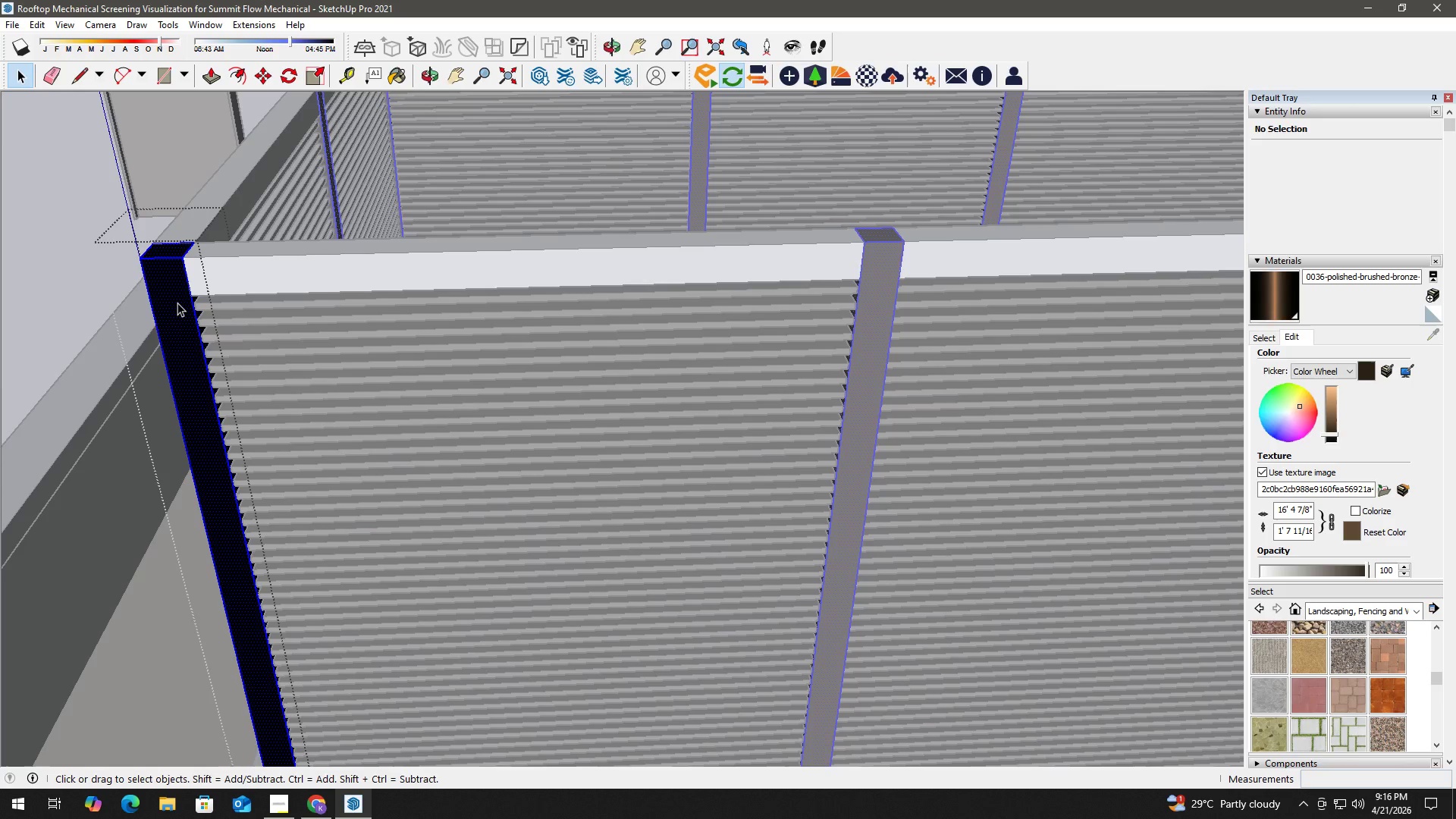 
triple_click([177, 303])
 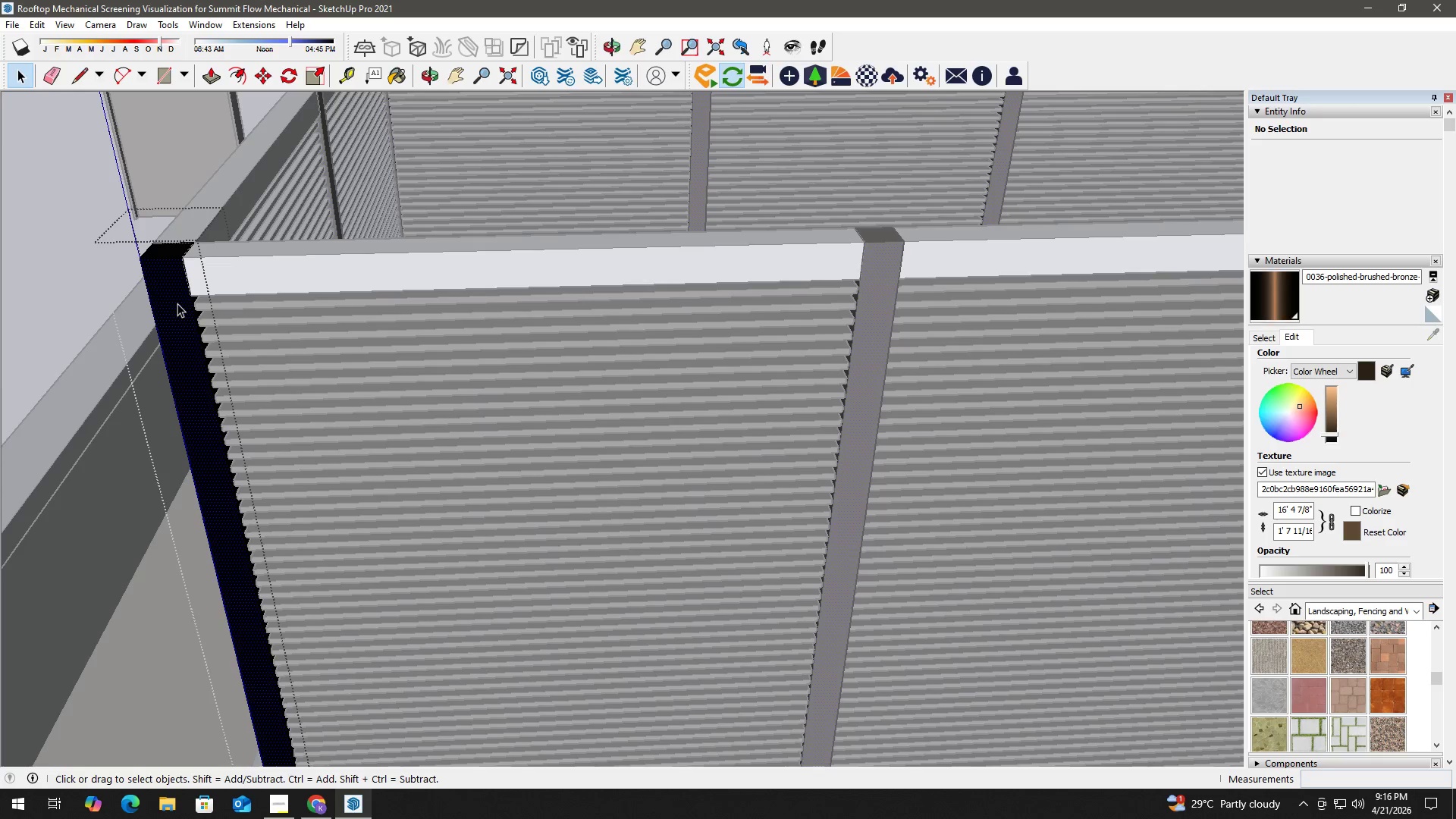 
triple_click([177, 303])
 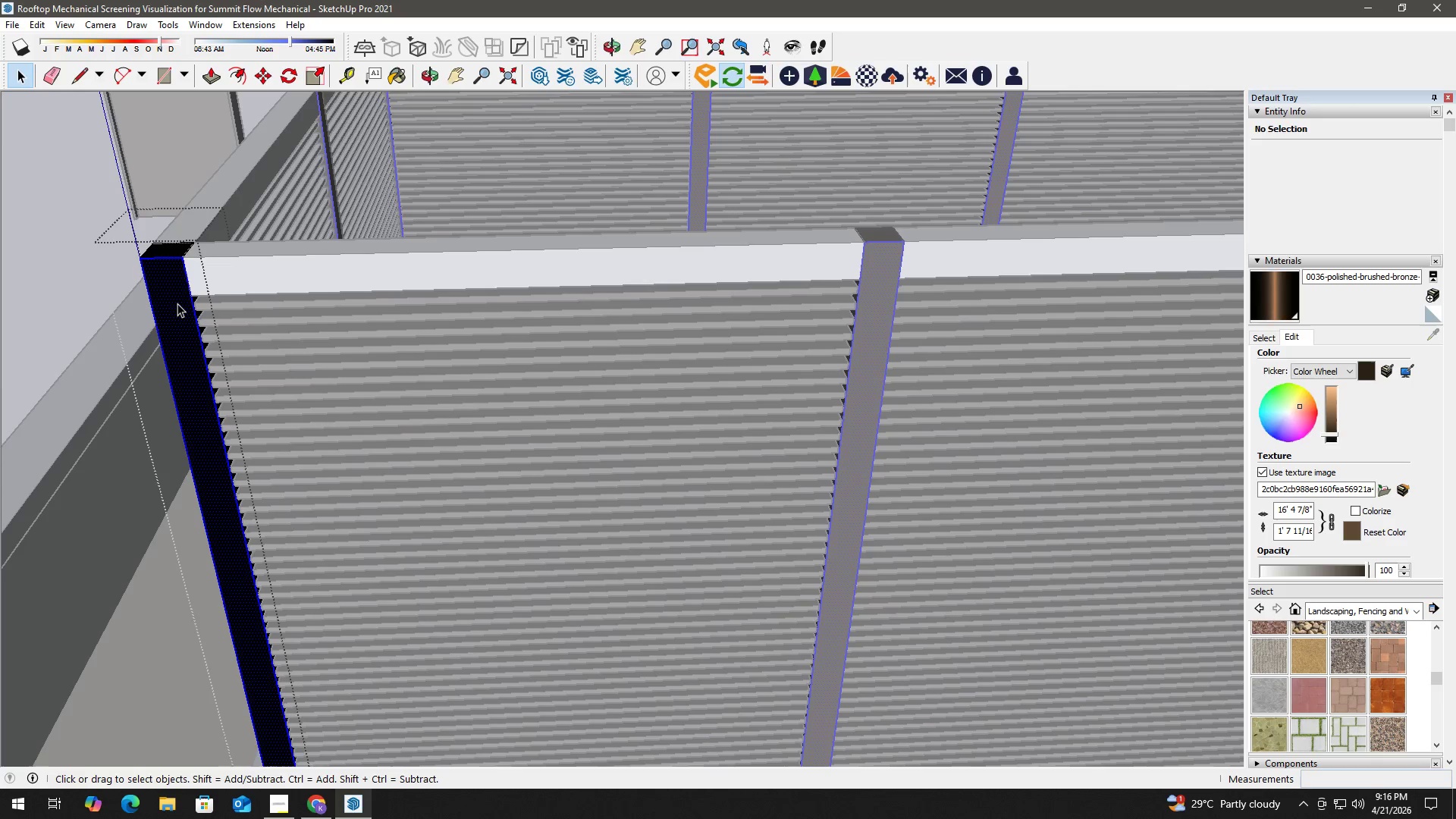 
triple_click([177, 303])
 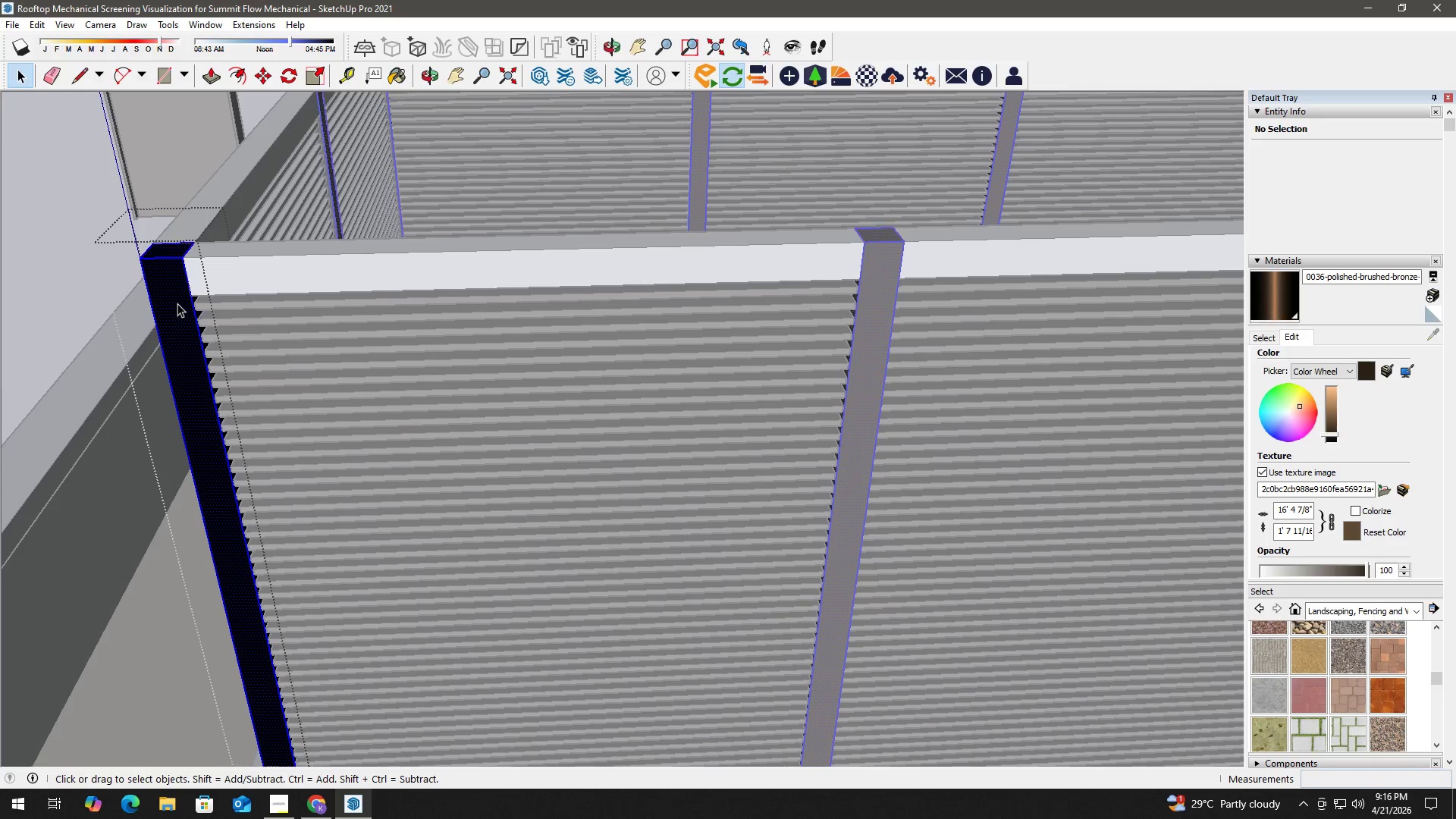 
triple_click([177, 303])
 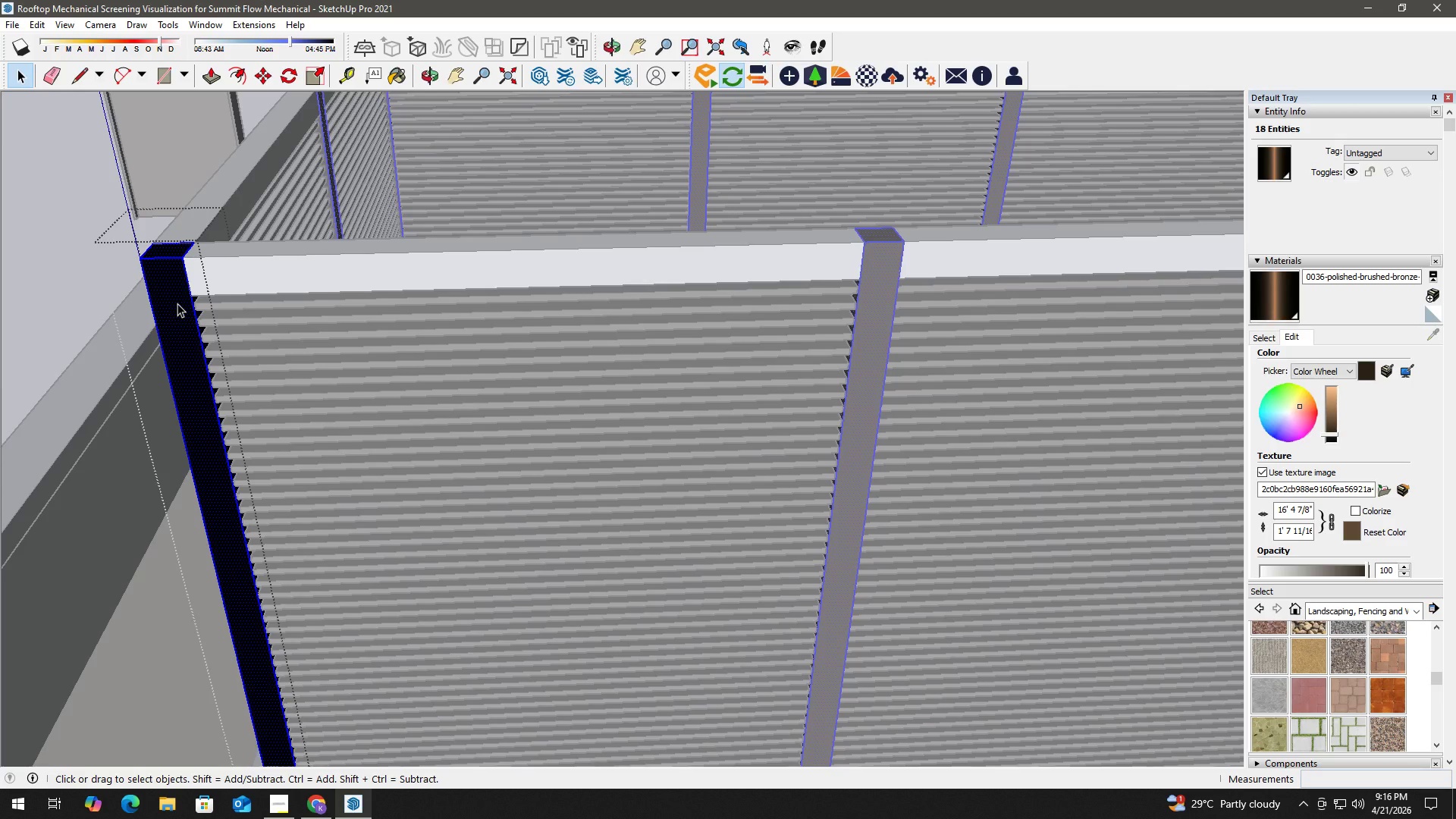 
key(Alt+Tab)
 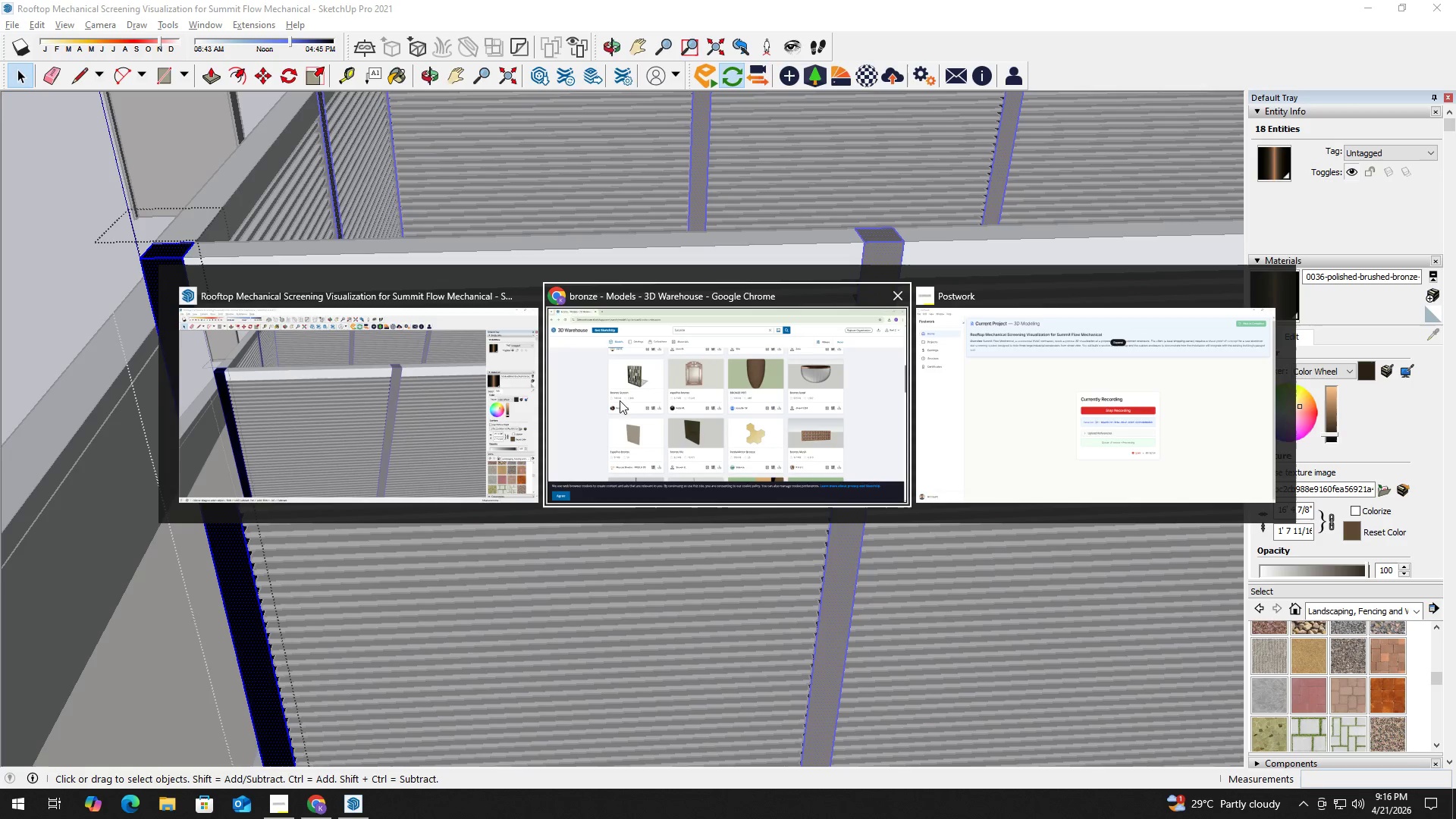 
left_click([415, 380])
 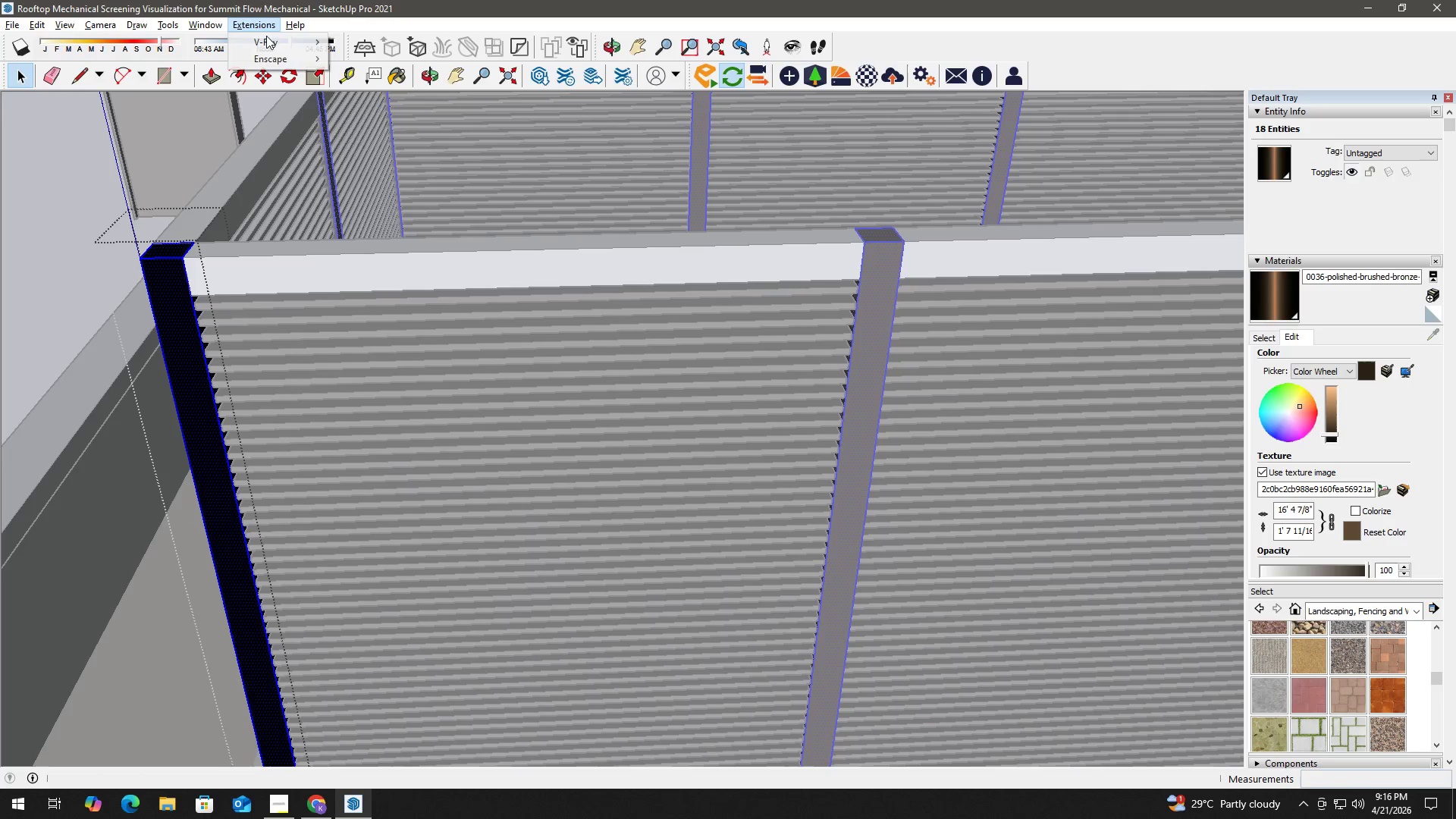 
left_click([282, 57])
 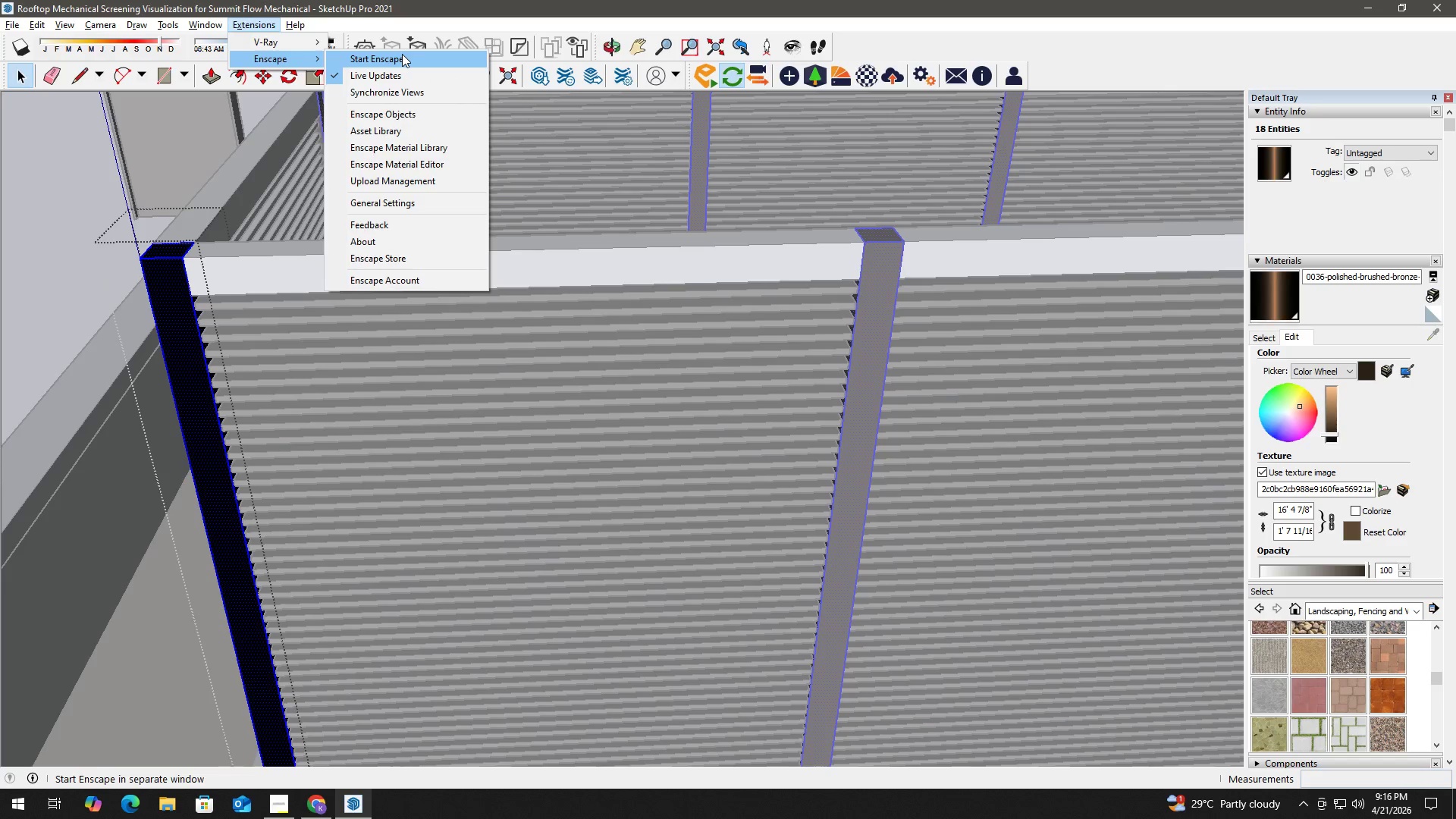 
left_click([402, 54])
 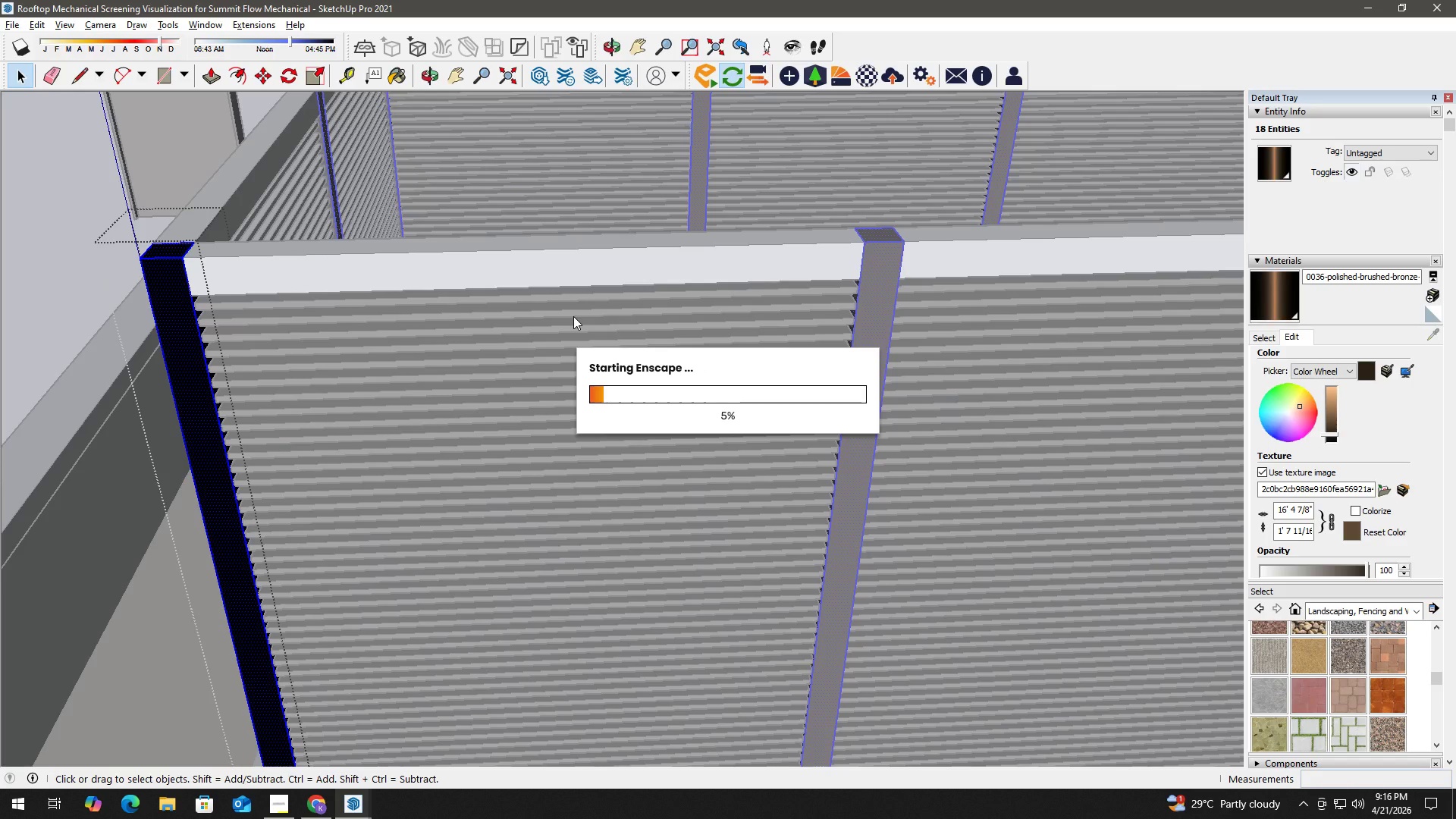 
wait(9.45)
 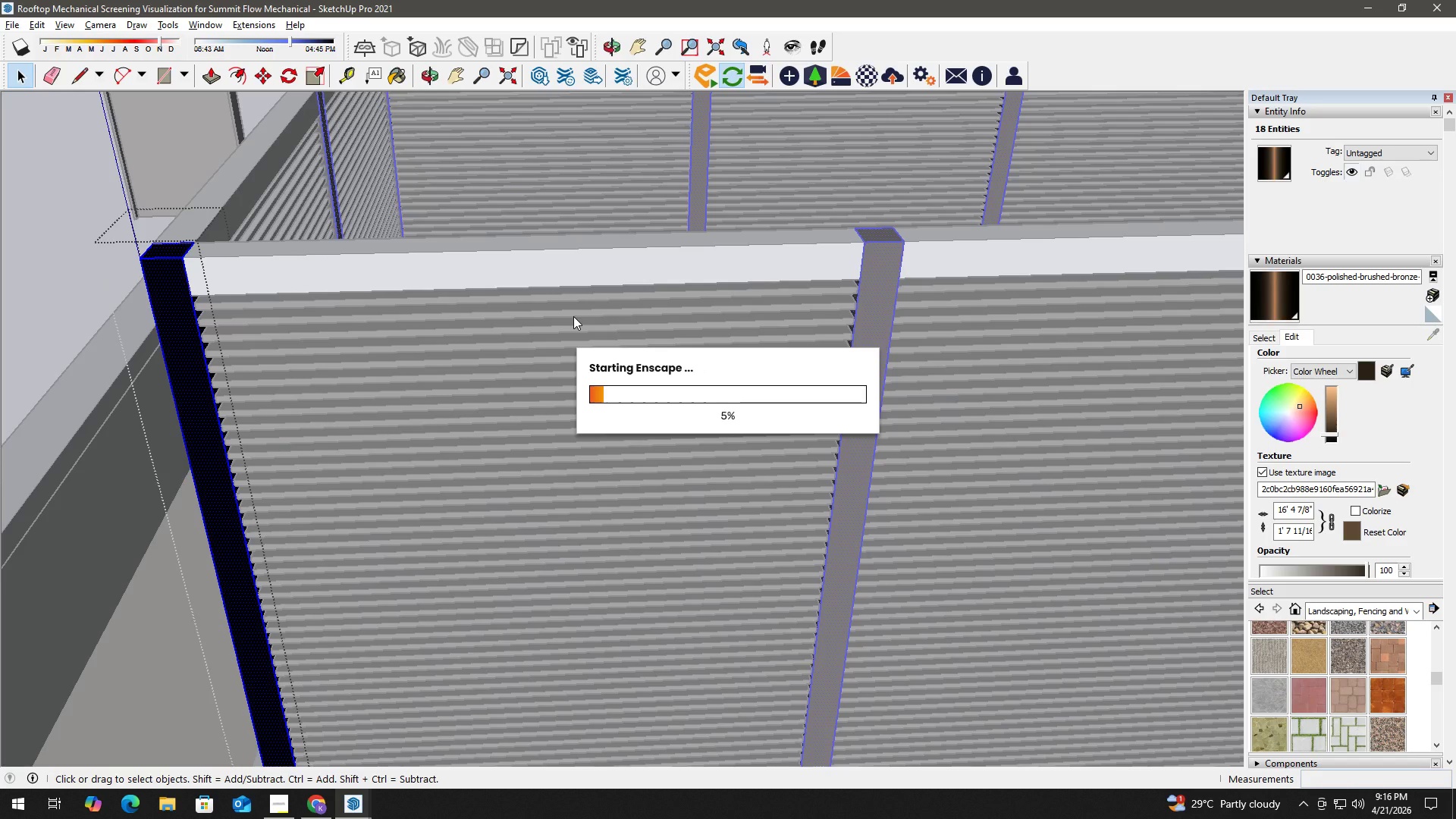 
scroll: coordinate [394, 353], scroll_direction: up, amount: 3.0
 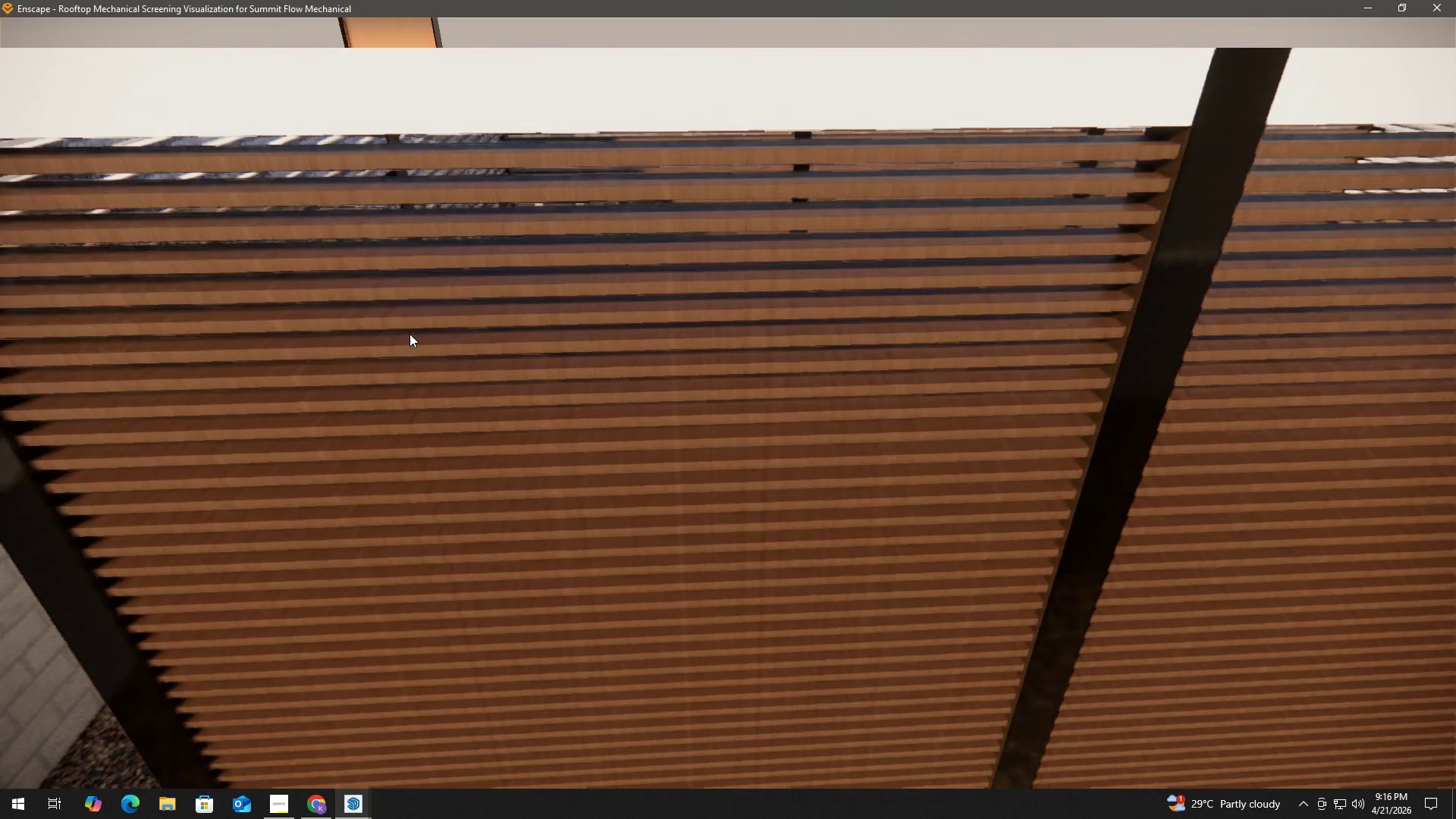 
scroll: coordinate [410, 334], scroll_direction: down, amount: 1.0
 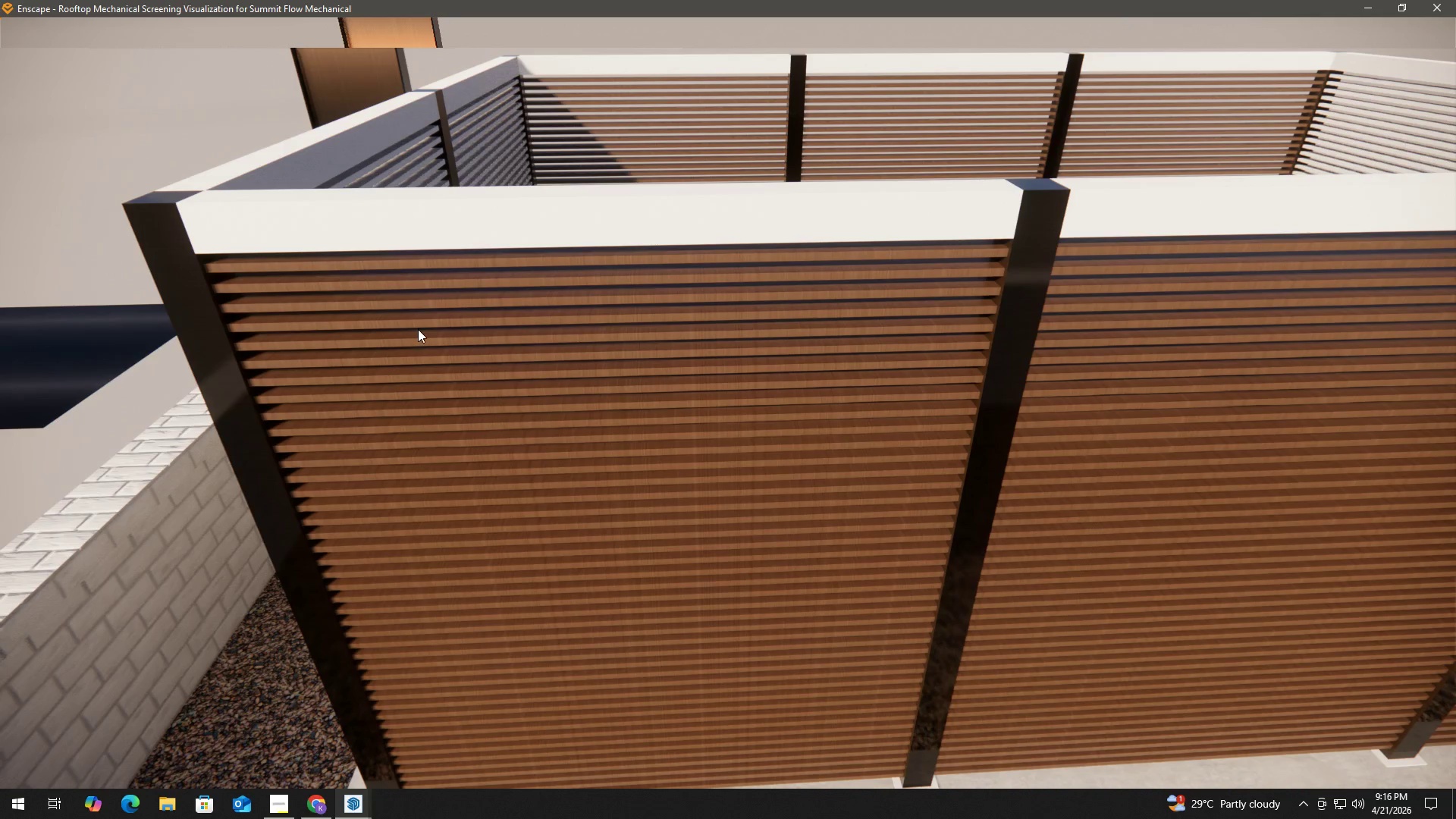 
key(Alt+Tab)
 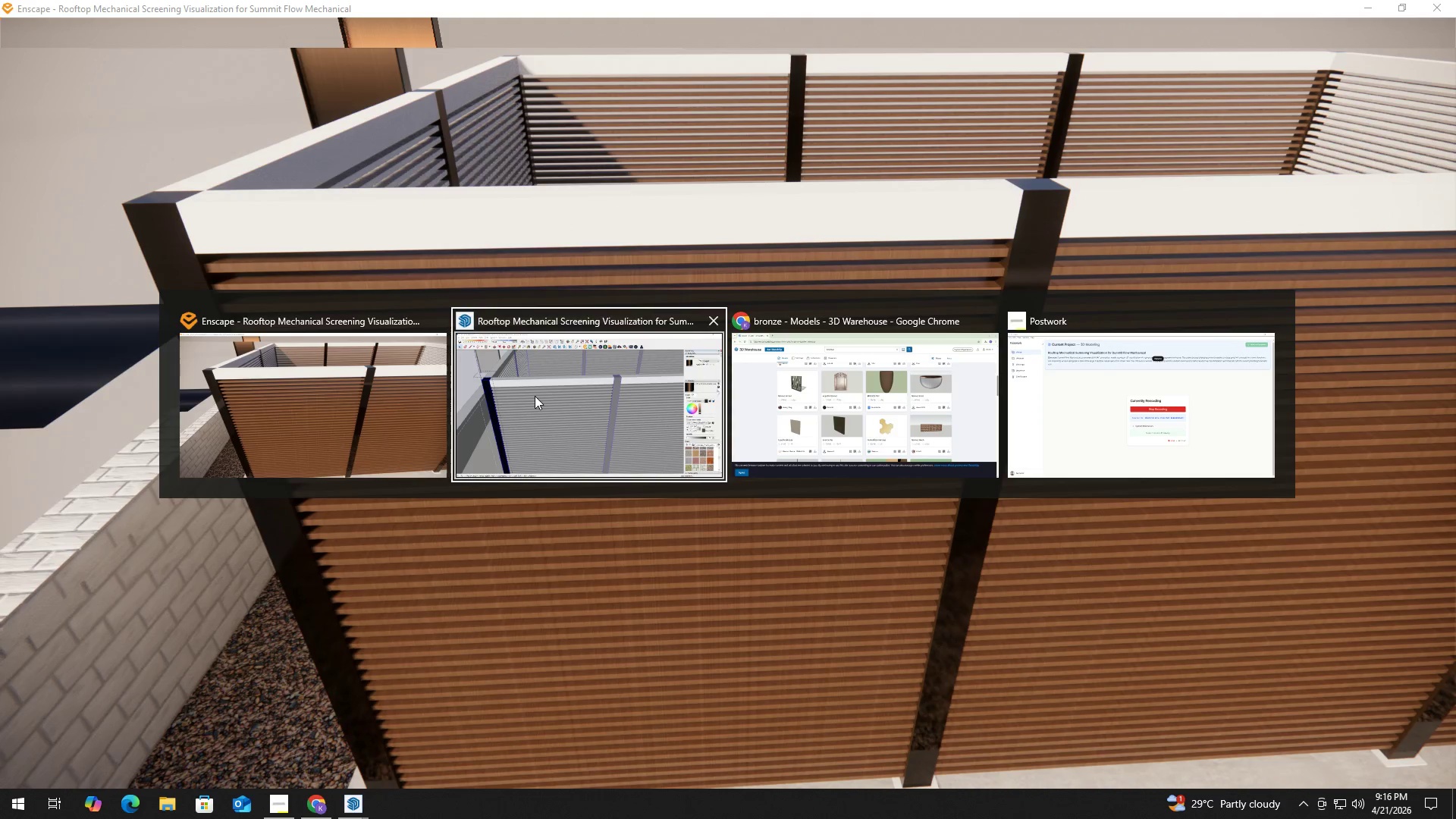 
left_click_drag(start_coordinate=[557, 400], to_coordinate=[573, 403])
 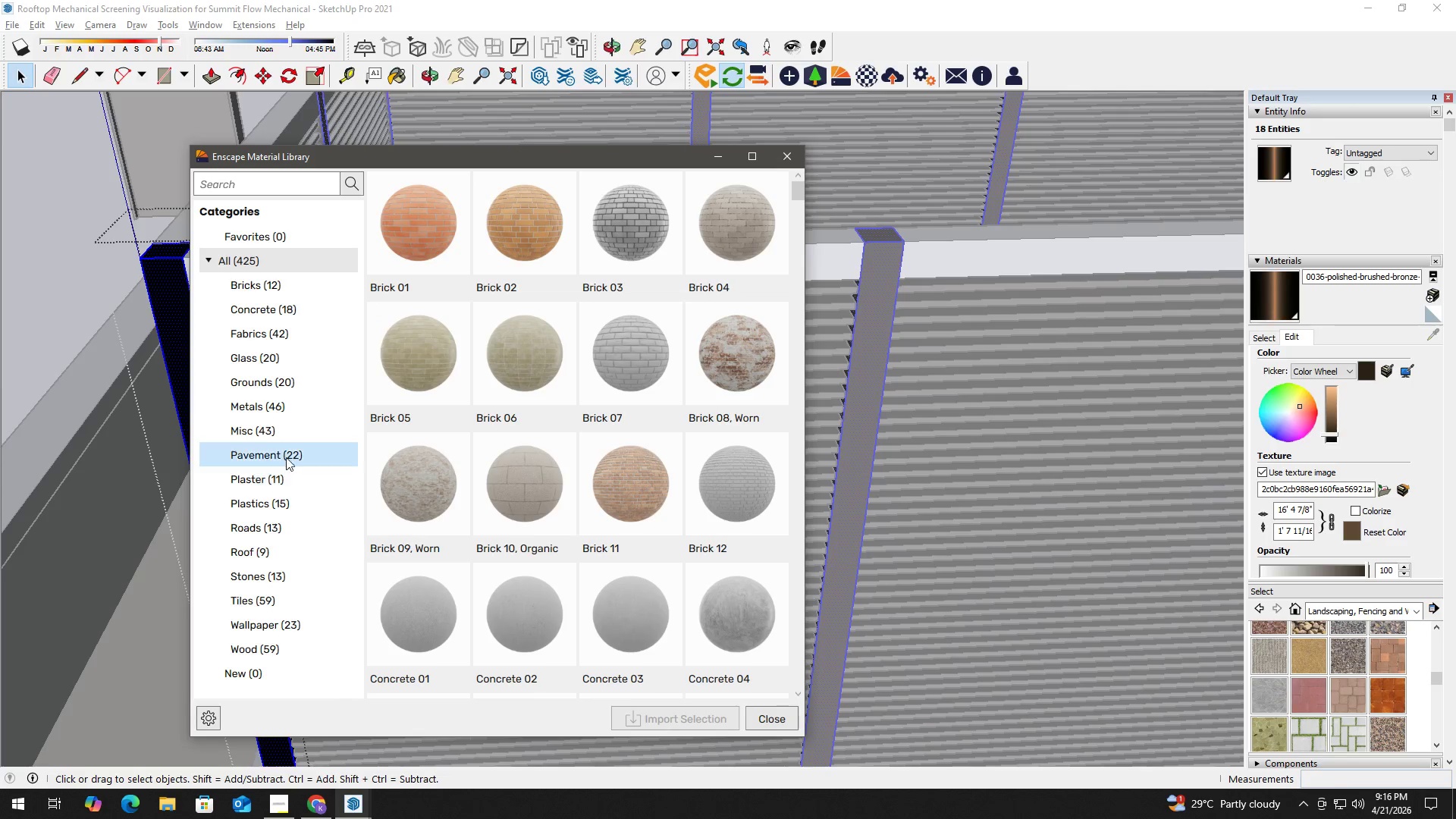 
left_click([276, 406])
 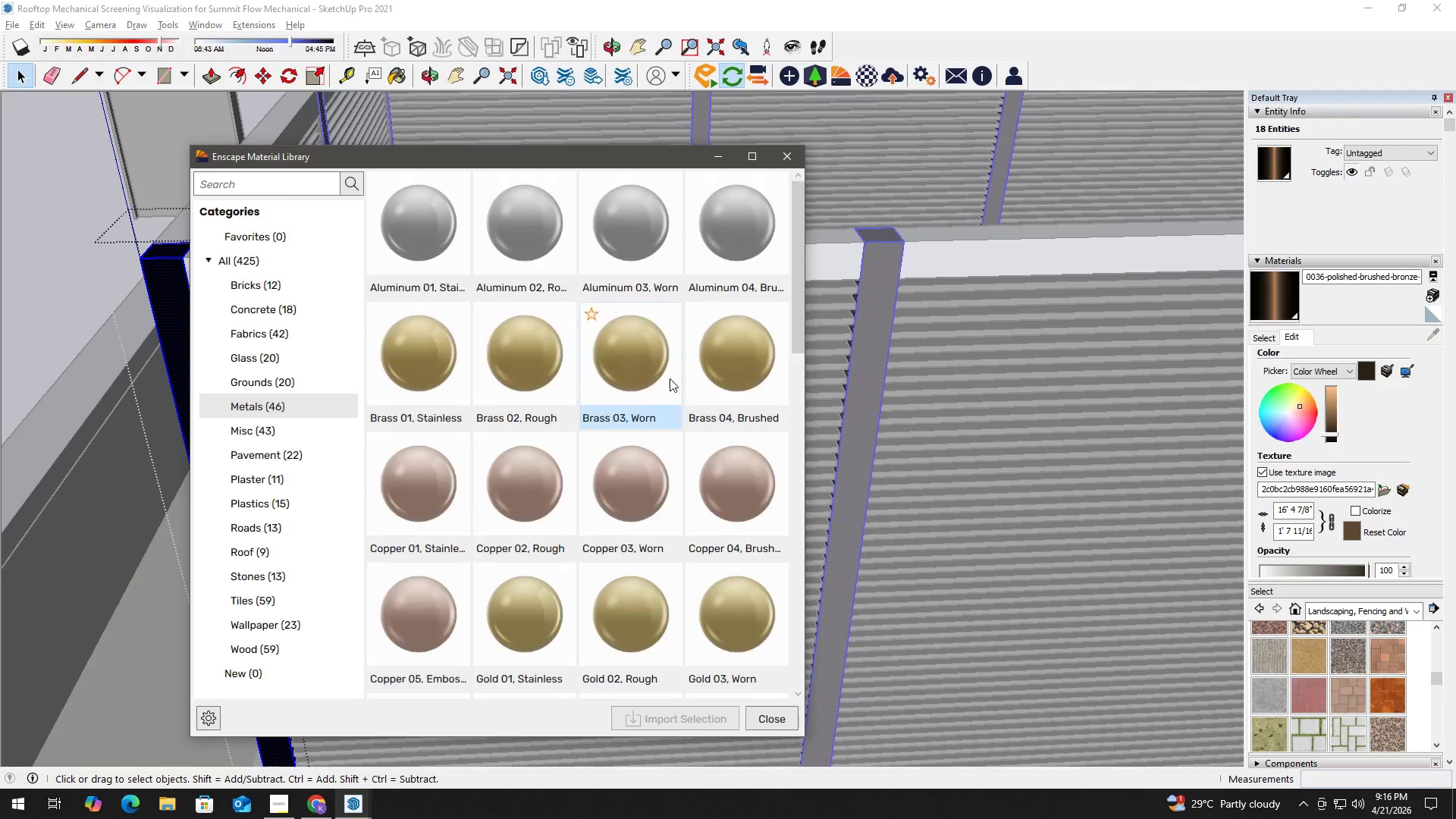 
scroll: coordinate [599, 431], scroll_direction: down, amount: 1.0
 